 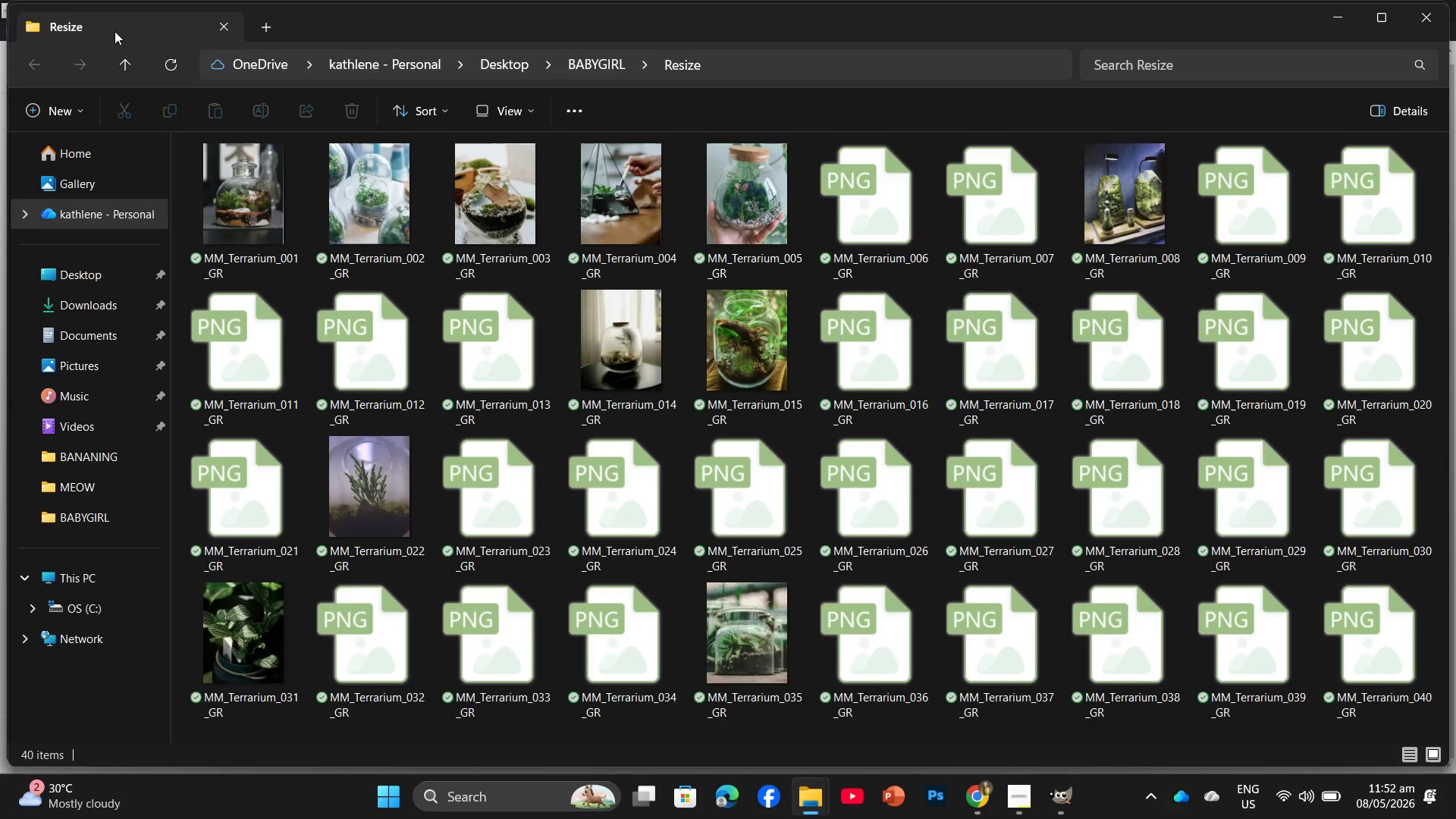 
mouse_move([256, 15])
 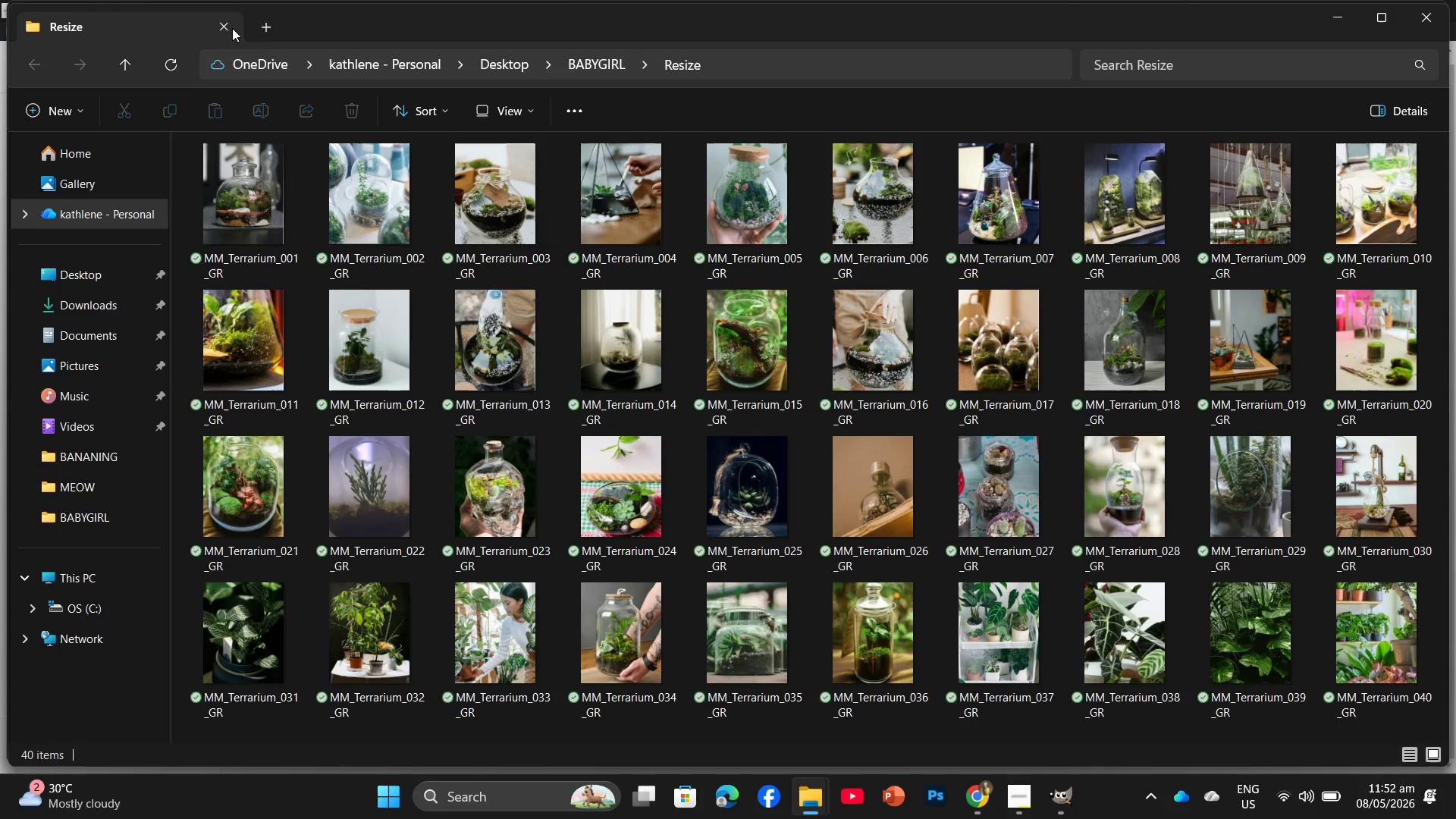 
left_click([259, 24])
 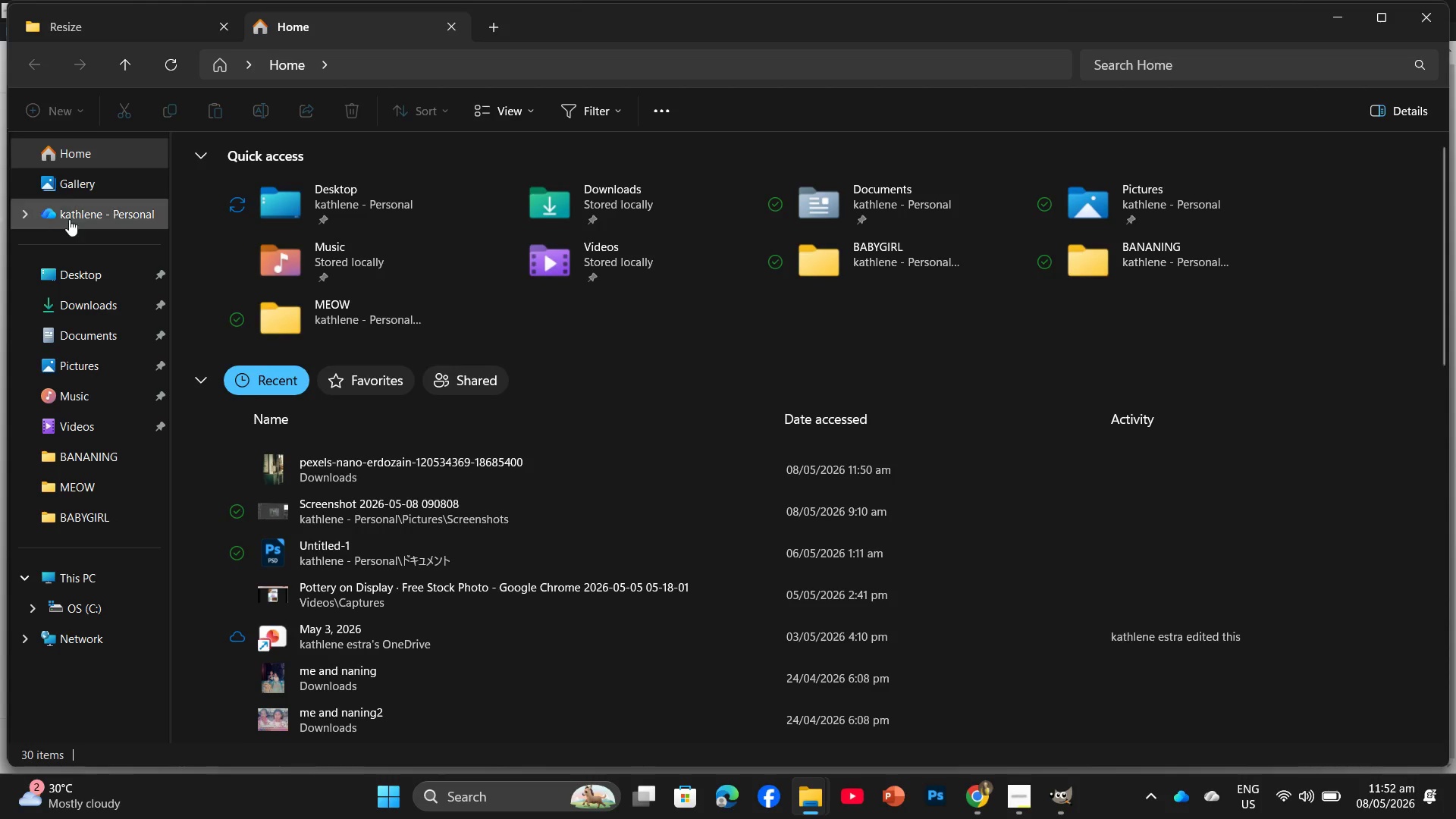 
left_click([96, 312])
 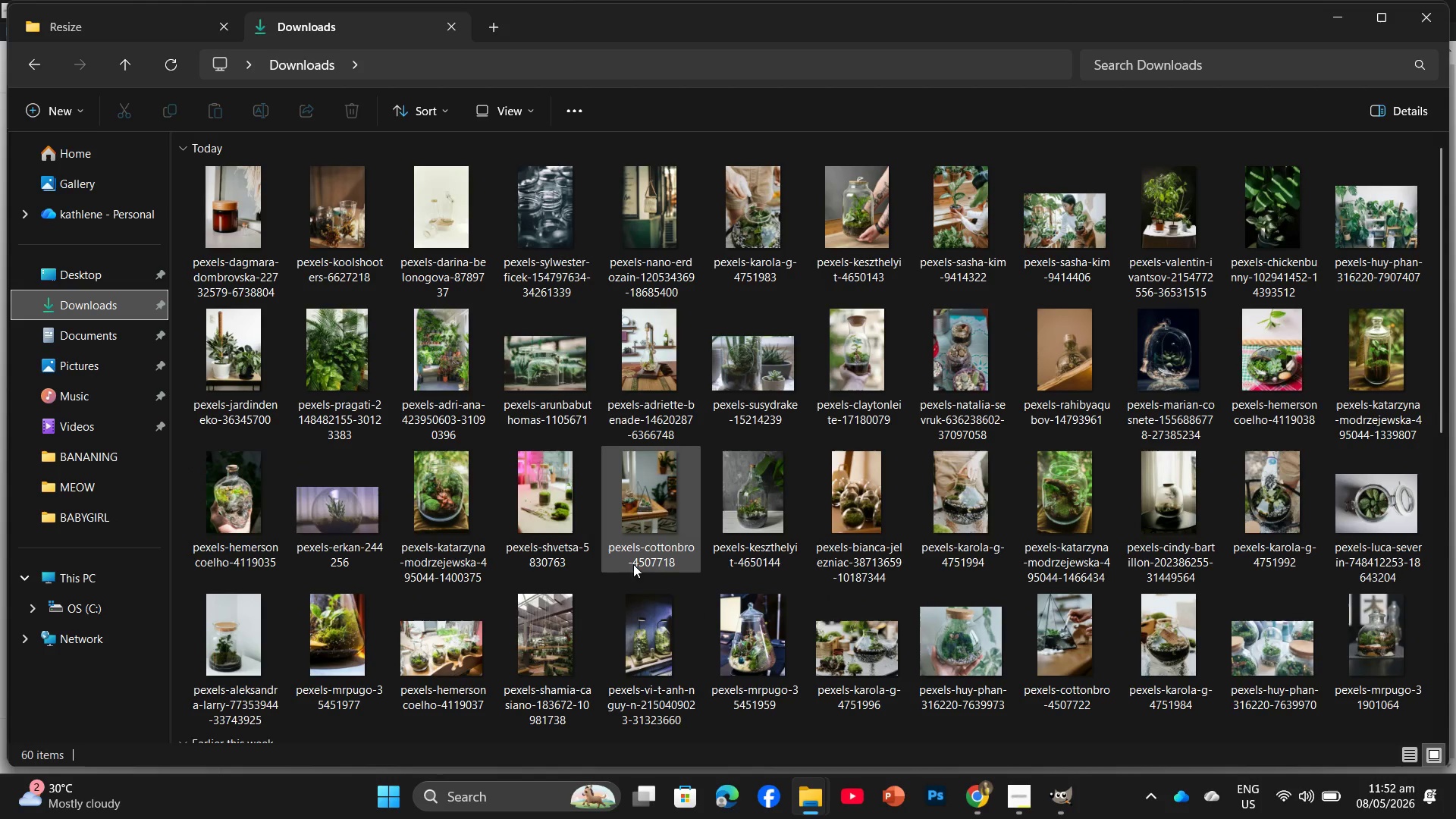 
left_click_drag(start_coordinate=[444, 234], to_coordinate=[1294, 639])
 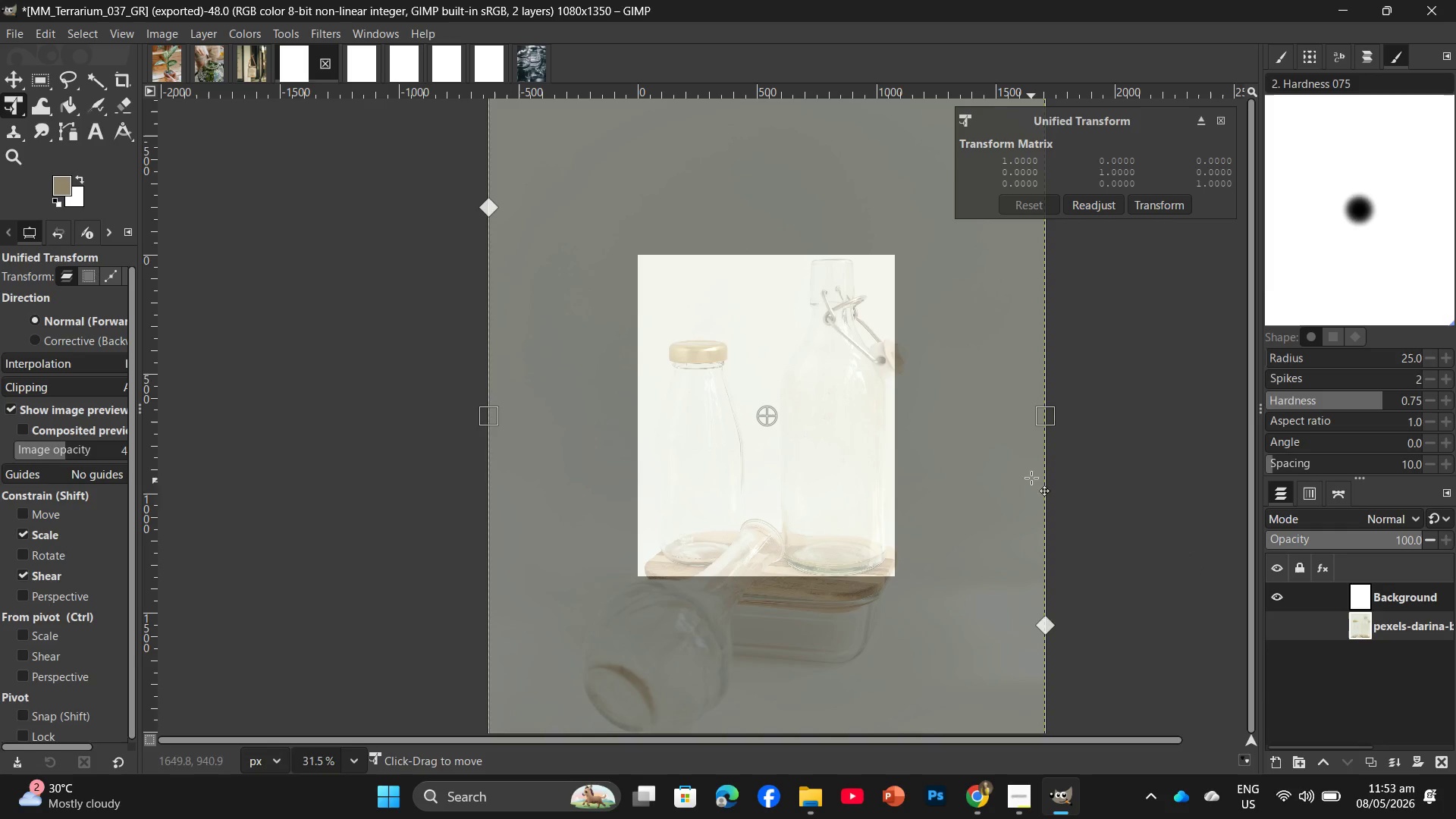 
left_click_drag(start_coordinate=[1049, 417], to_coordinate=[885, 416])
 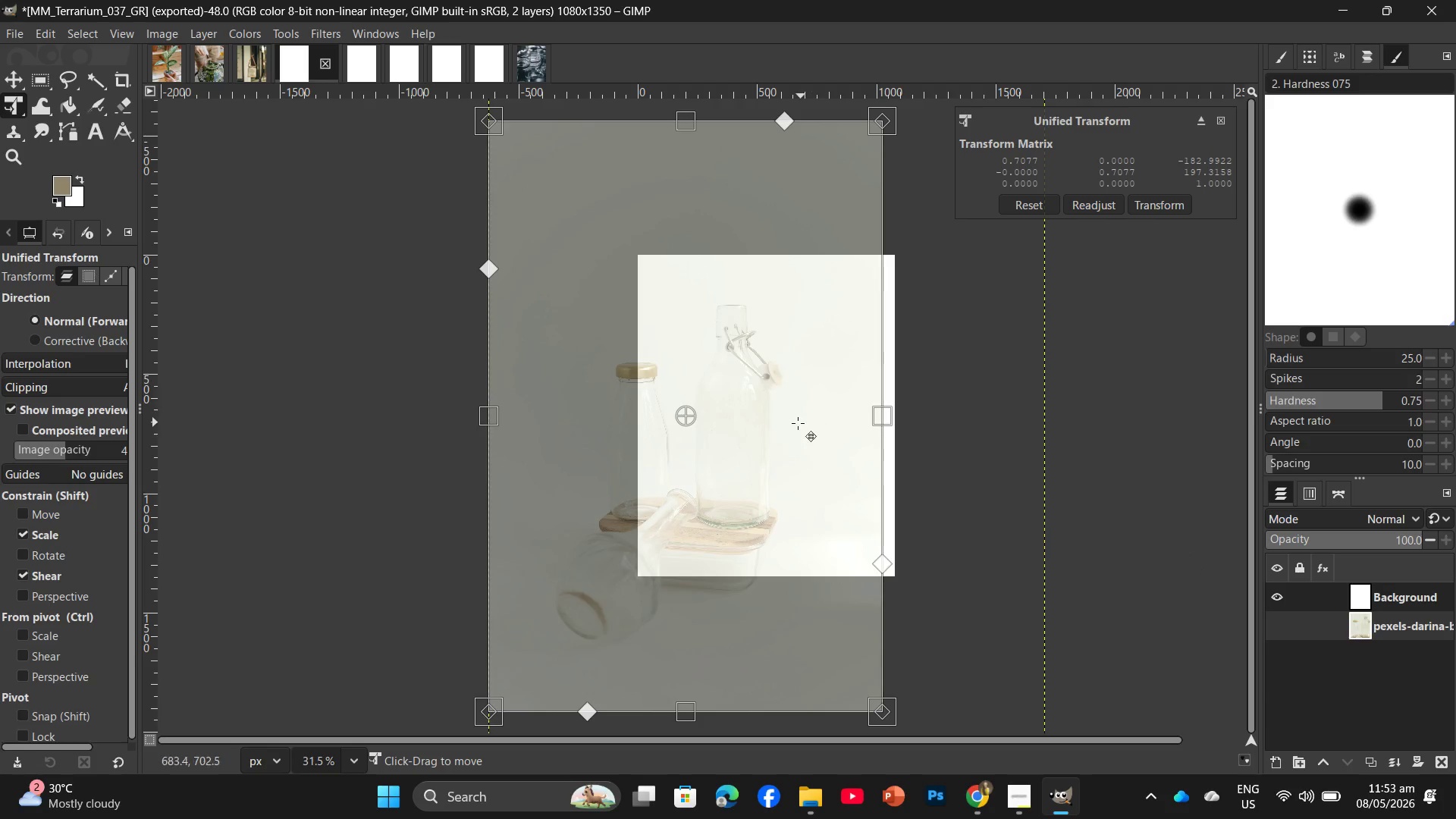 
left_click_drag(start_coordinate=[798, 423], to_coordinate=[868, 422])
 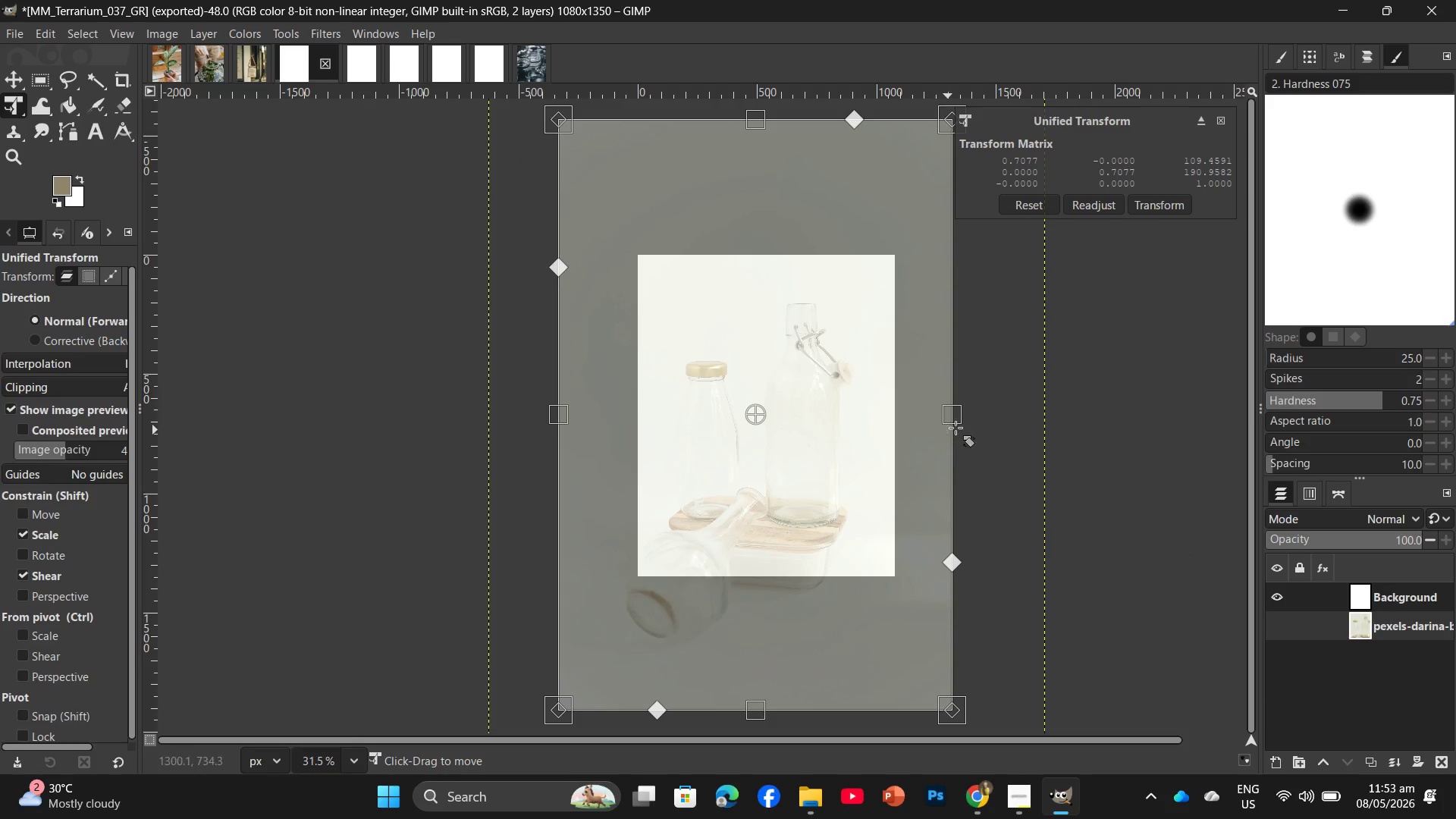 
left_click_drag(start_coordinate=[958, 428], to_coordinate=[927, 429])
 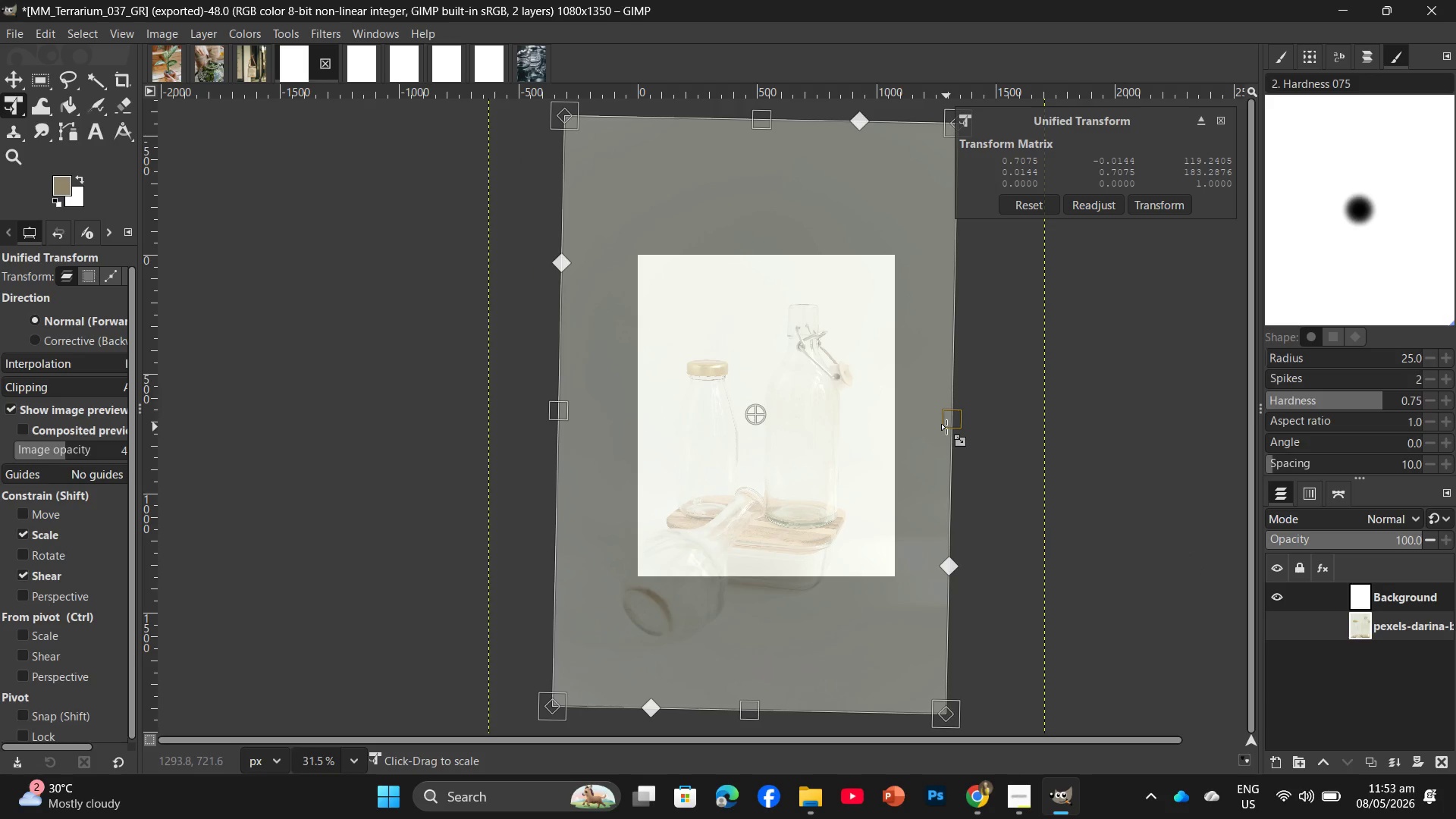 
key(Control+Z)
 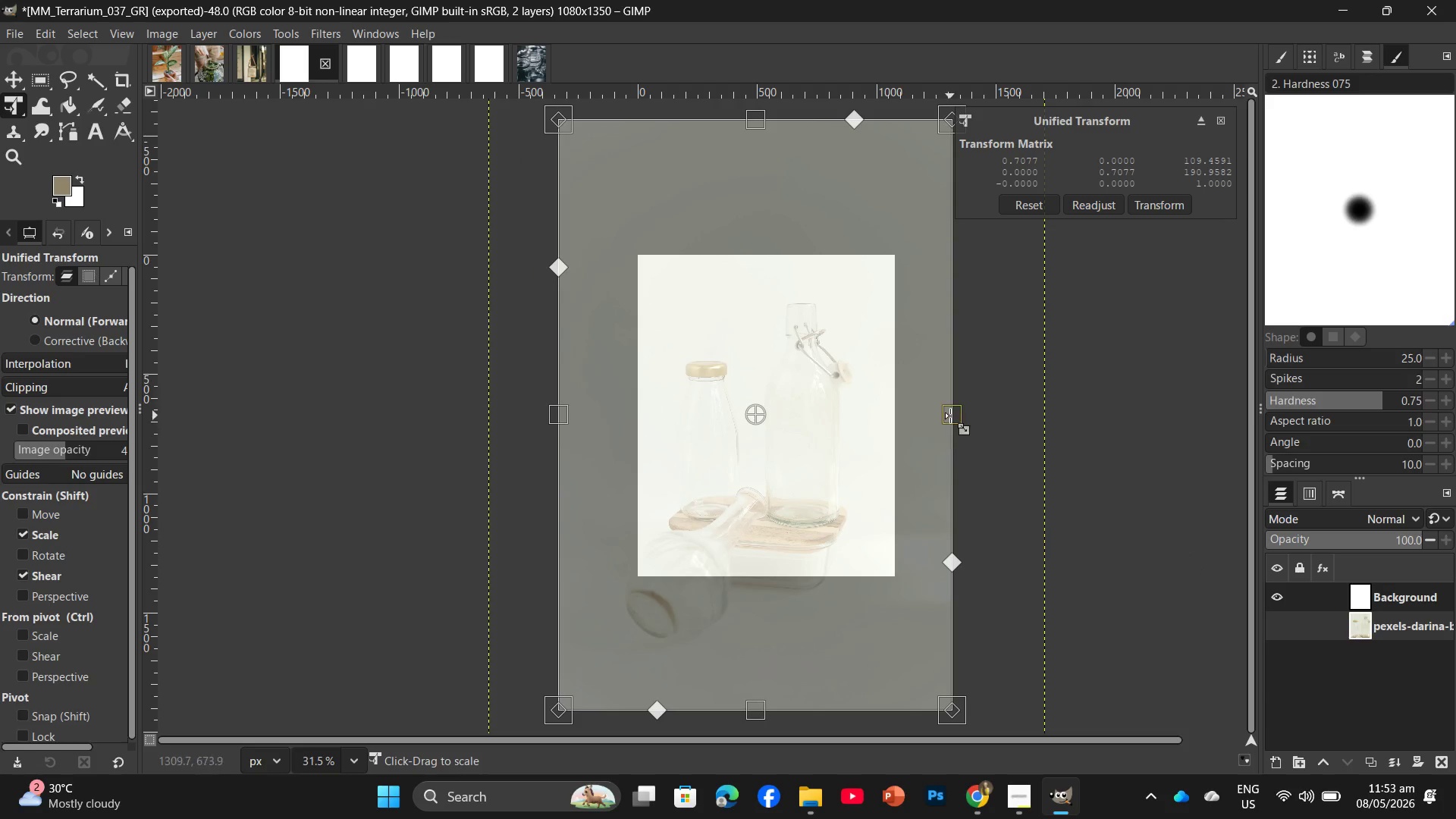 
left_click_drag(start_coordinate=[950, 416], to_coordinate=[893, 428])
 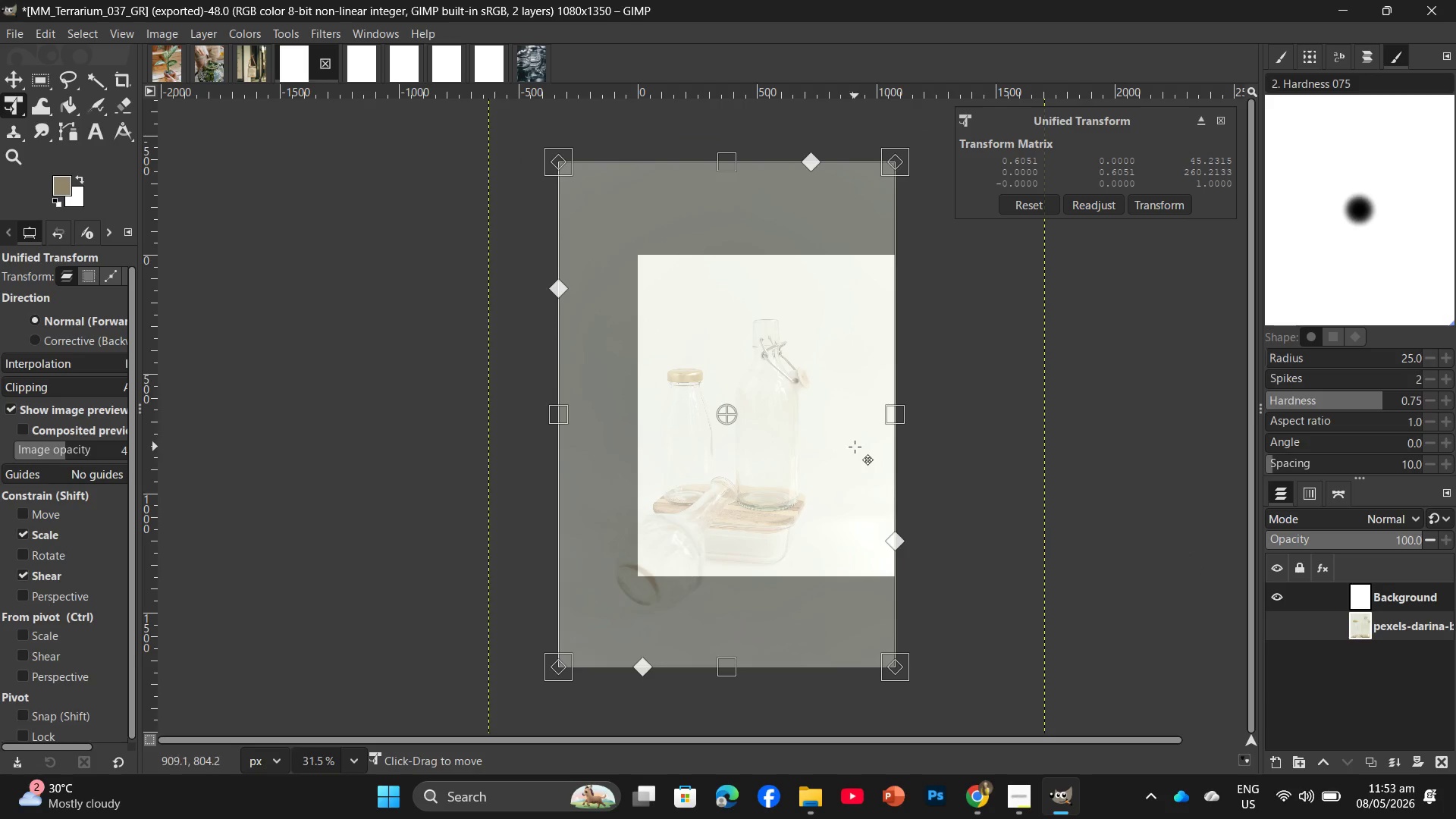 
left_click_drag(start_coordinate=[855, 447], to_coordinate=[900, 420])
 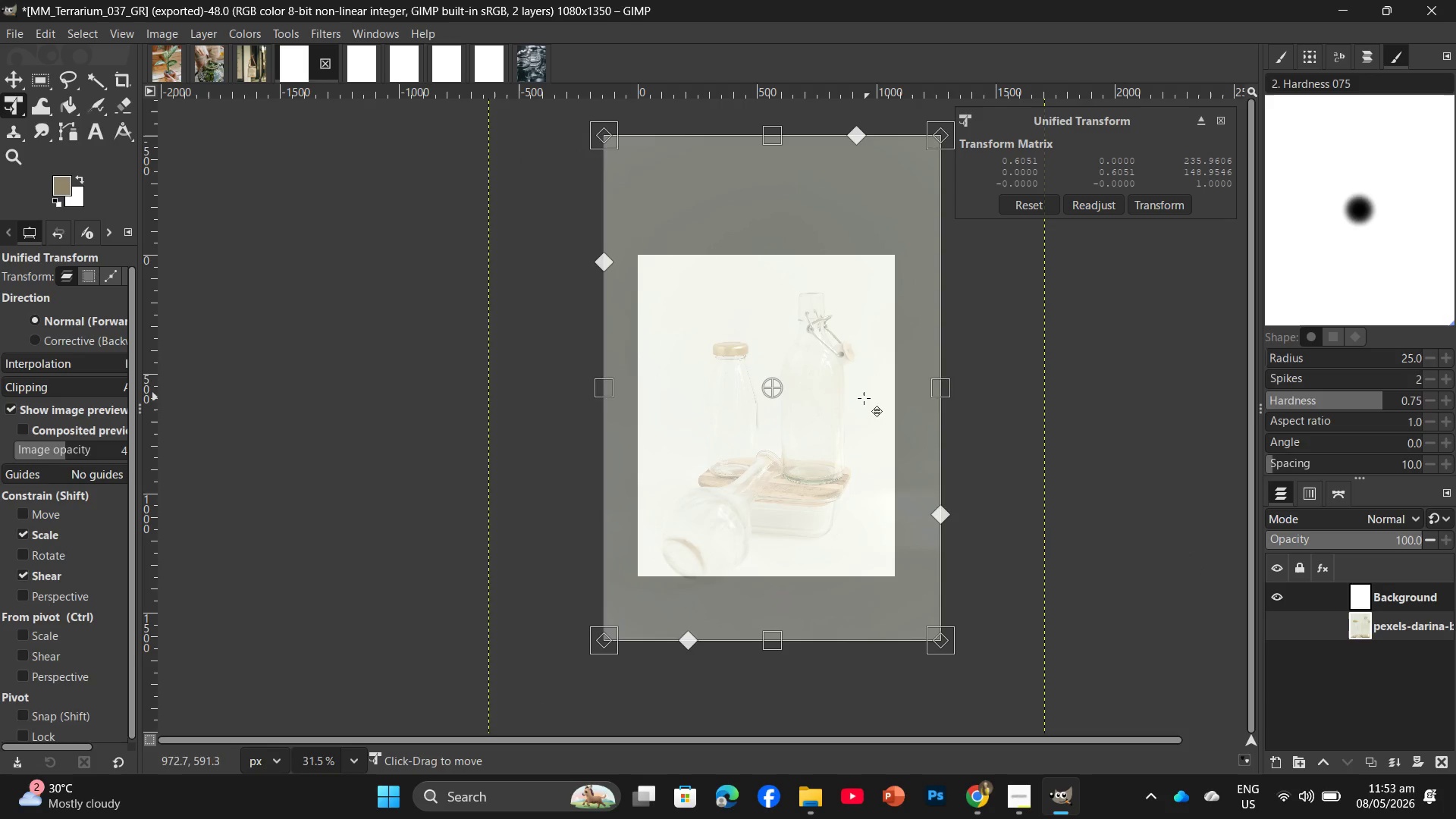 
left_click_drag(start_coordinate=[823, 401], to_coordinate=[825, 391])
 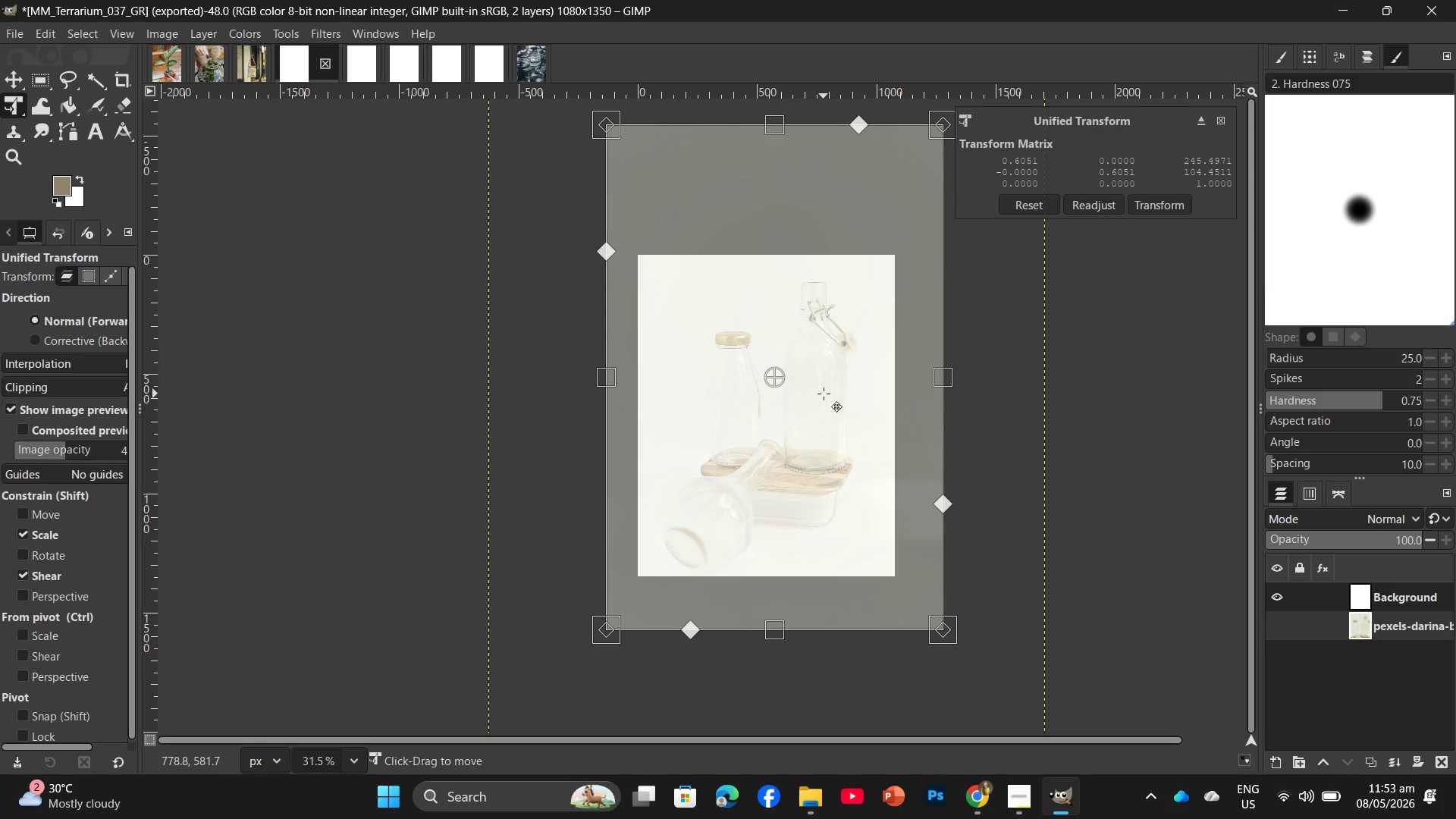 
key(Enter)
 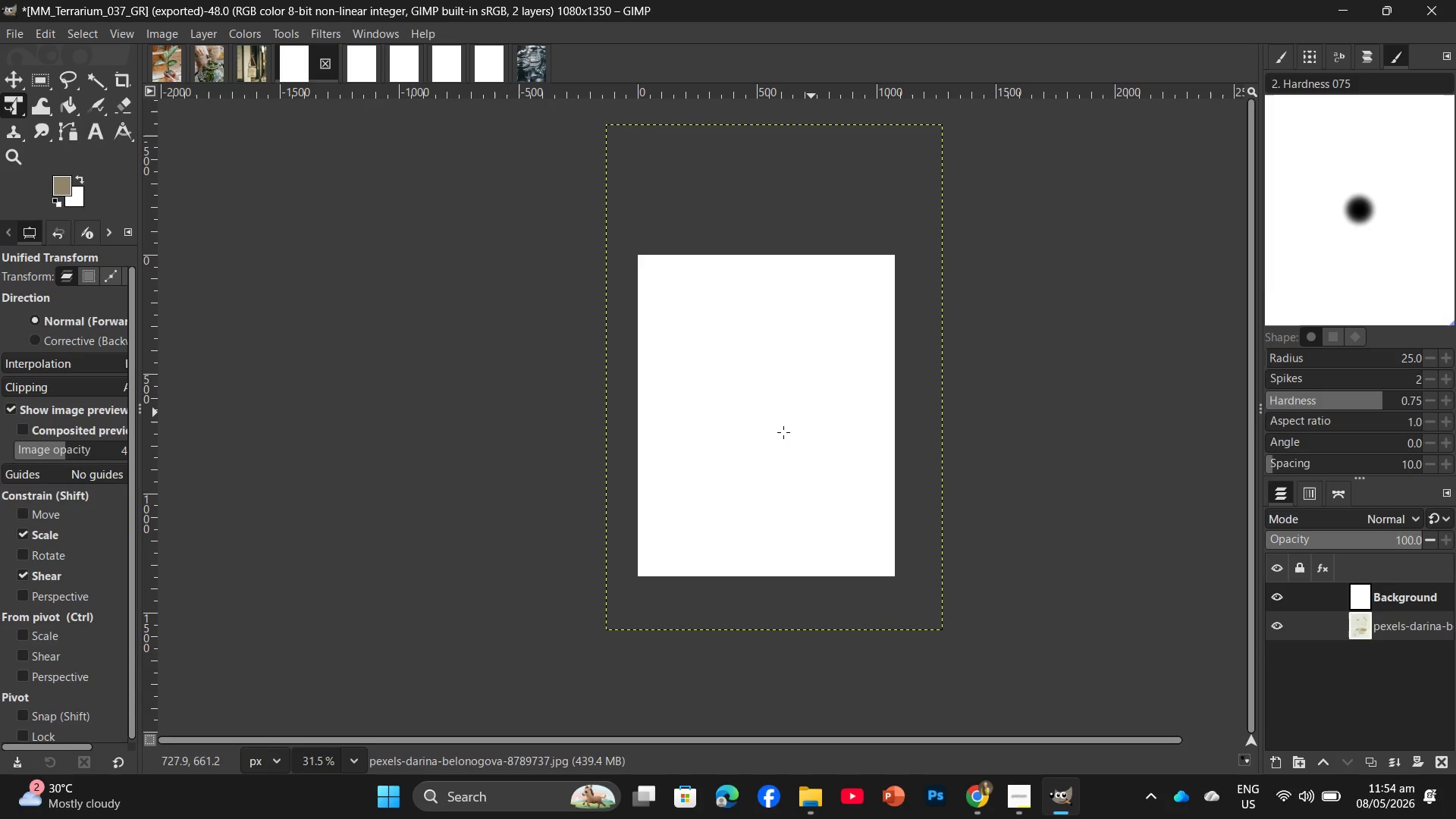 
wait(70.89)
 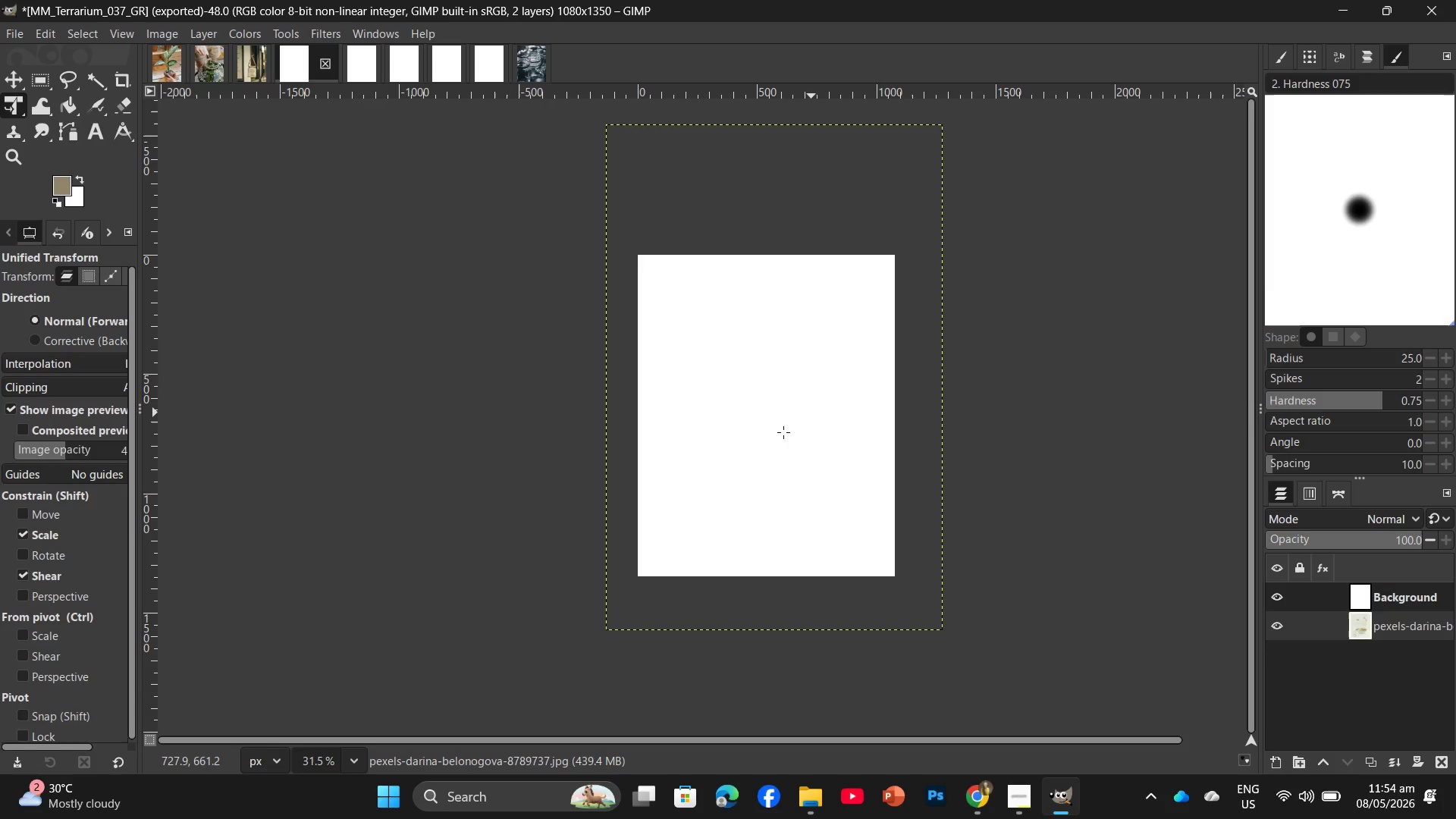 
left_click_drag(start_coordinate=[1430, 620], to_coordinate=[1419, 592])
 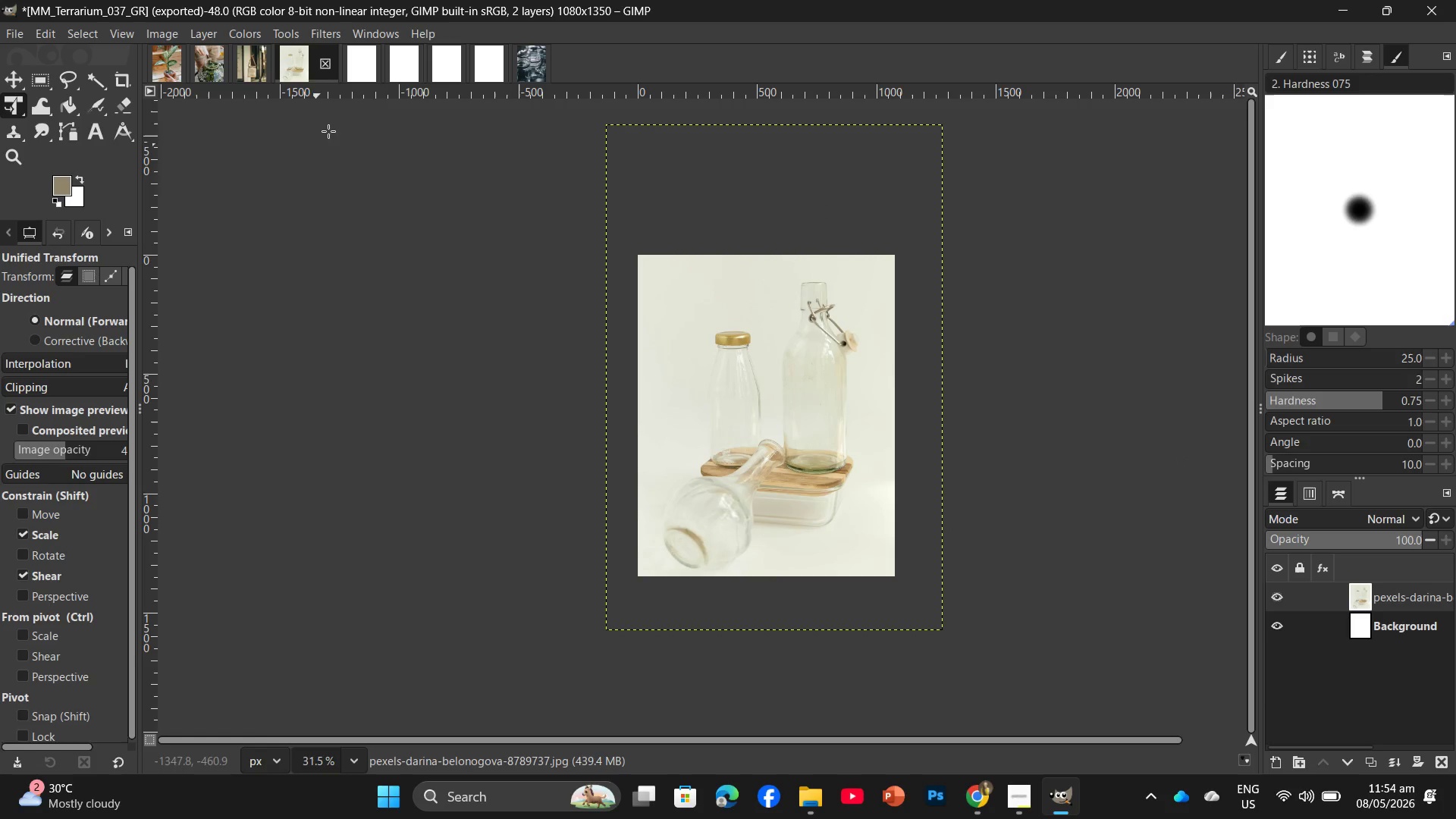 
left_click([350, 77])
 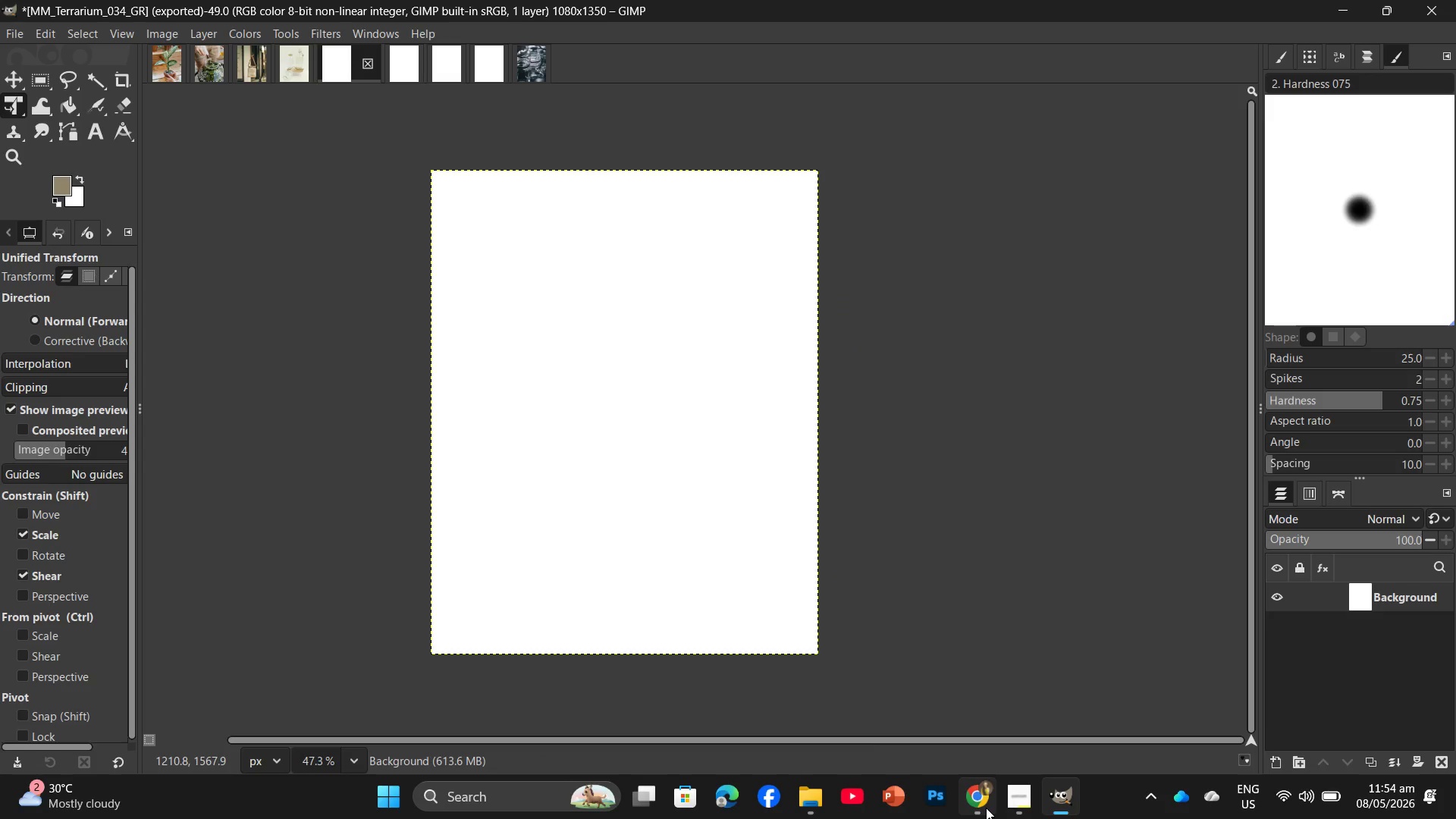 
left_click([958, 733])
 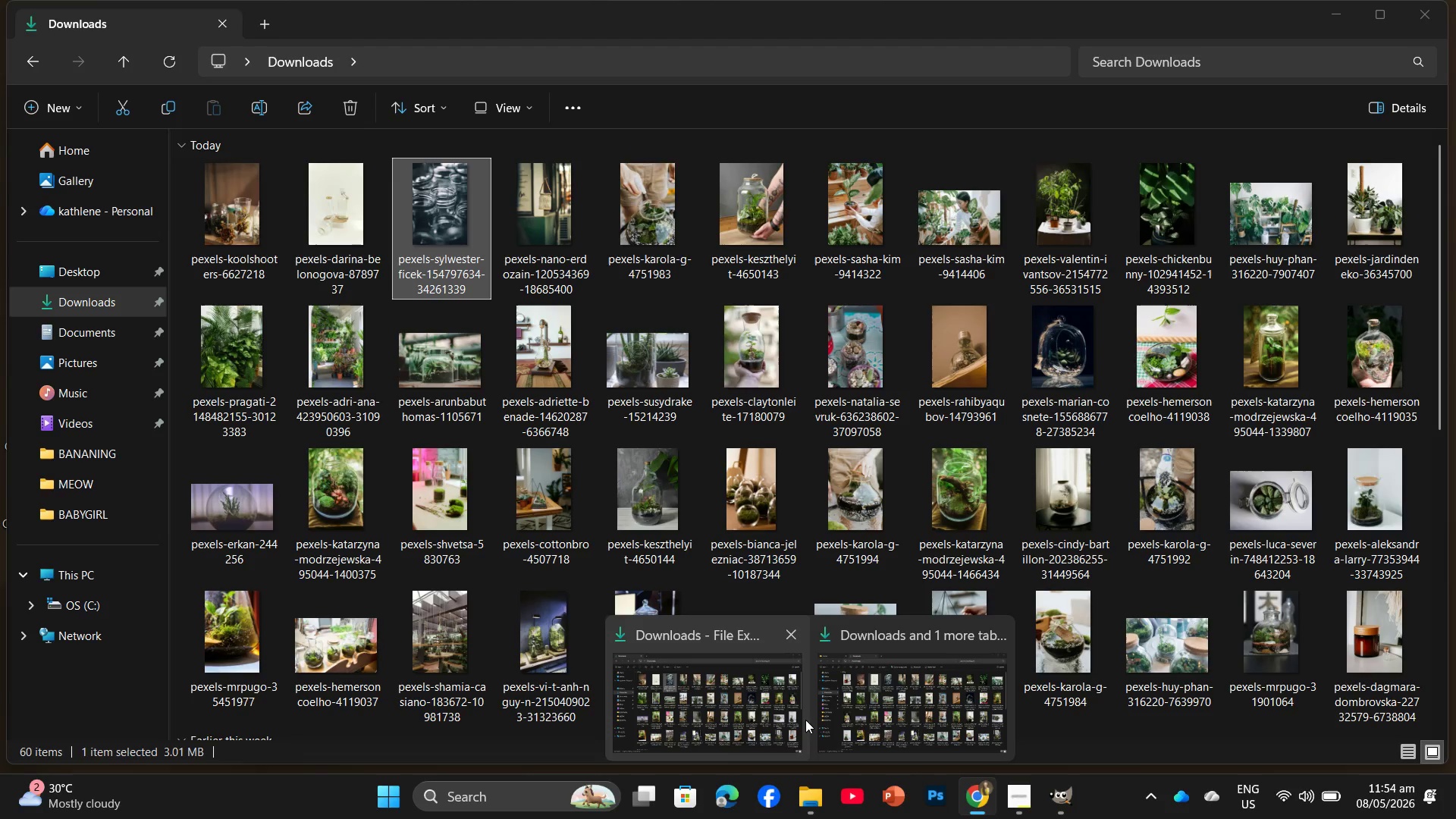 
left_click([681, 702])
 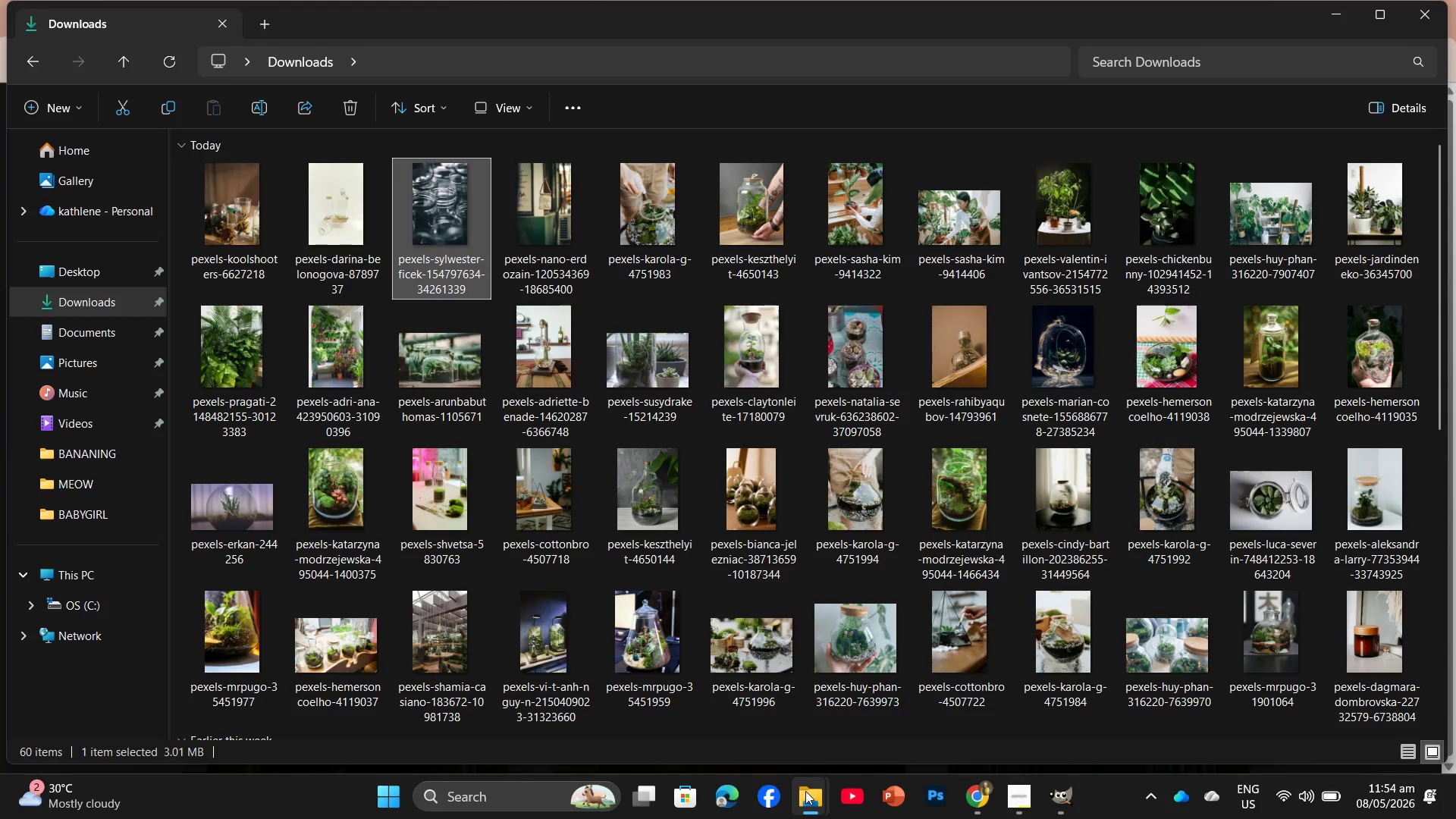 
left_click([830, 746])
 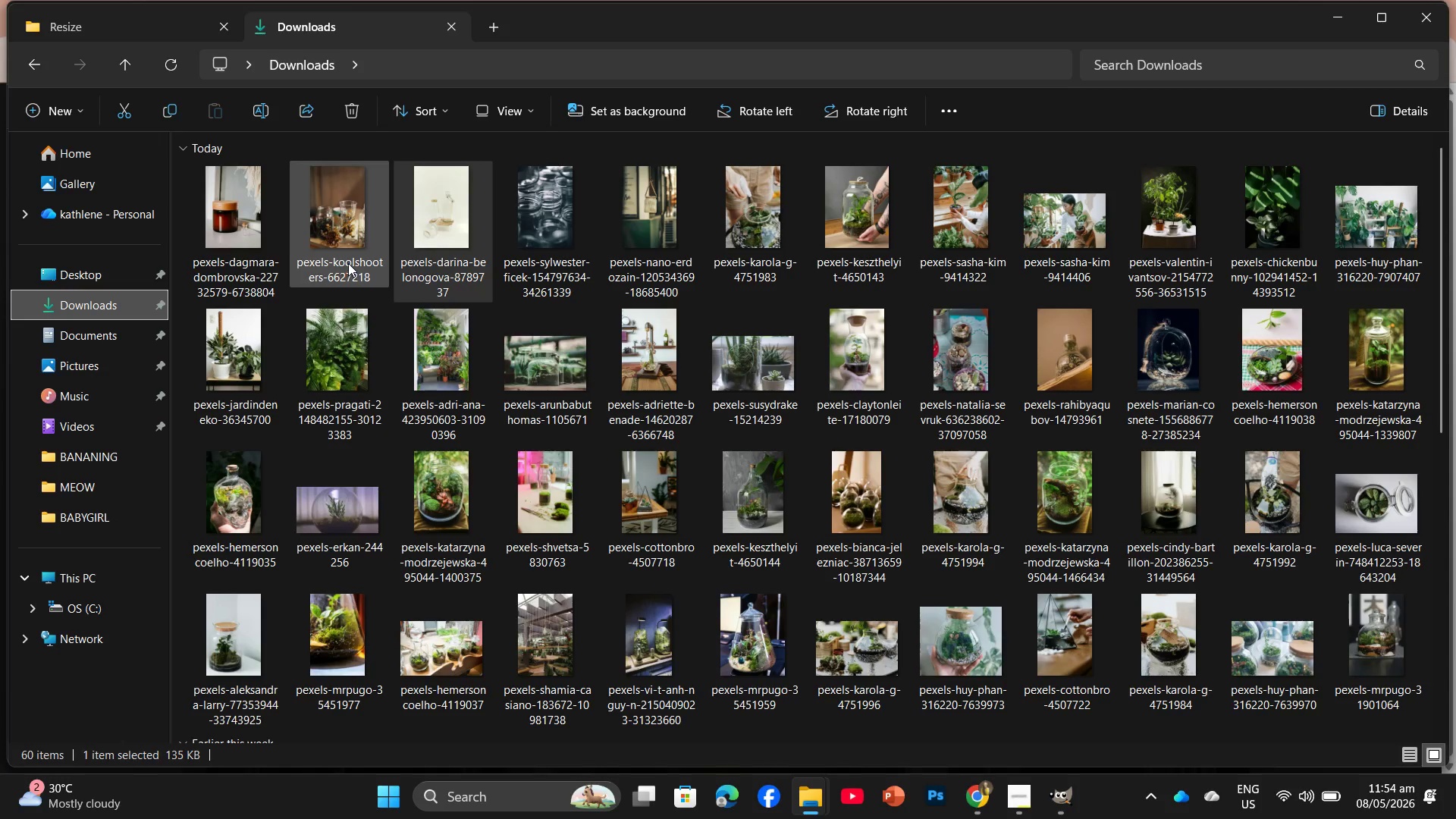 
left_click_drag(start_coordinate=[348, 262], to_coordinate=[1359, 621])
 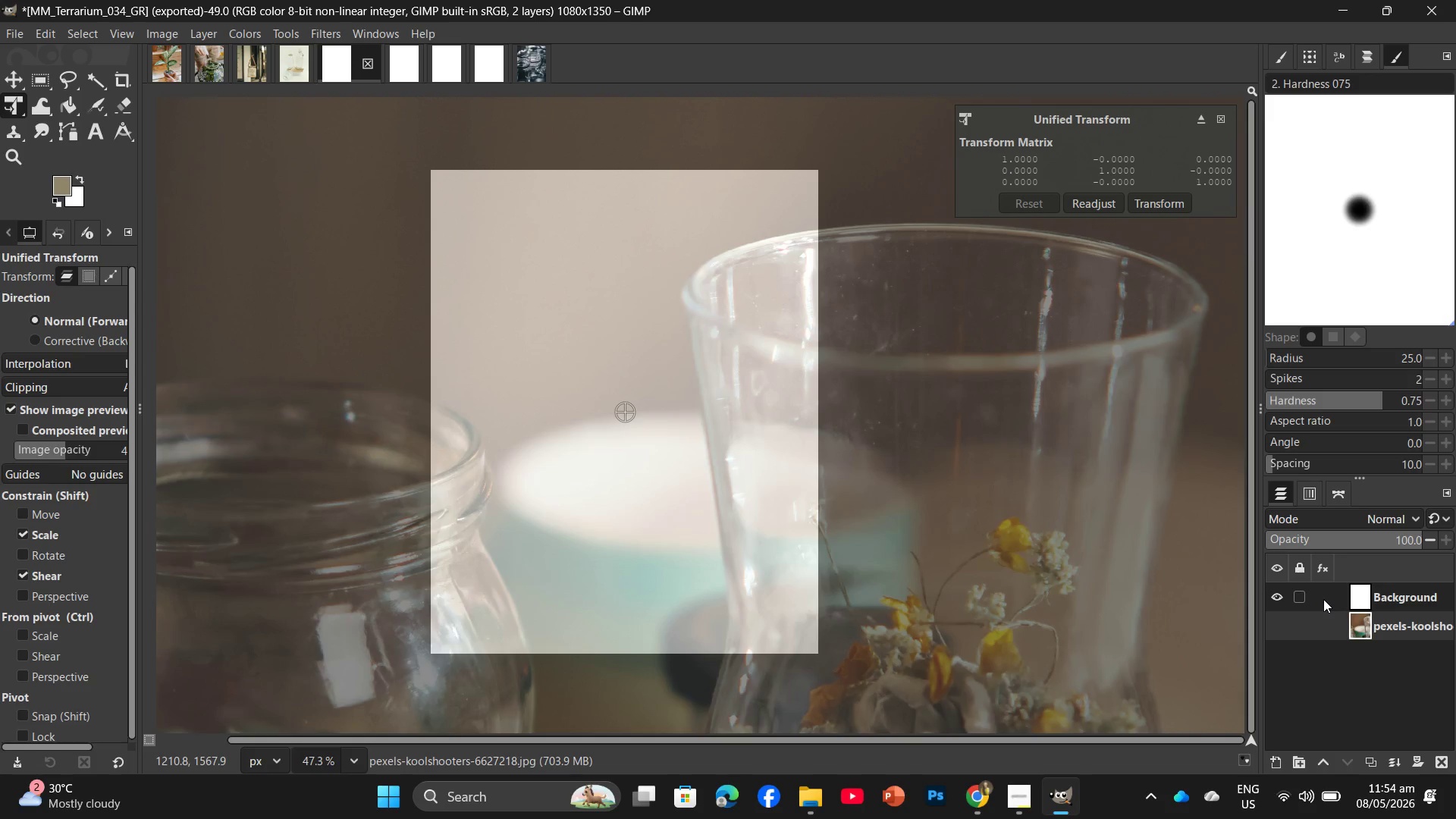 
wait(6.44)
 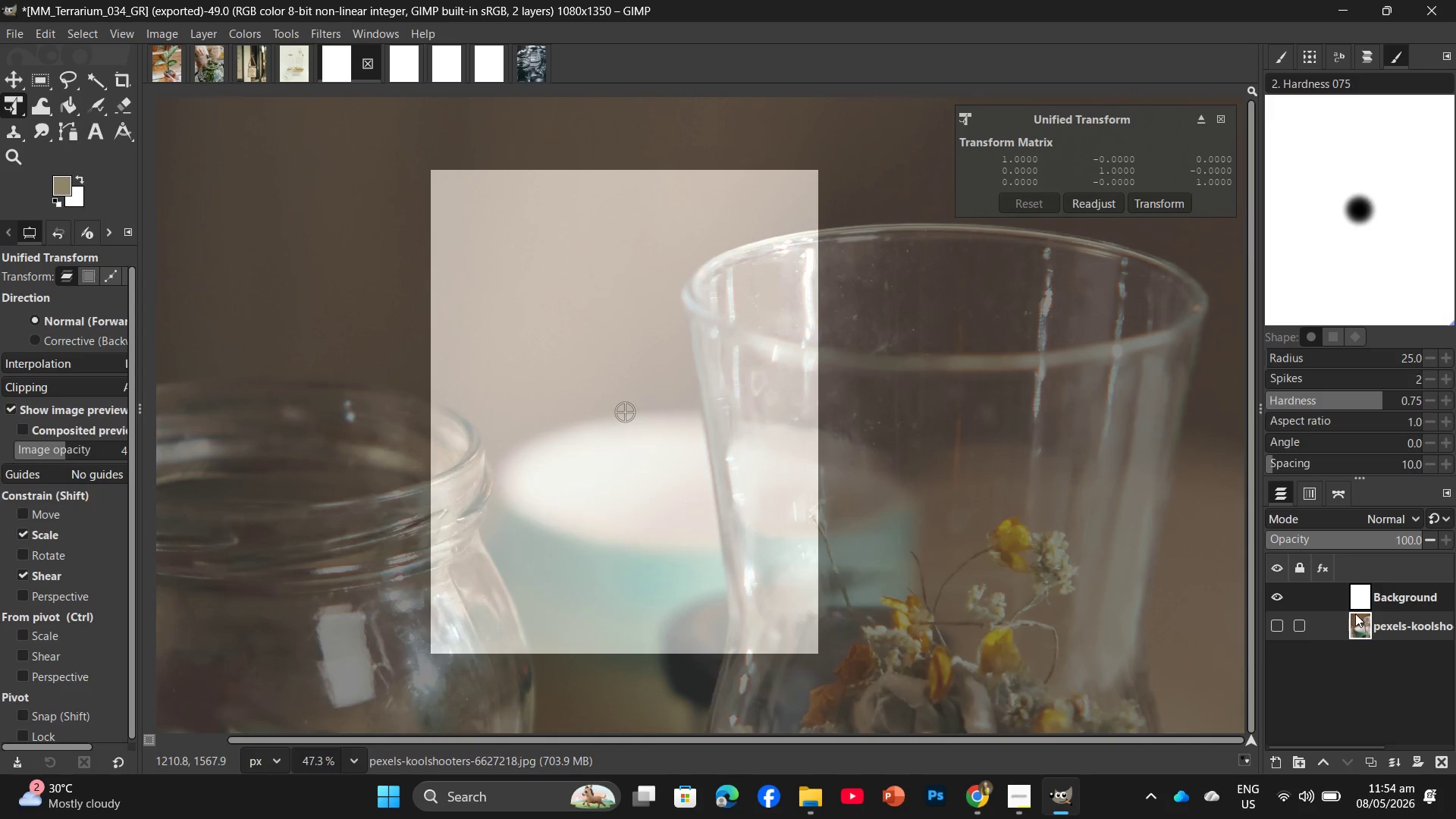 
hold_key(key=ControlLeft, duration=1.47)
scroll: coordinate [1043, 479], scroll_direction: down, amount: 17.0
 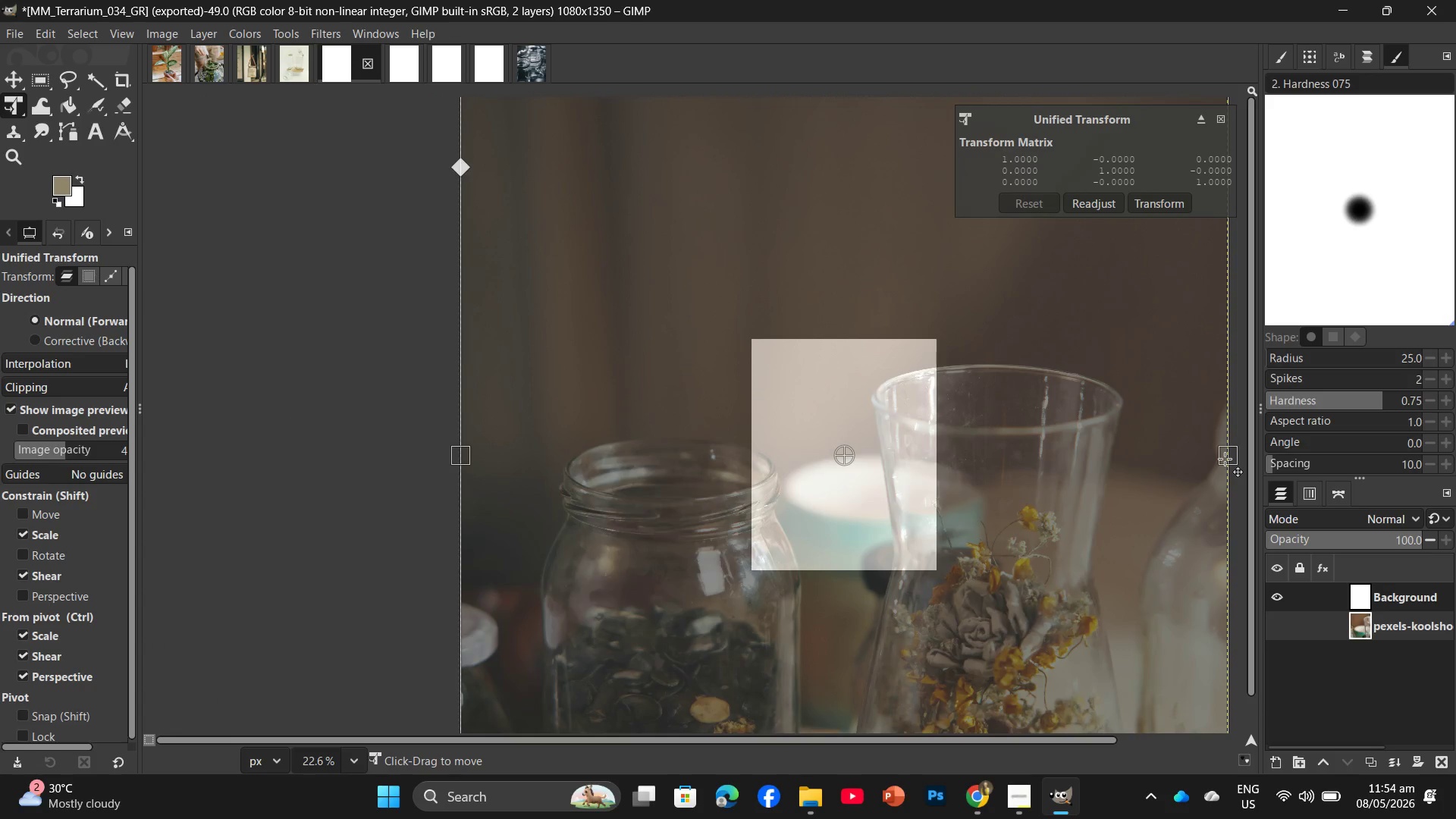 
left_click_drag(start_coordinate=[1225, 459], to_coordinate=[1062, 459])
 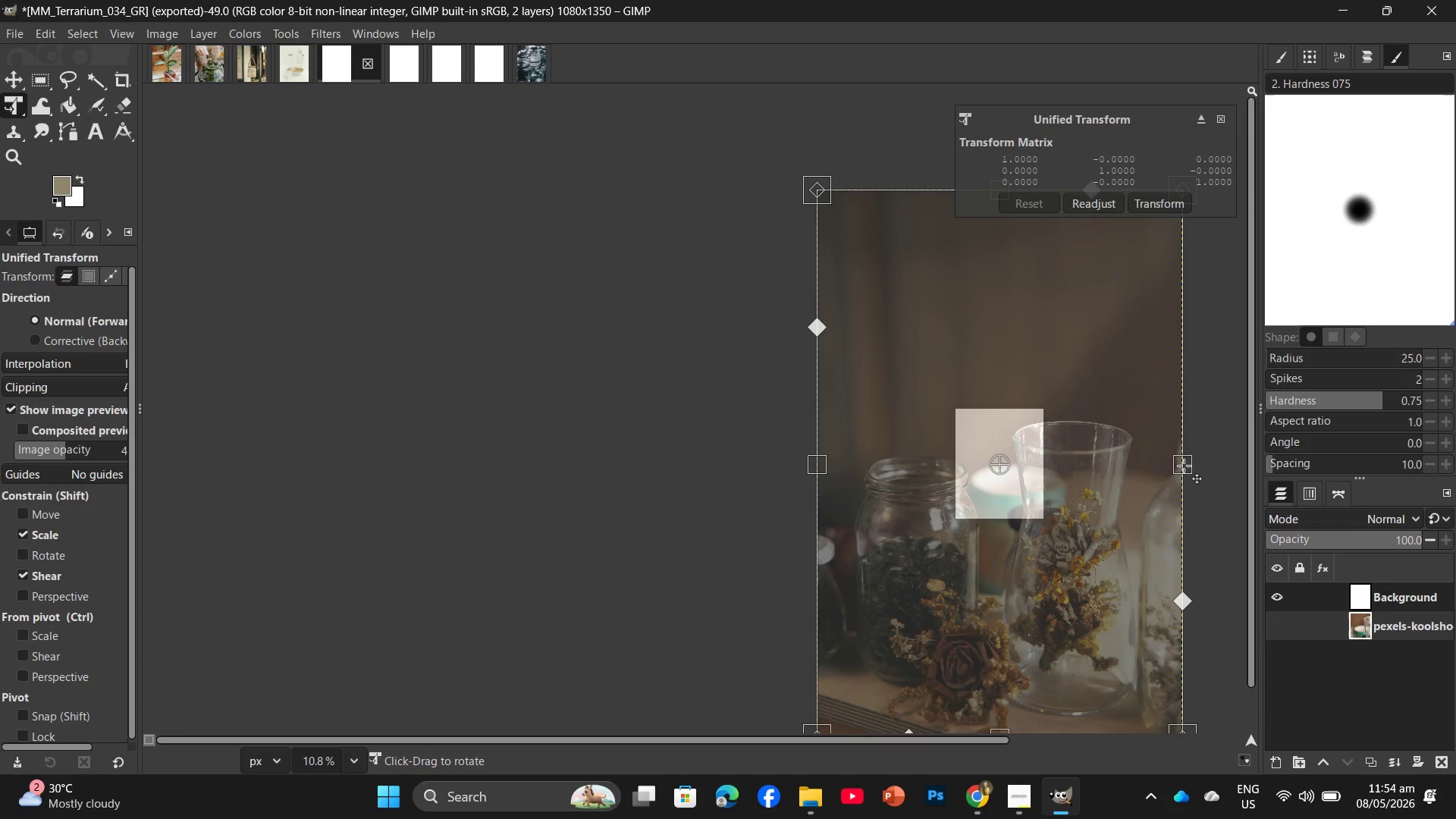 
left_click_drag(start_coordinate=[1184, 466], to_coordinate=[1112, 467])
 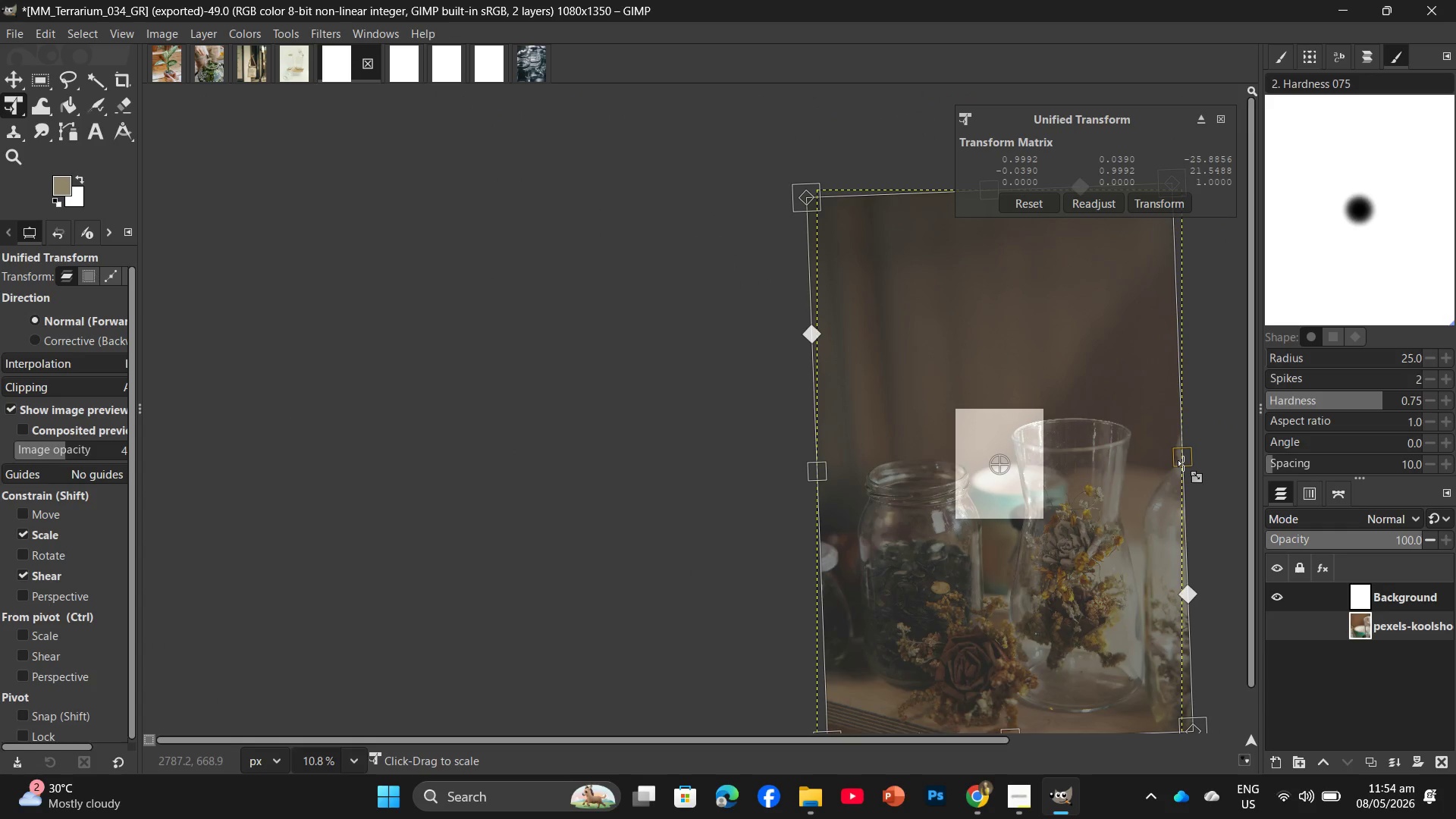 
key(Control+Z)
 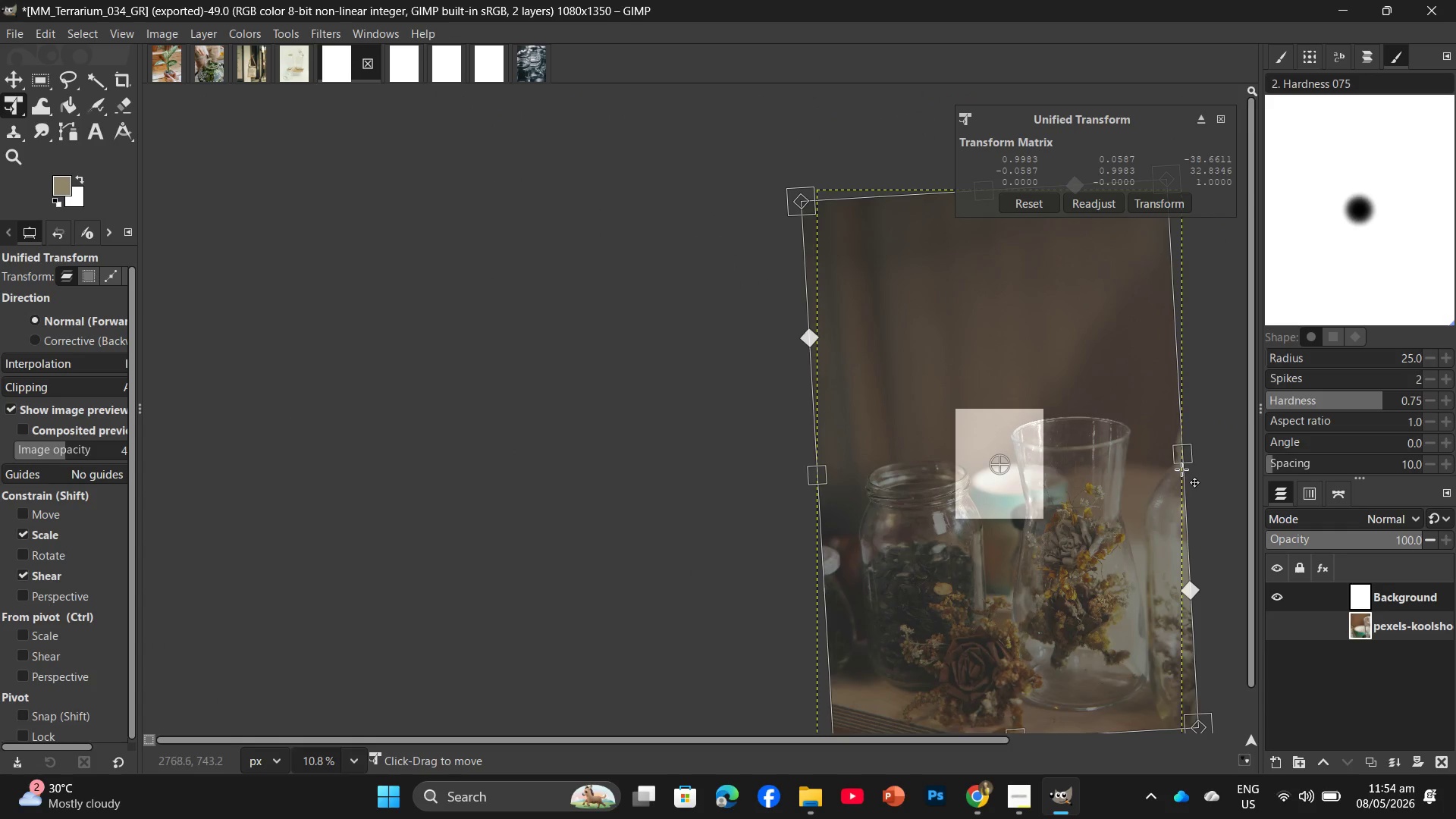 
key(Control+ControlLeft)
 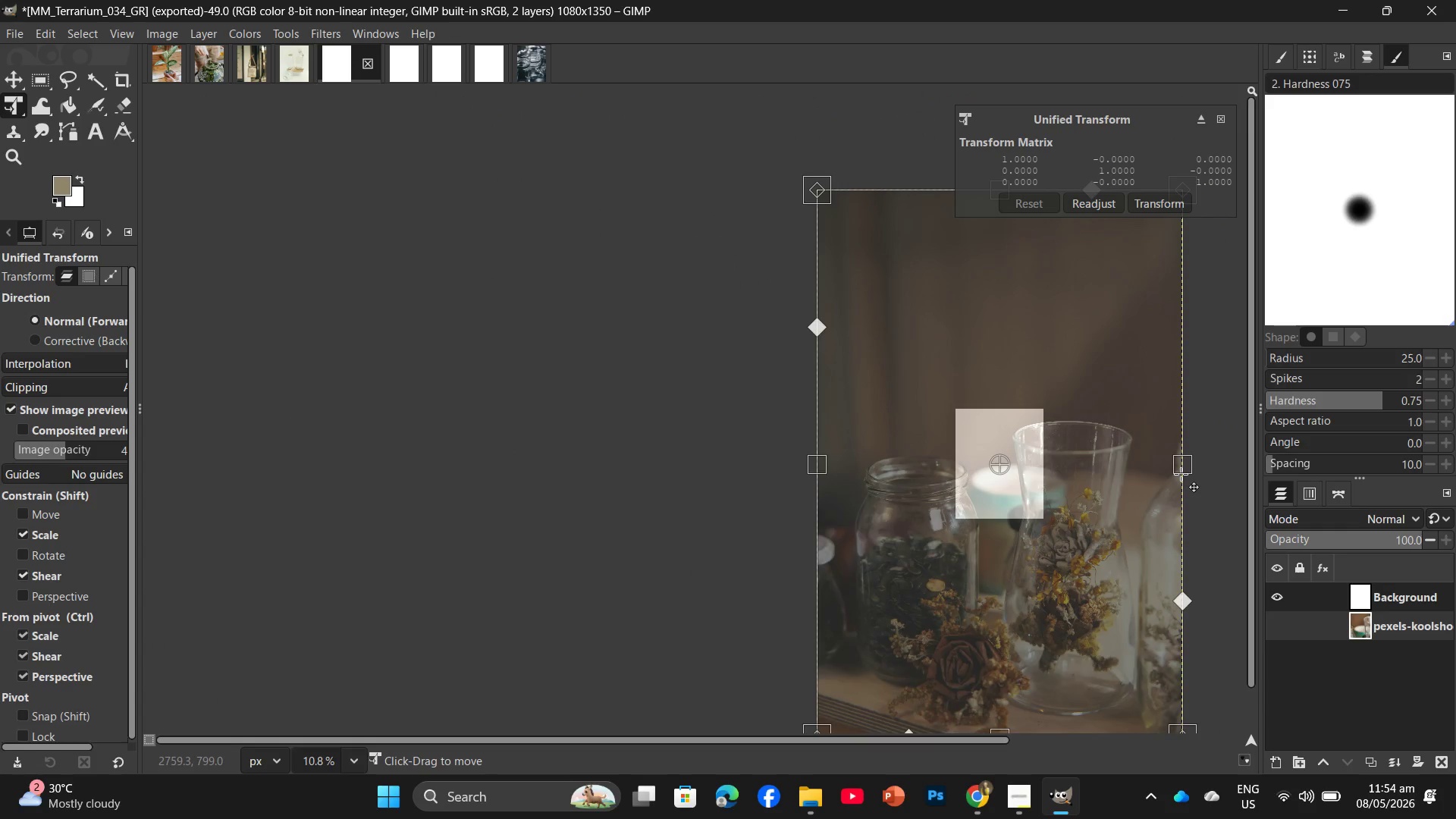 
key(Control+Z)
 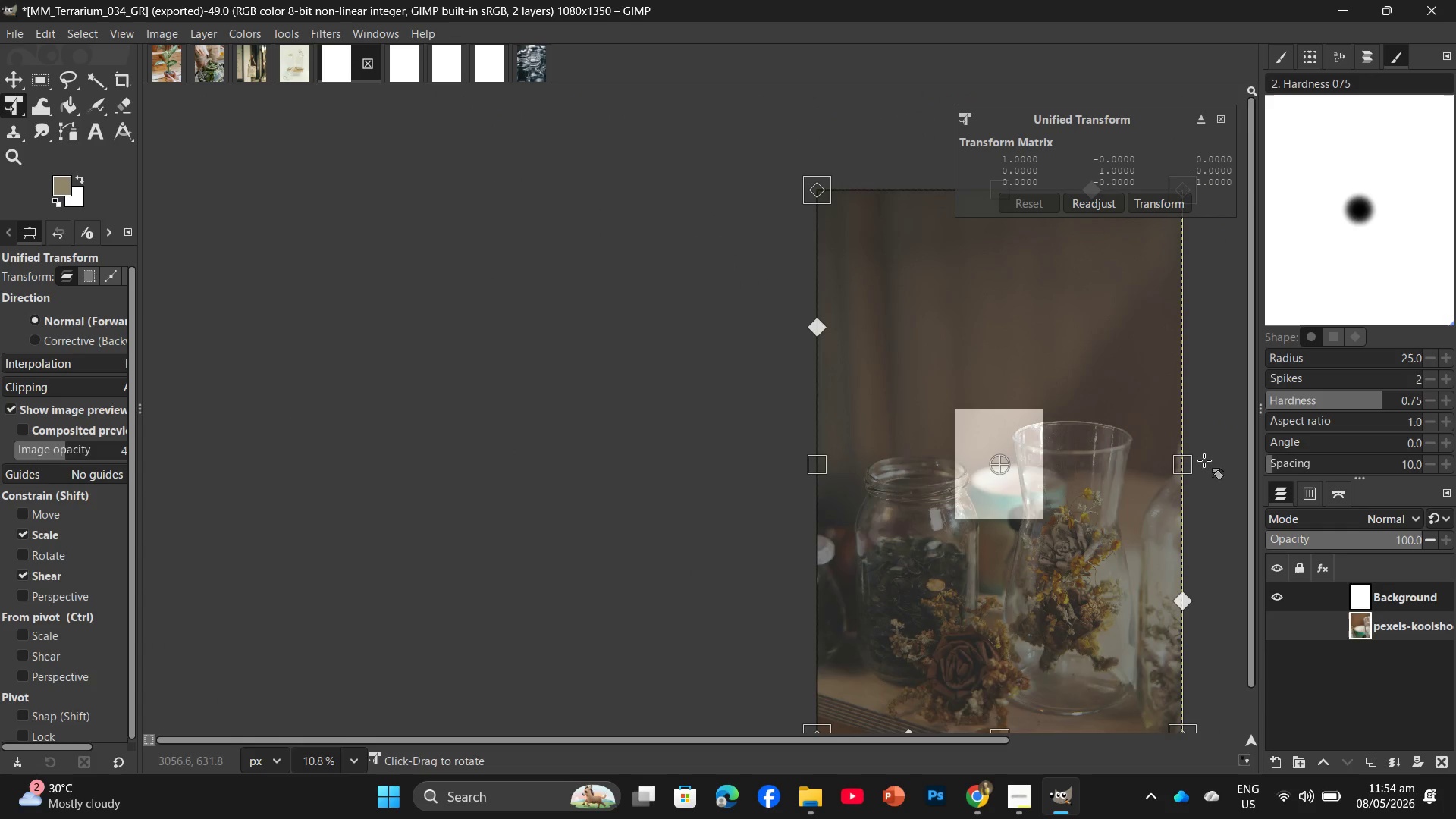 
left_click_drag(start_coordinate=[1189, 463], to_coordinate=[979, 485])
 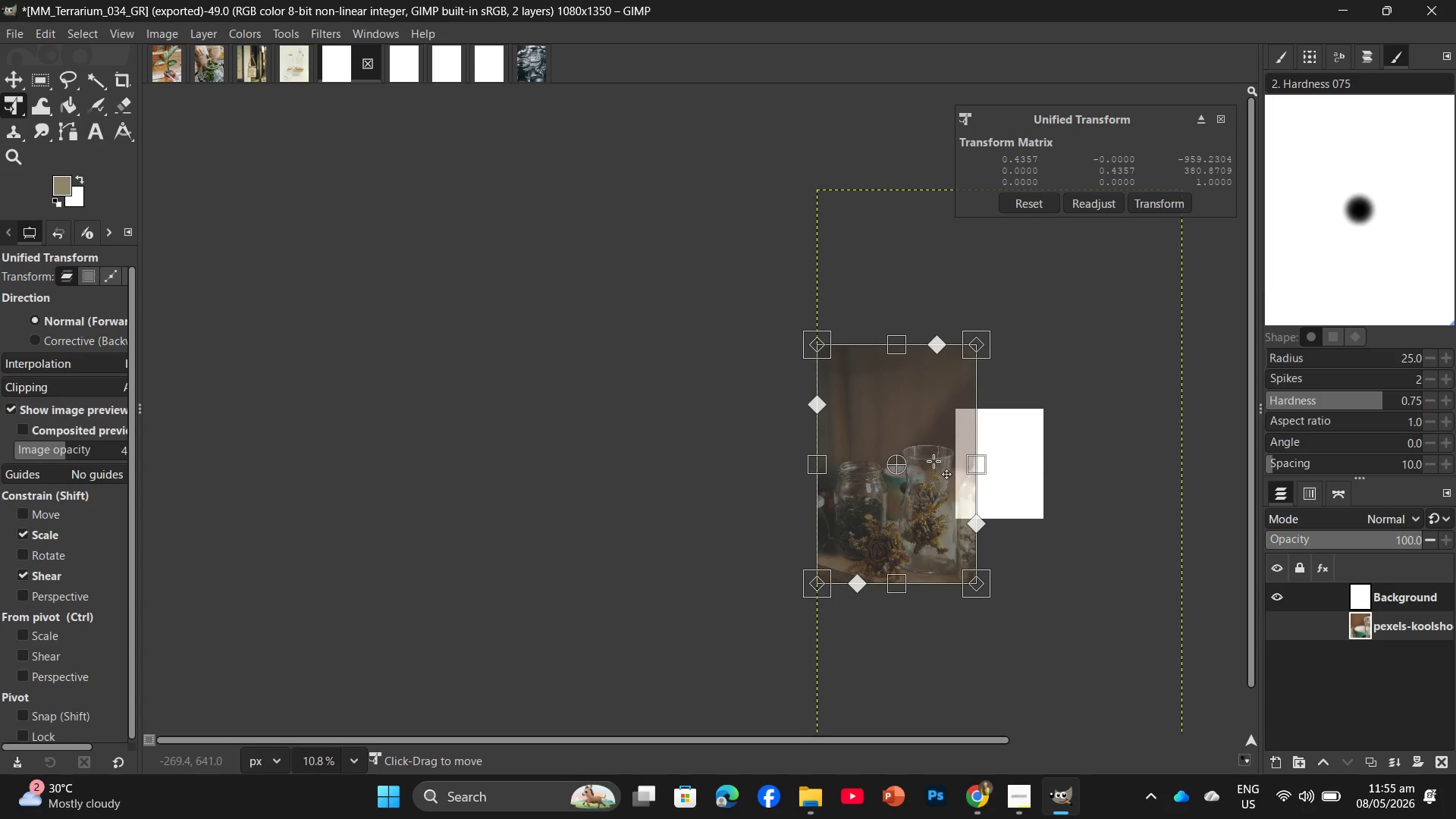 
left_click_drag(start_coordinate=[934, 461], to_coordinate=[1034, 436])
 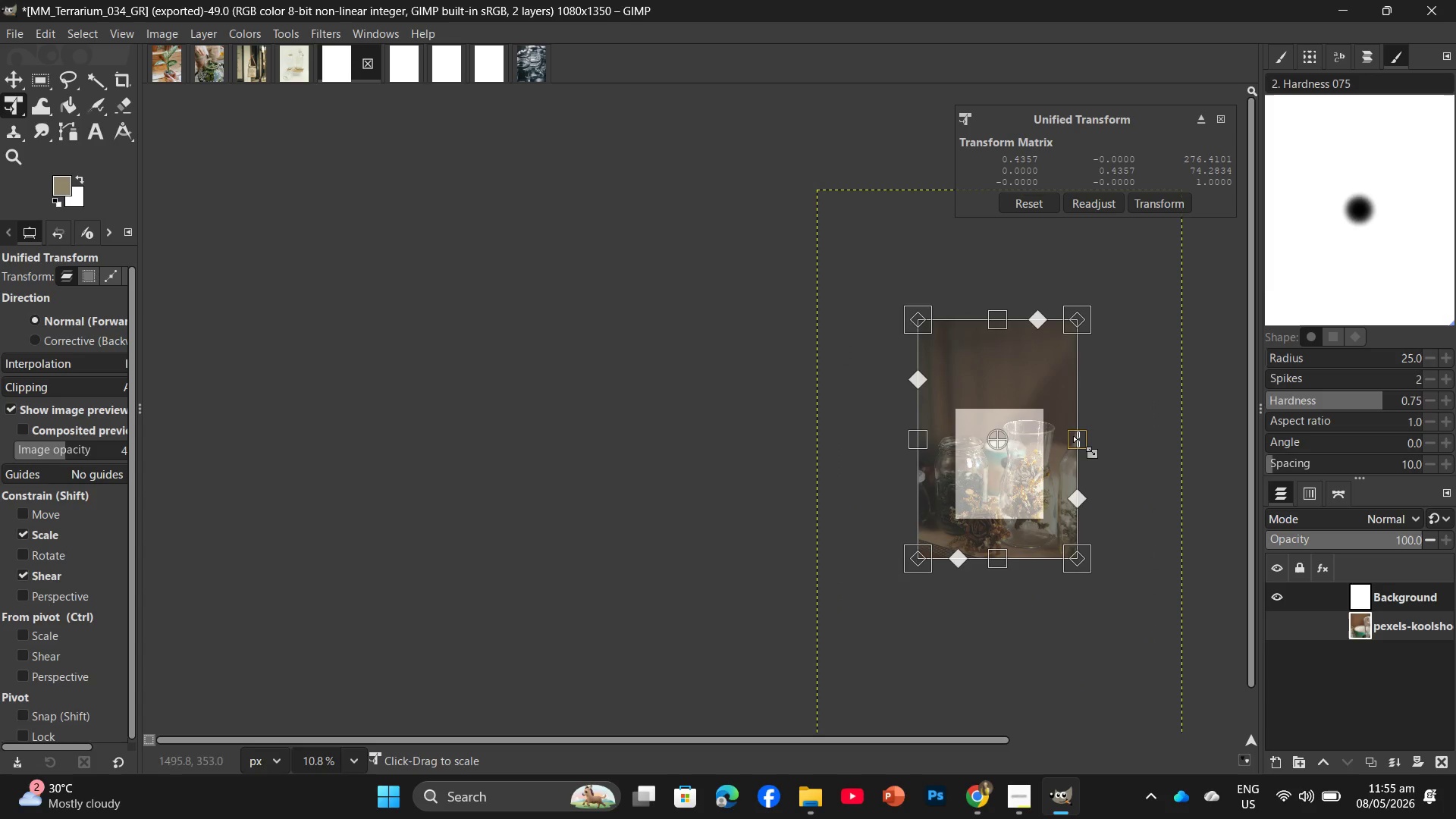 
left_click_drag(start_coordinate=[1079, 439], to_coordinate=[1049, 444])
 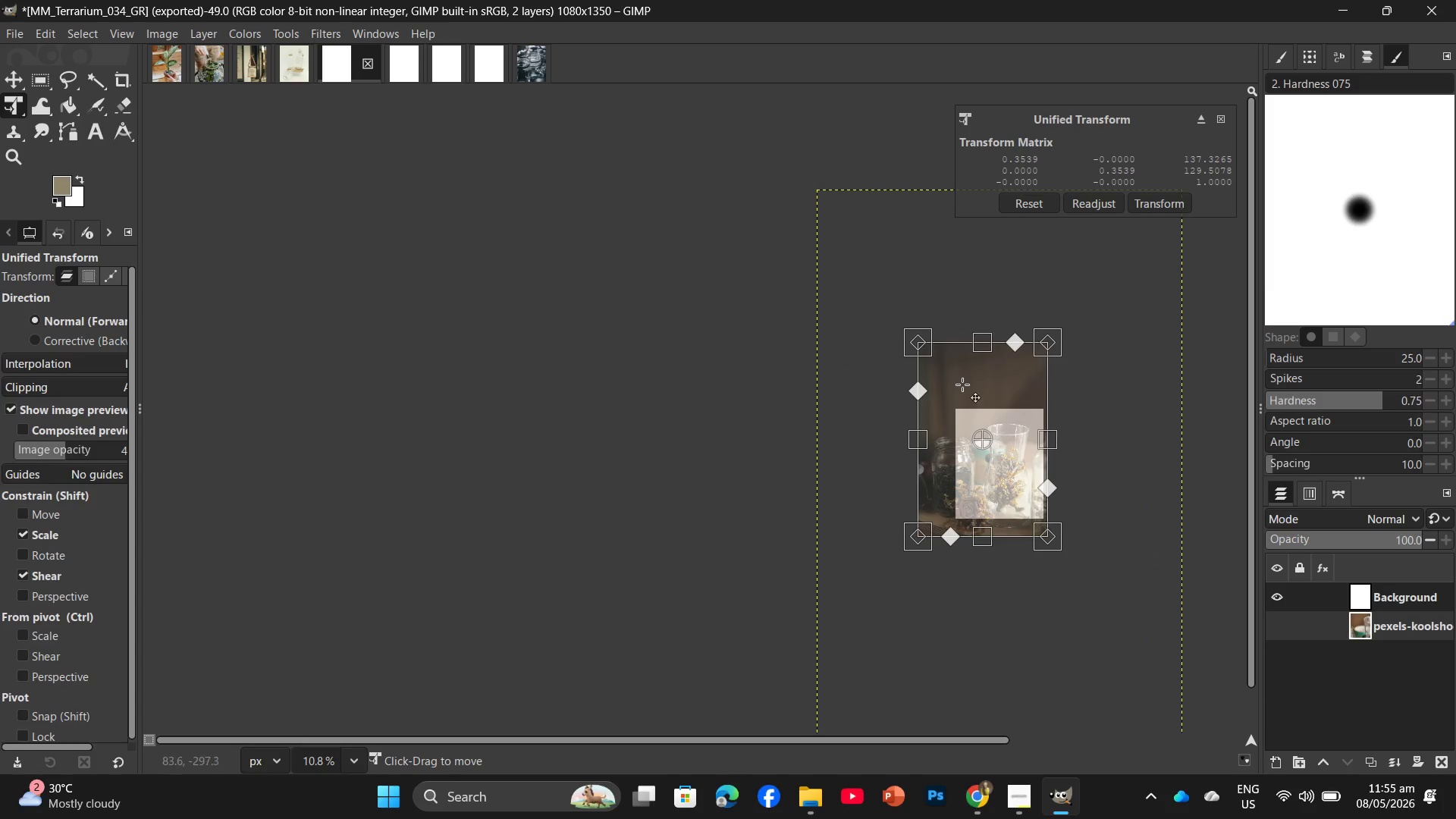 
left_click_drag(start_coordinate=[962, 384], to_coordinate=[987, 385])
 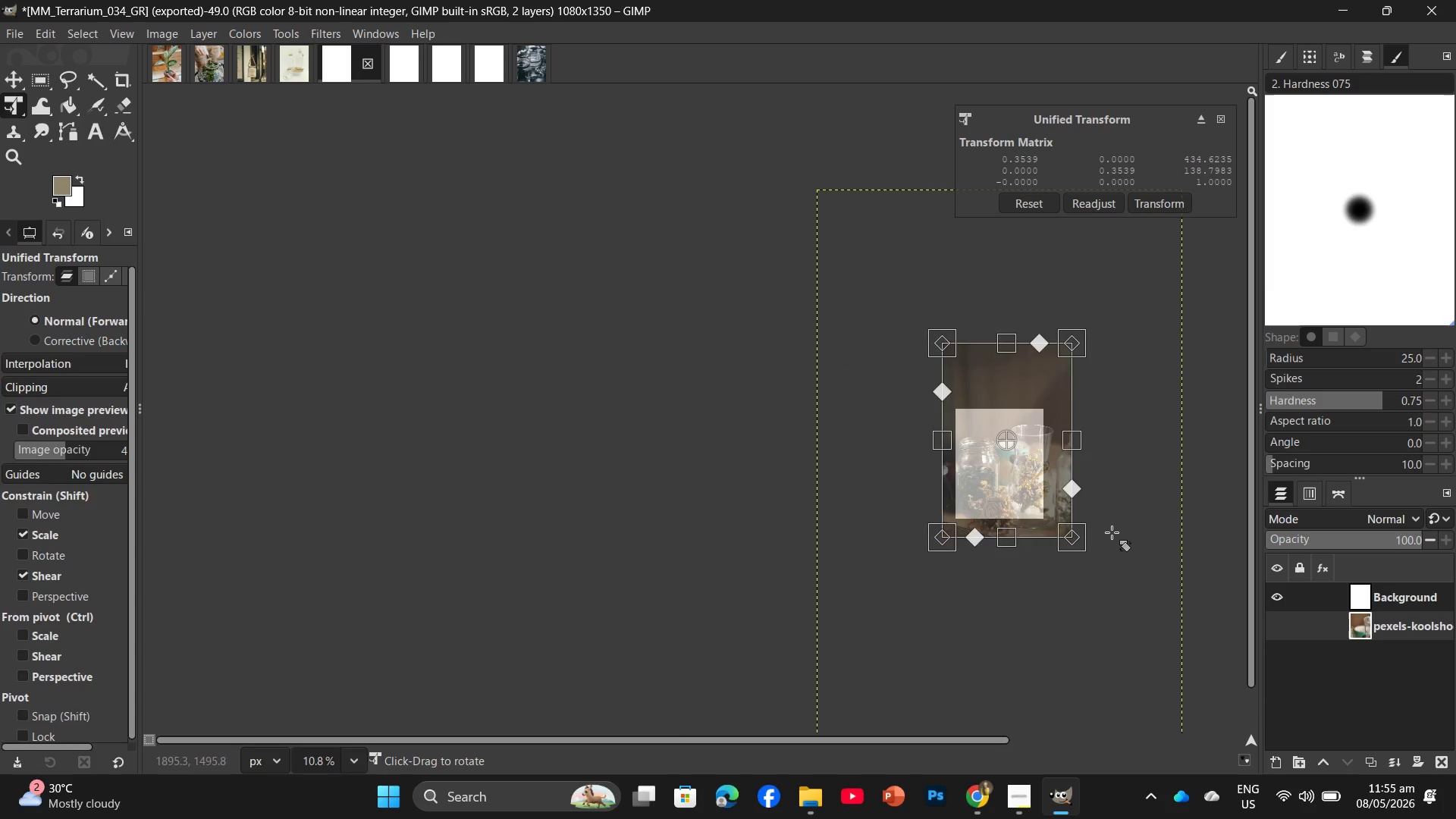 
hold_key(key=ControlLeft, duration=0.88)
scroll: coordinate [1077, 491], scroll_direction: up, amount: 17.0
 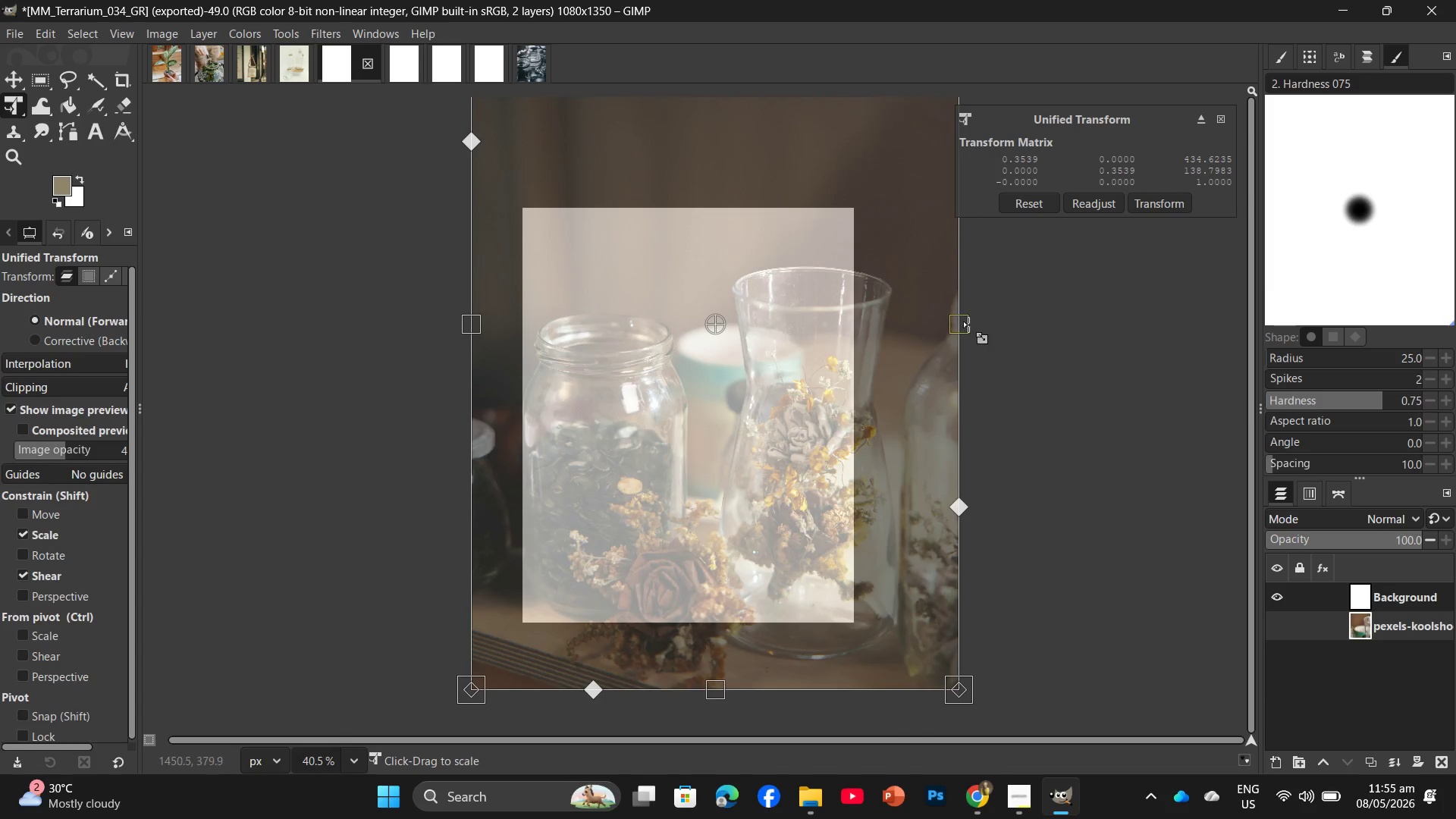 
left_click_drag(start_coordinate=[965, 325], to_coordinate=[883, 345])
 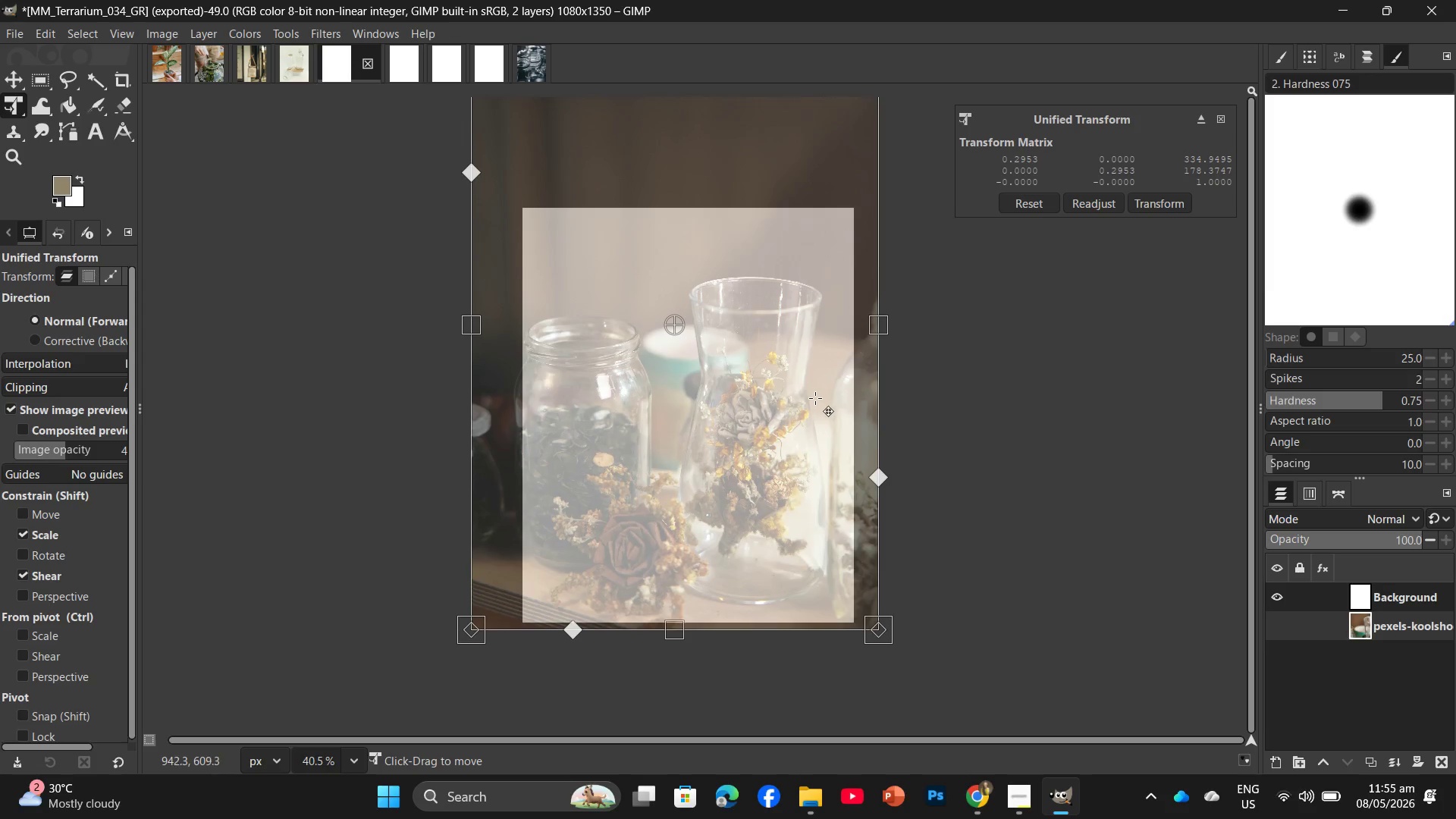 
left_click_drag(start_coordinate=[812, 395], to_coordinate=[833, 393])
 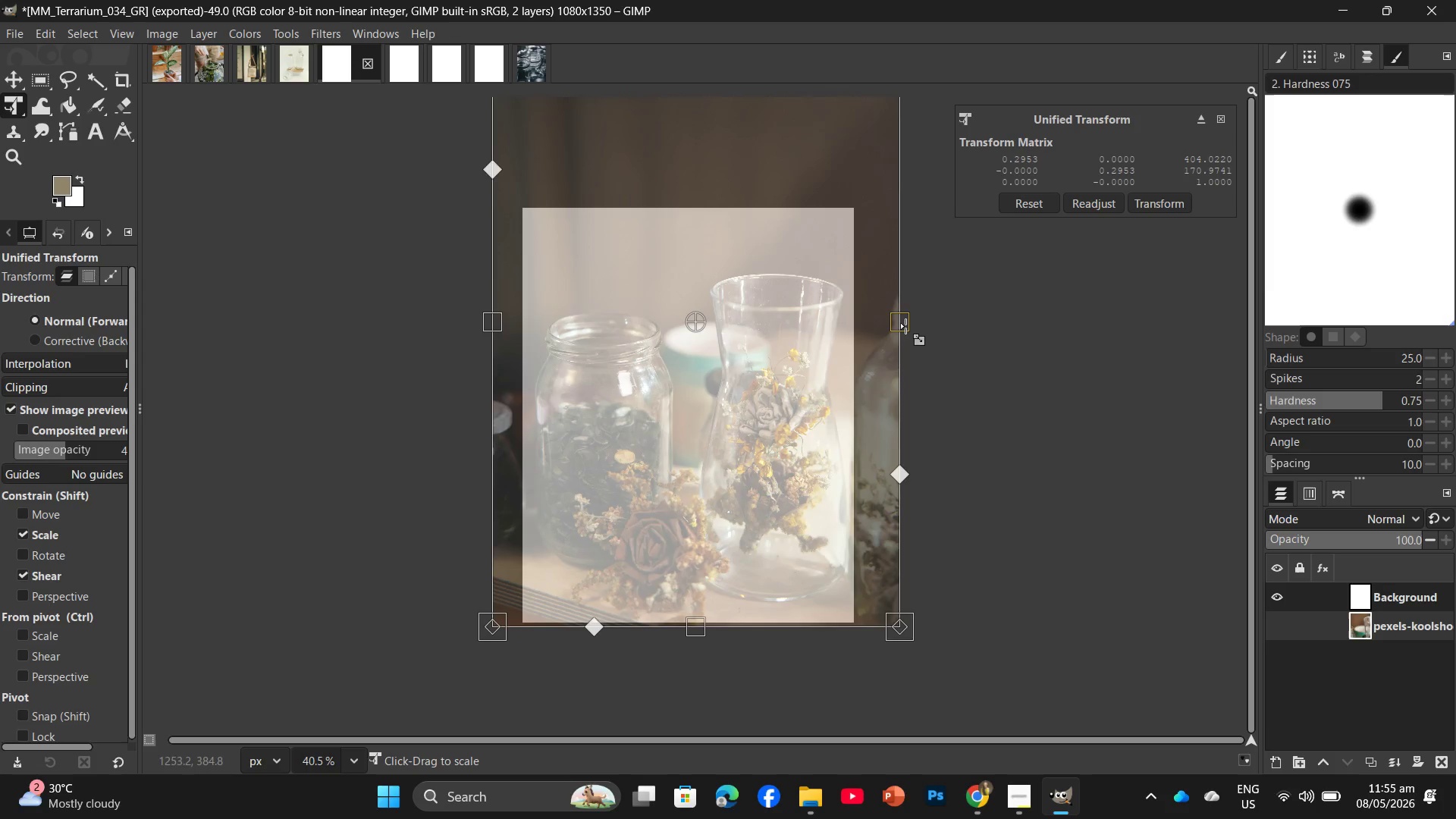 
left_click_drag(start_coordinate=[905, 326], to_coordinate=[886, 333])
 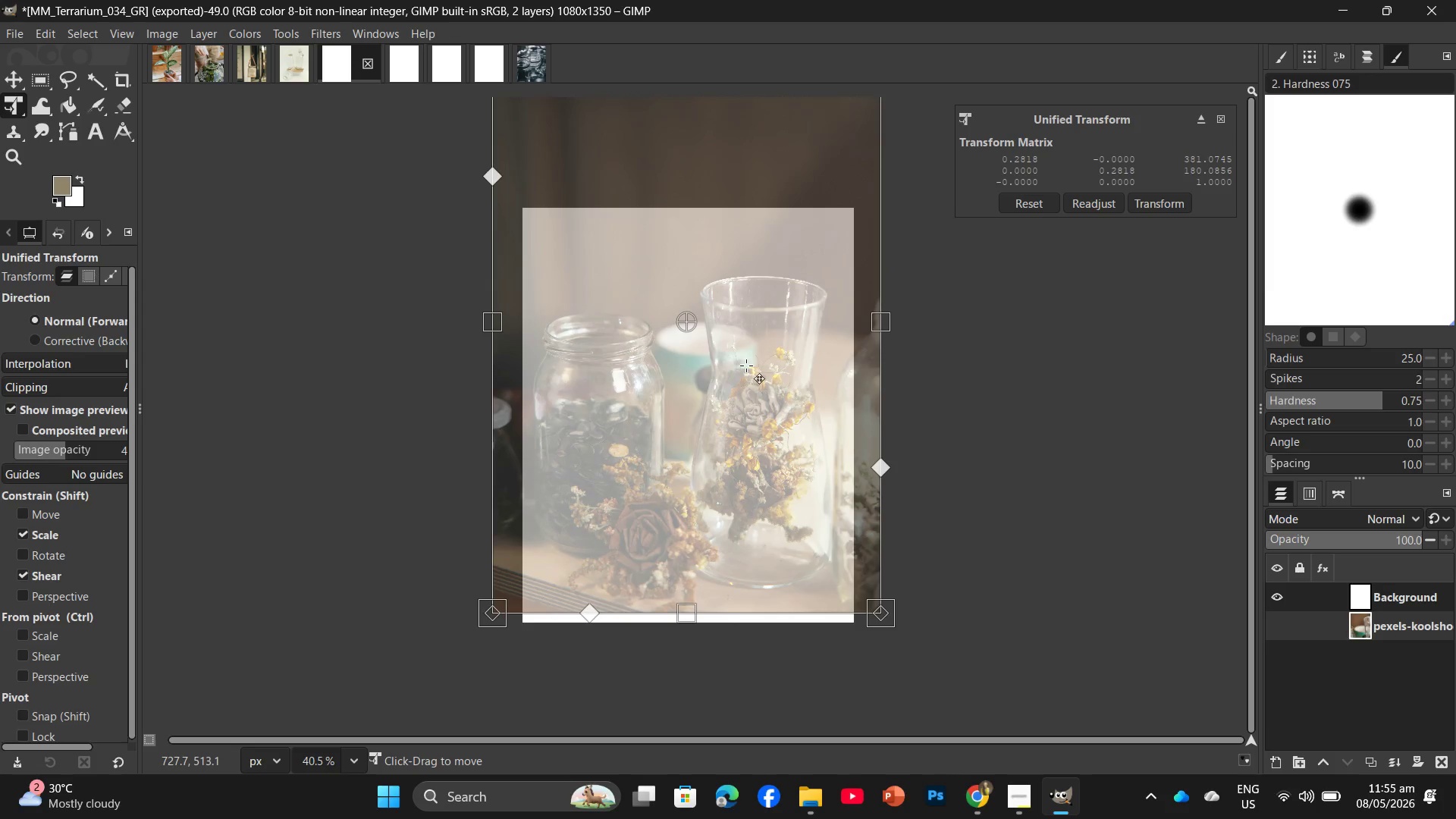 
left_click_drag(start_coordinate=[746, 366], to_coordinate=[756, 367])
 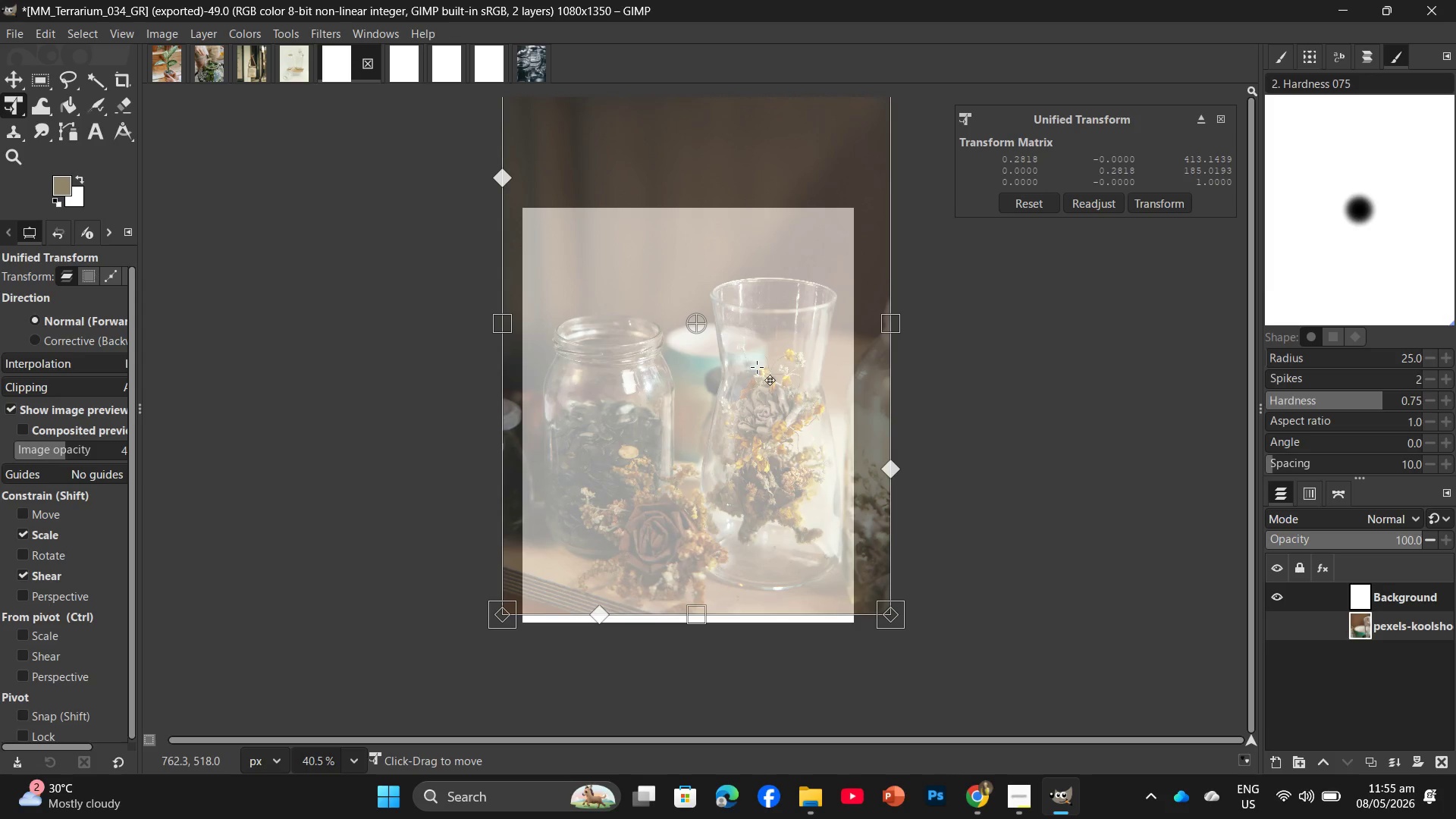 
key(Enter)
 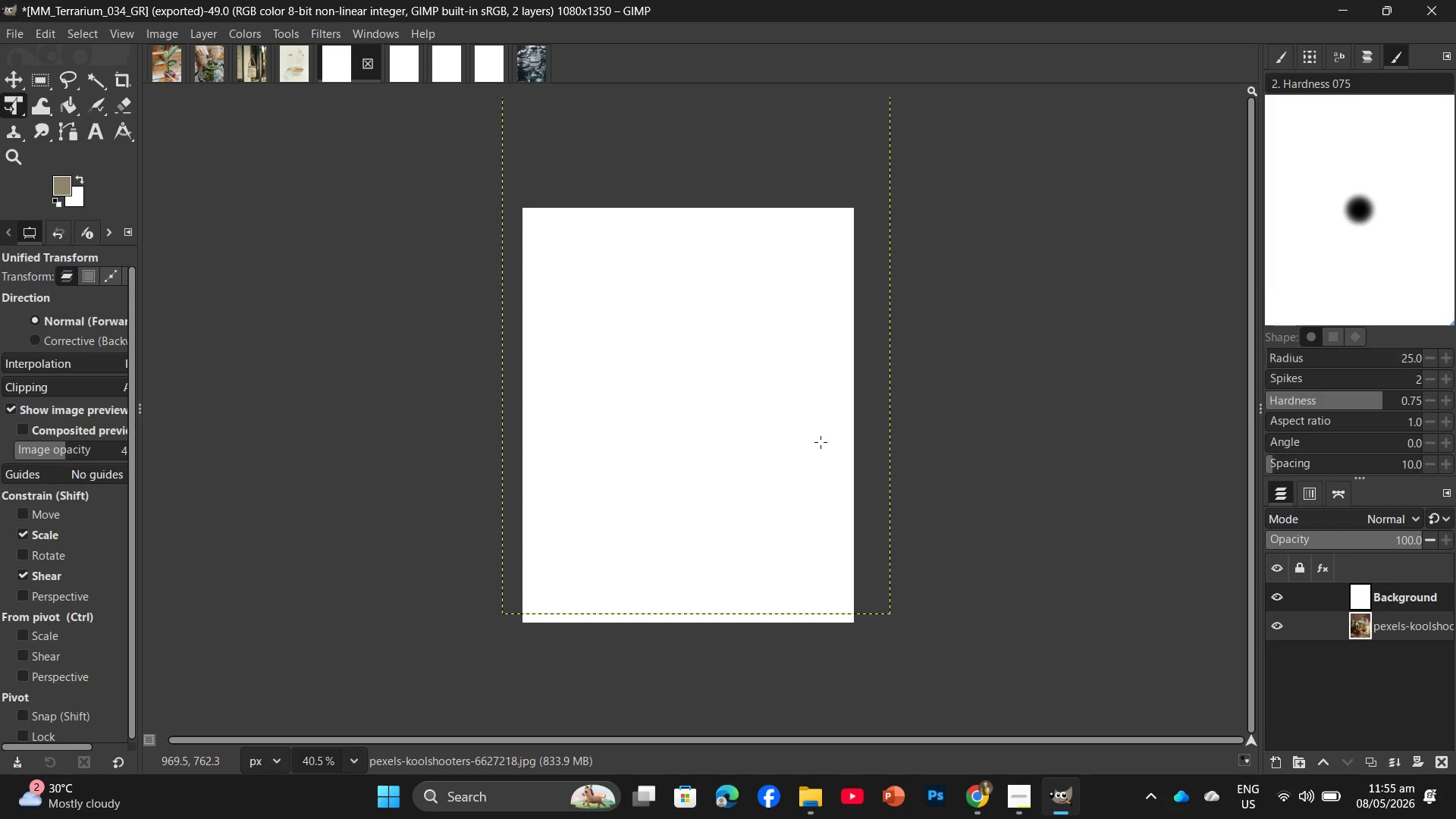 
wait(5.53)
 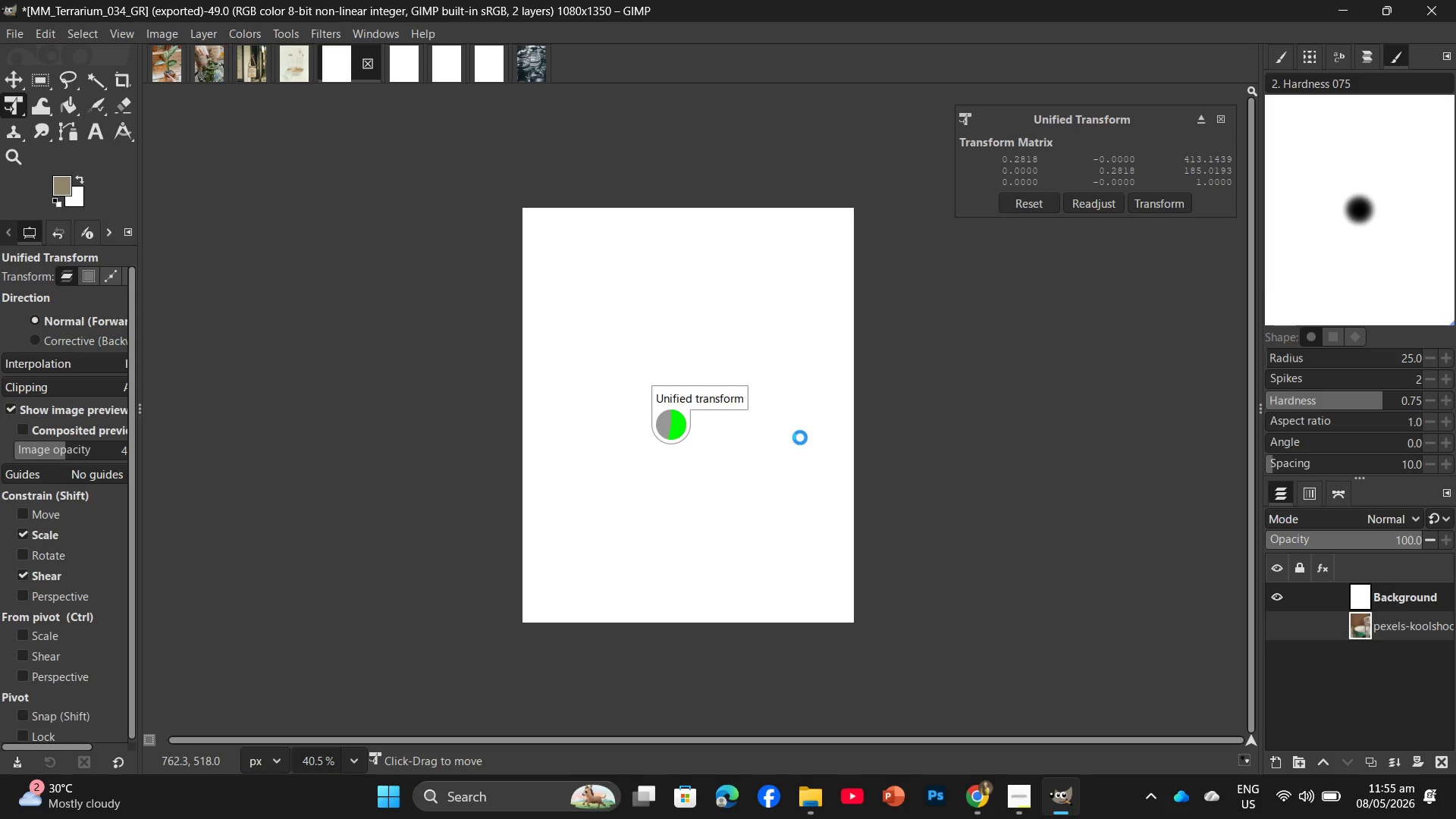 
left_click_drag(start_coordinate=[1370, 623], to_coordinate=[1373, 590])
 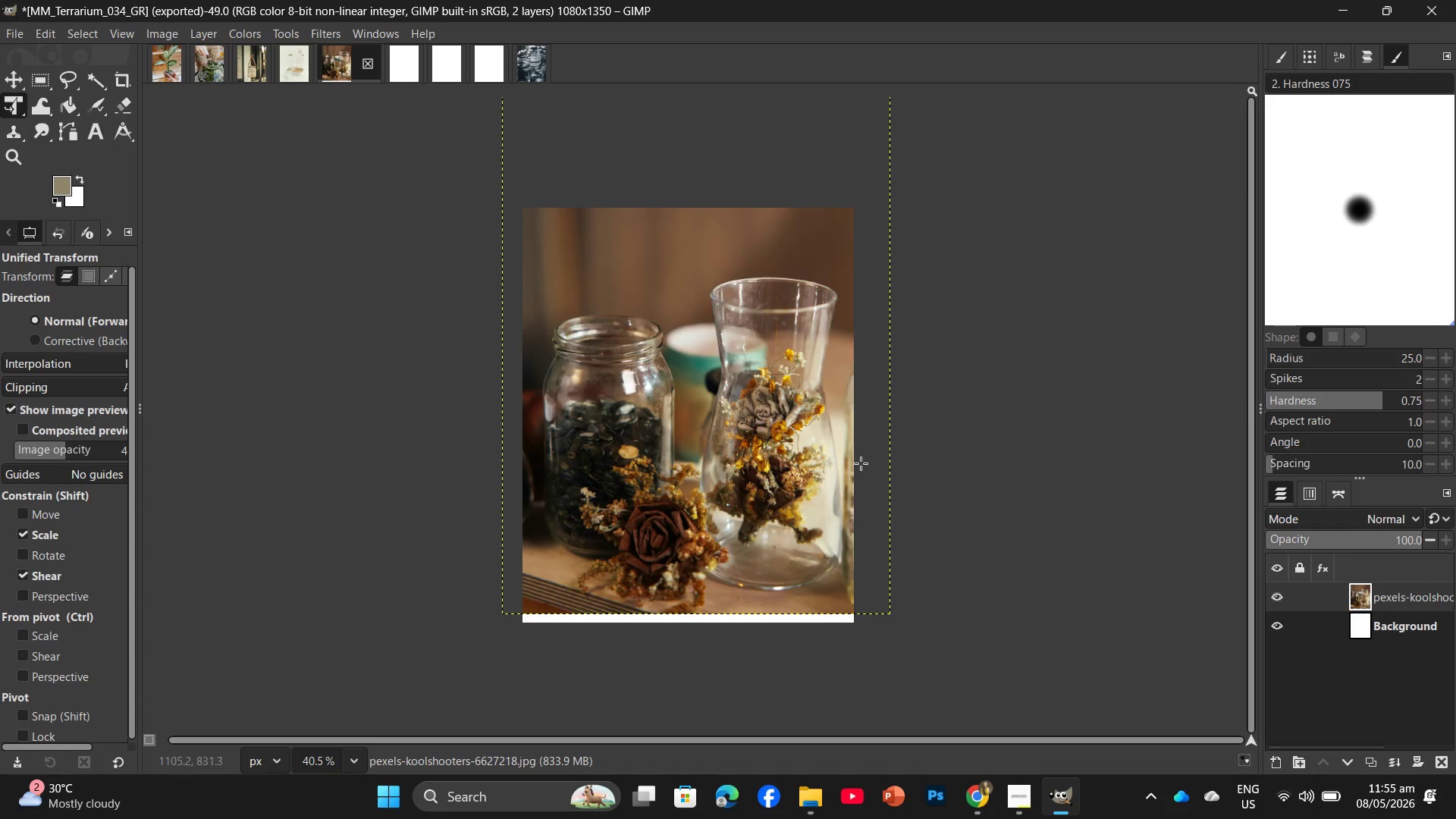 
left_click_drag(start_coordinate=[835, 457], to_coordinate=[833, 481])
 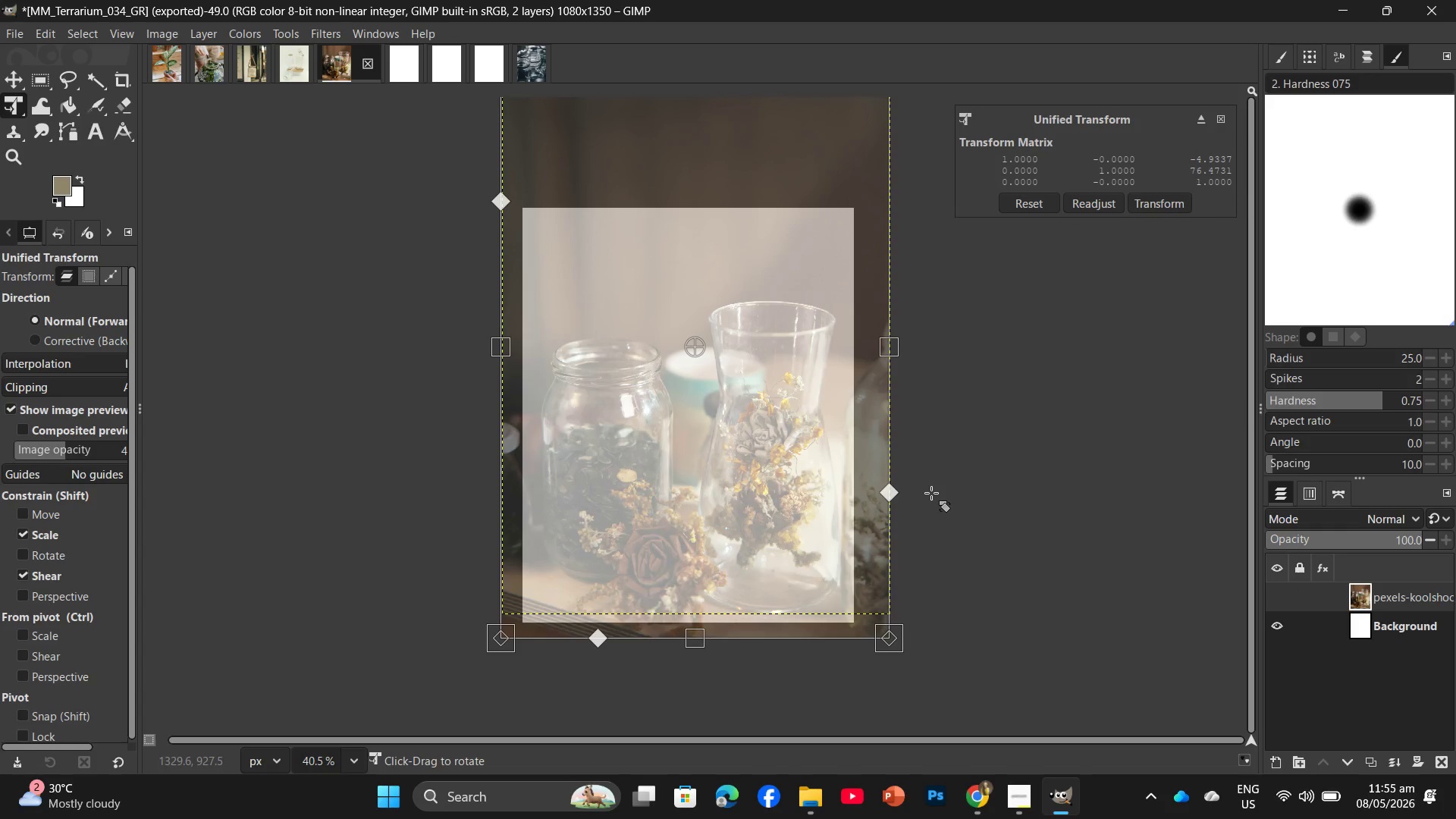 
key(Enter)
 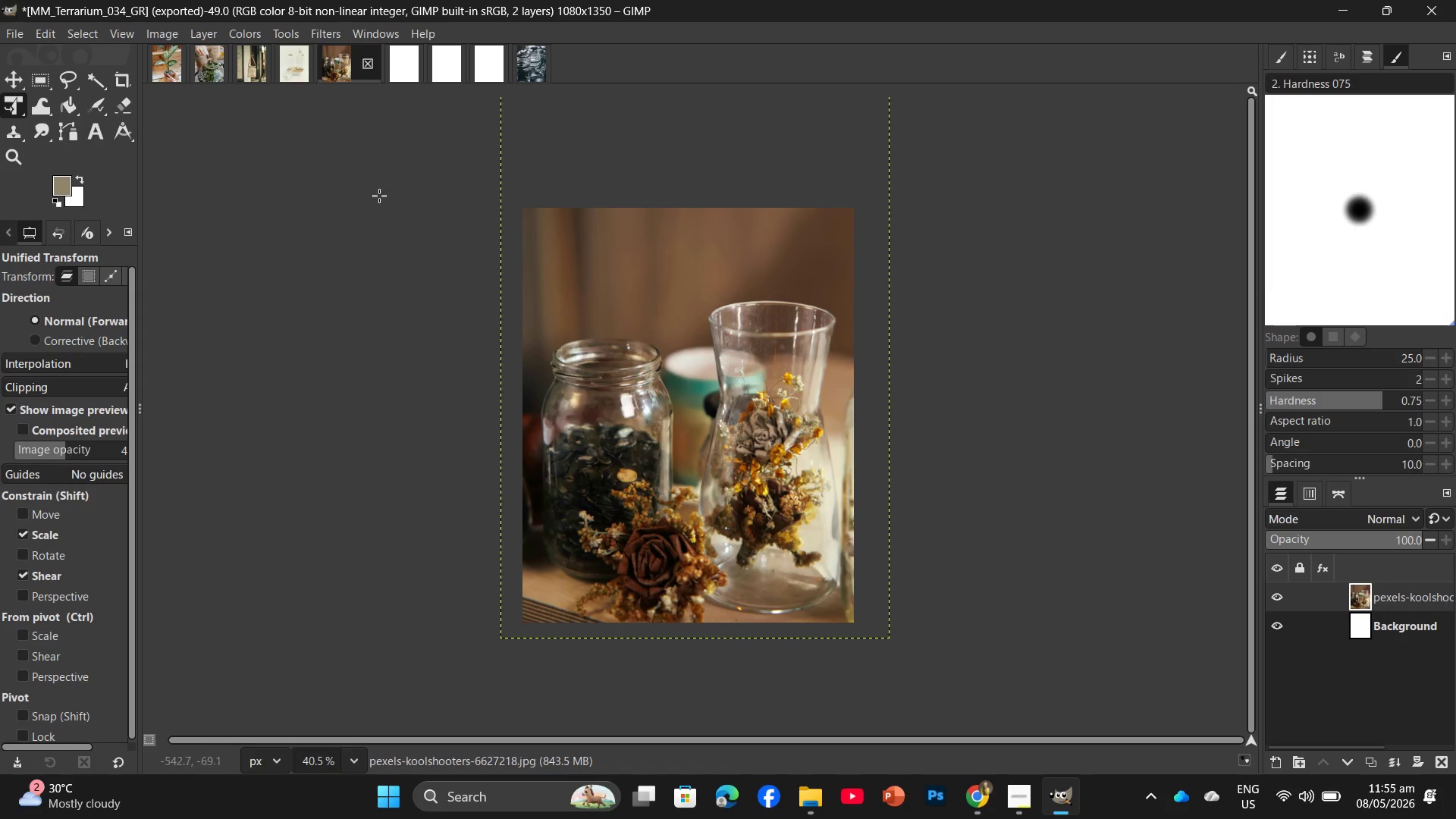 
left_click([391, 65])
 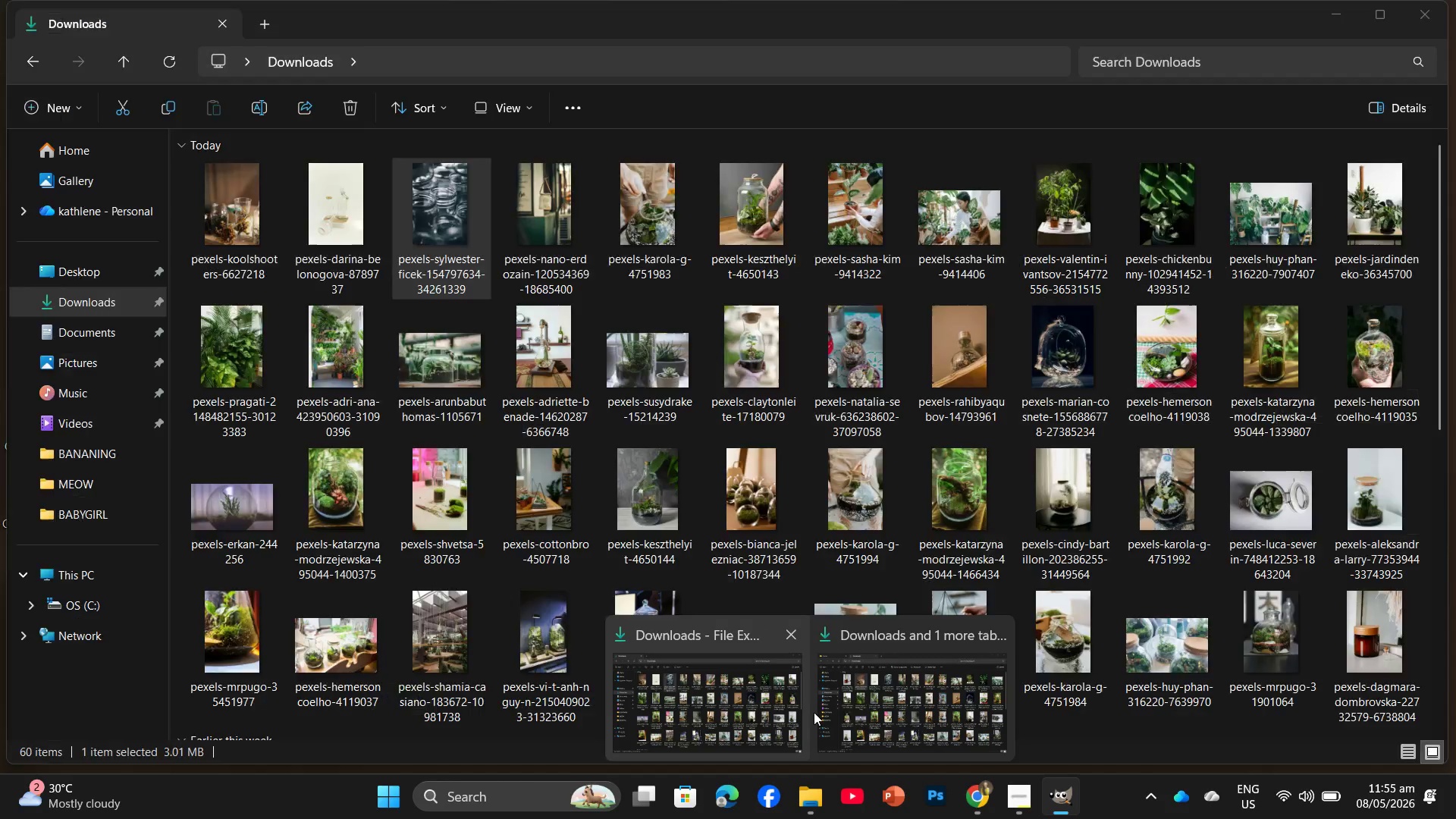 
left_click([854, 706])
 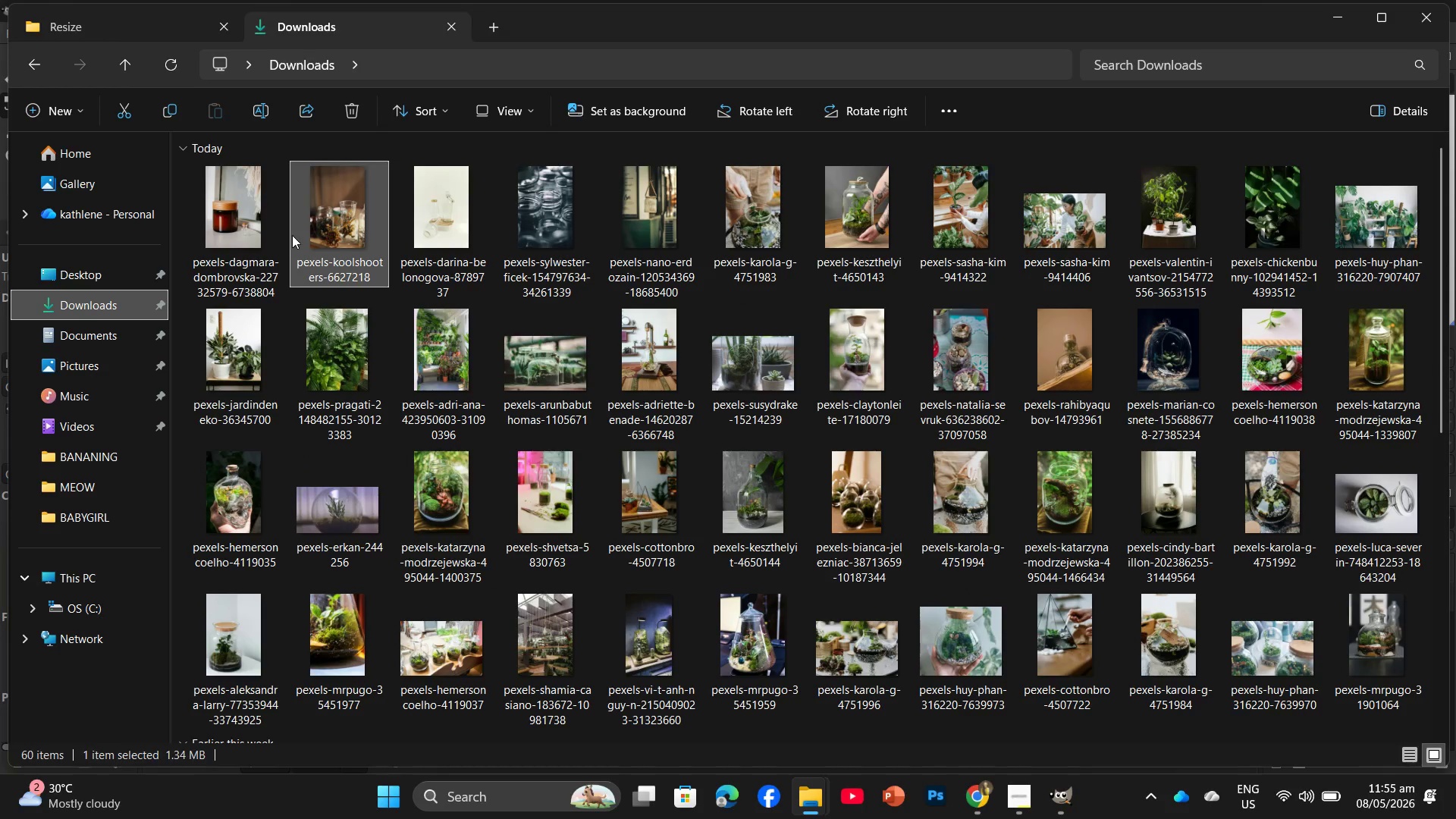 
left_click_drag(start_coordinate=[234, 230], to_coordinate=[1320, 629])
 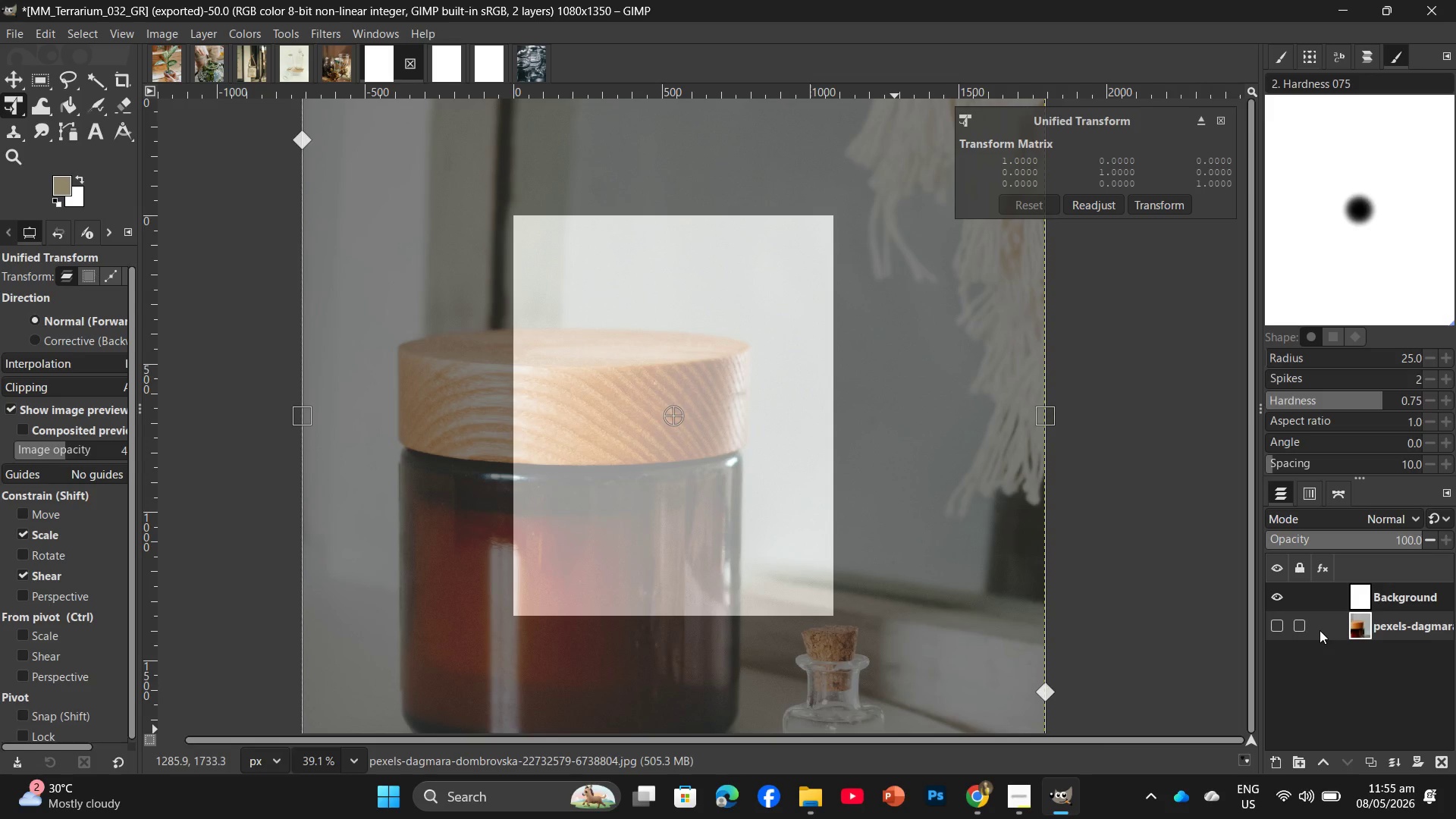 
wait(9.42)
 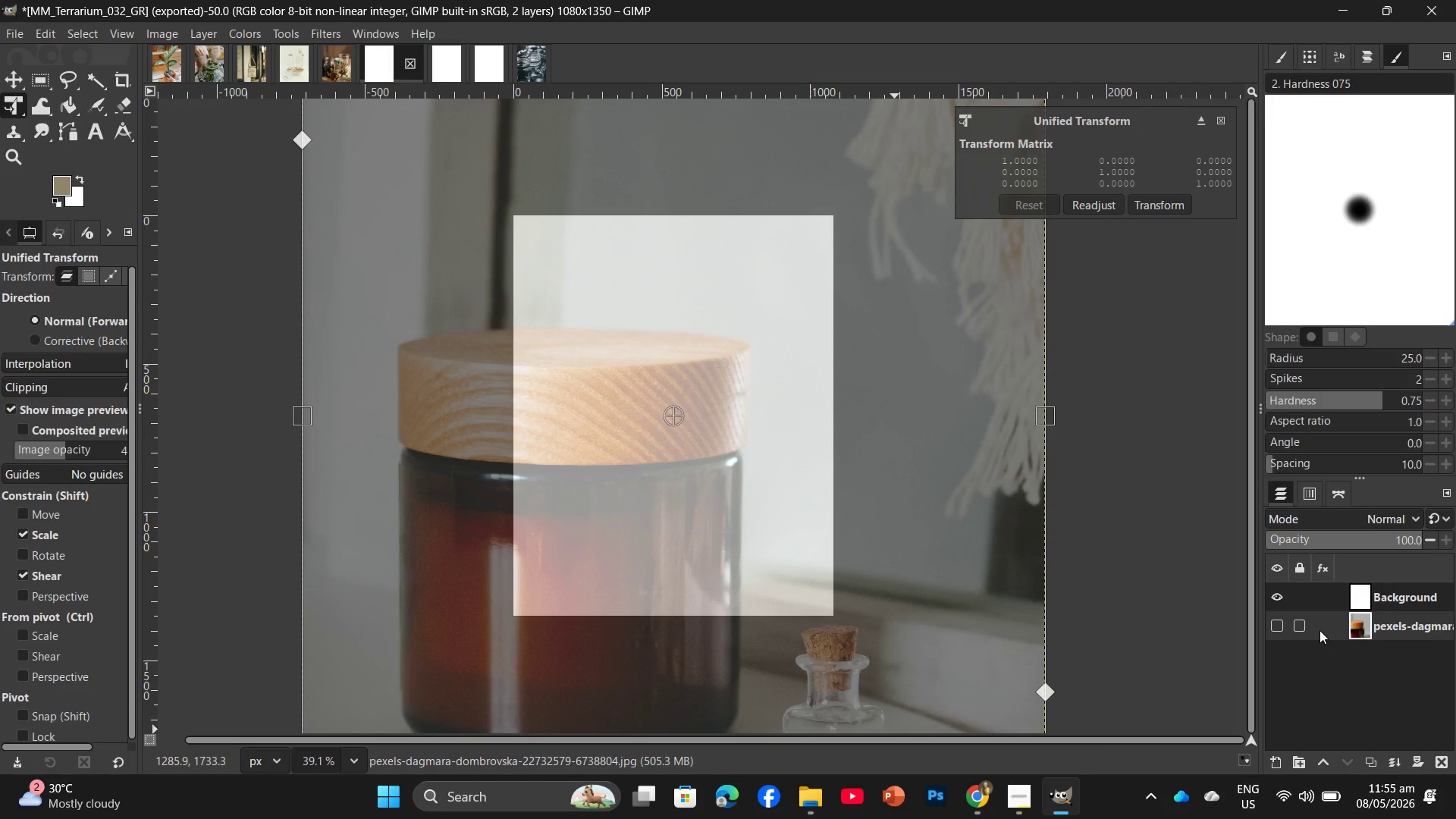 
left_click_drag(start_coordinate=[1055, 415], to_coordinate=[729, 485])
 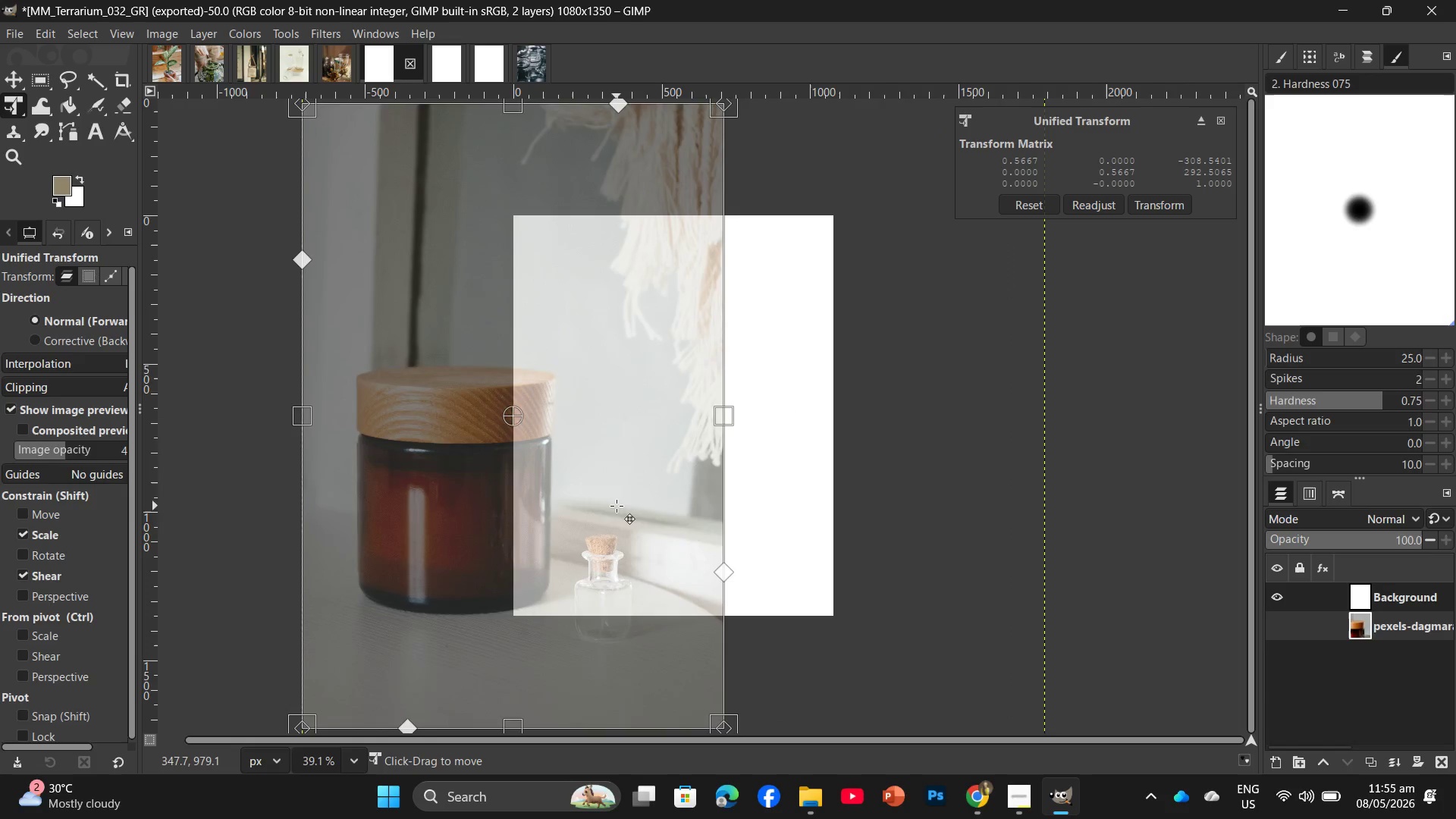 
left_click_drag(start_coordinate=[617, 506], to_coordinate=[790, 477])
 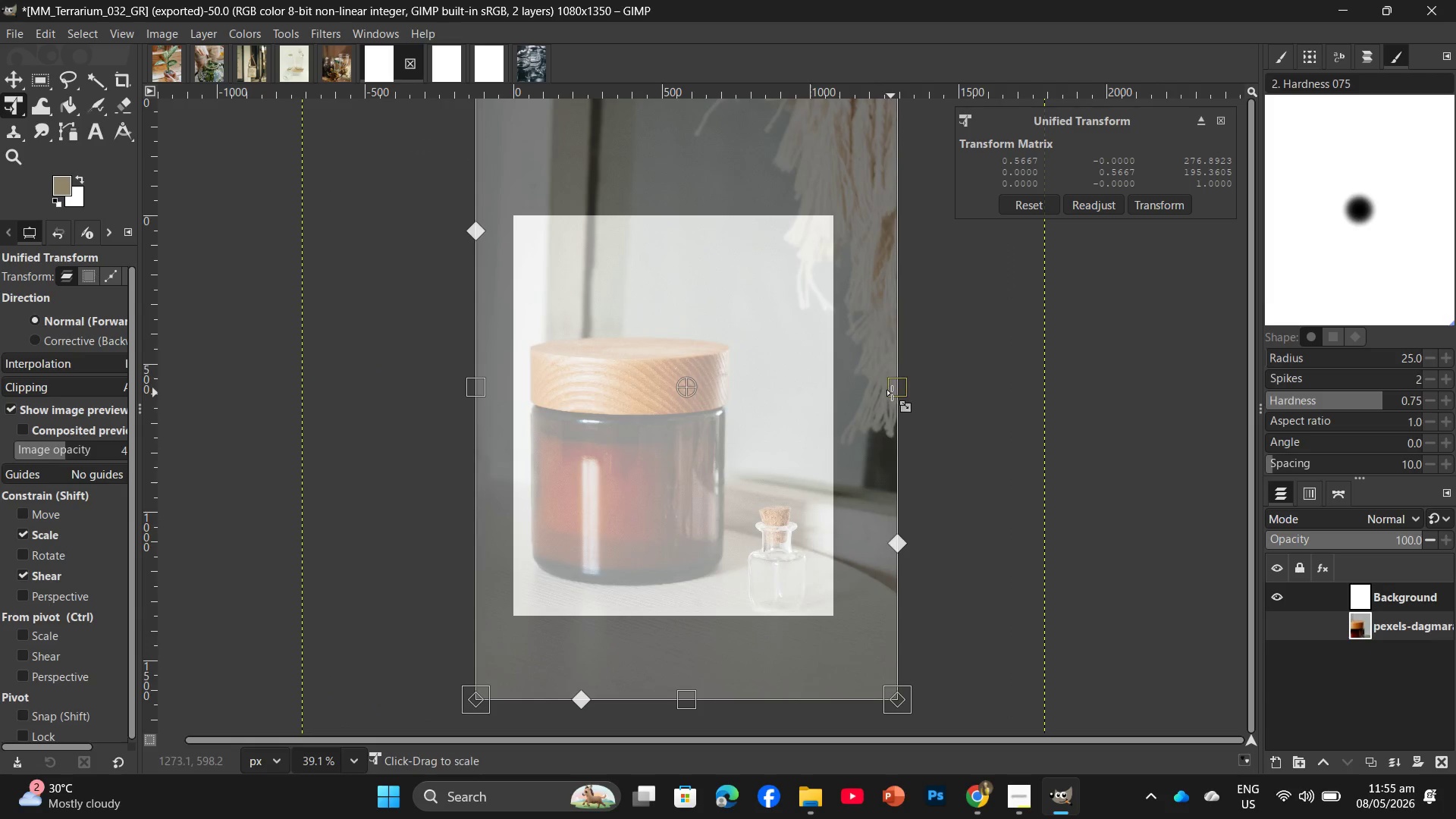 
left_click_drag(start_coordinate=[892, 393], to_coordinate=[909, 393])
 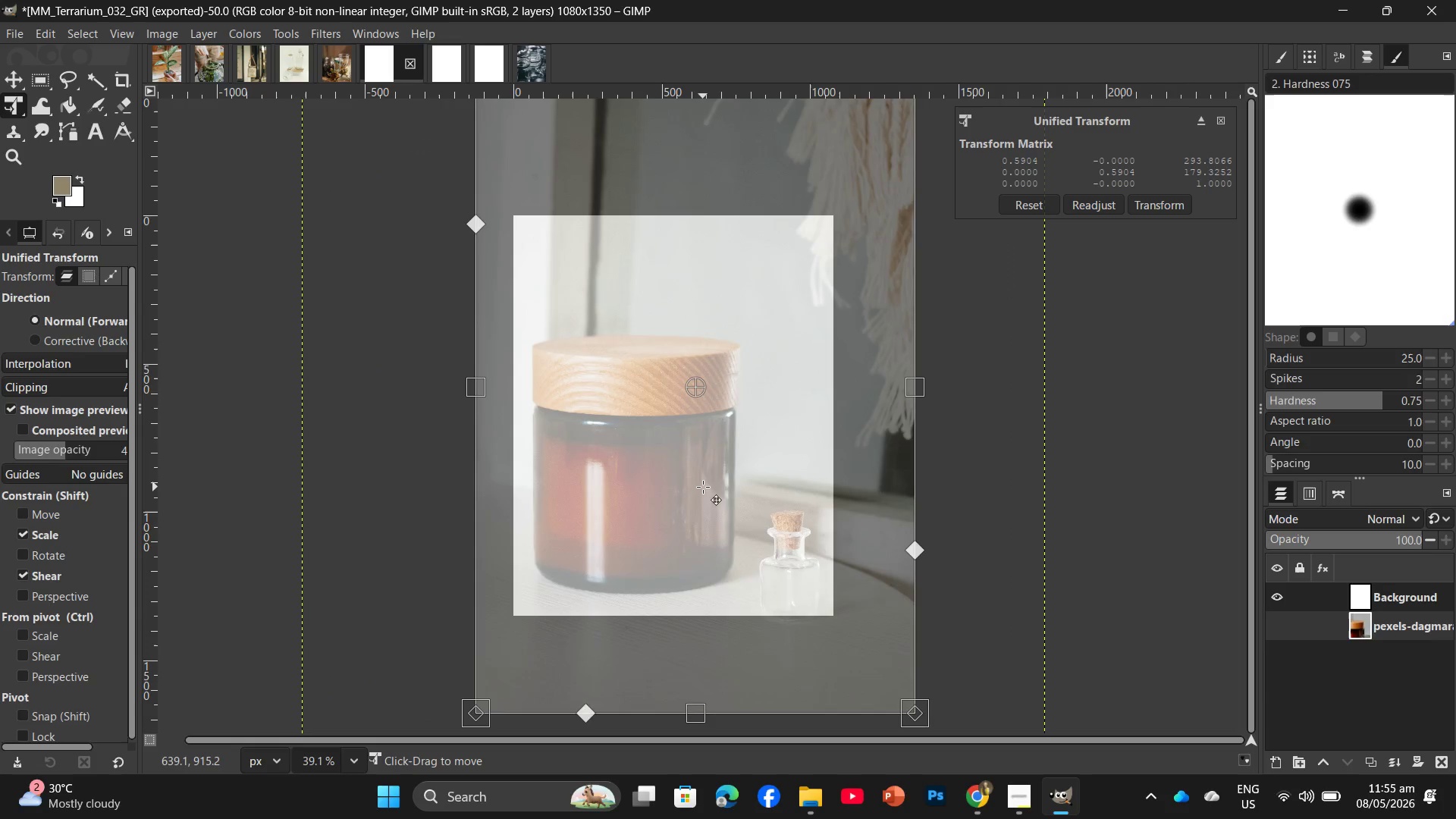 
left_click_drag(start_coordinate=[703, 487], to_coordinate=[694, 475])
 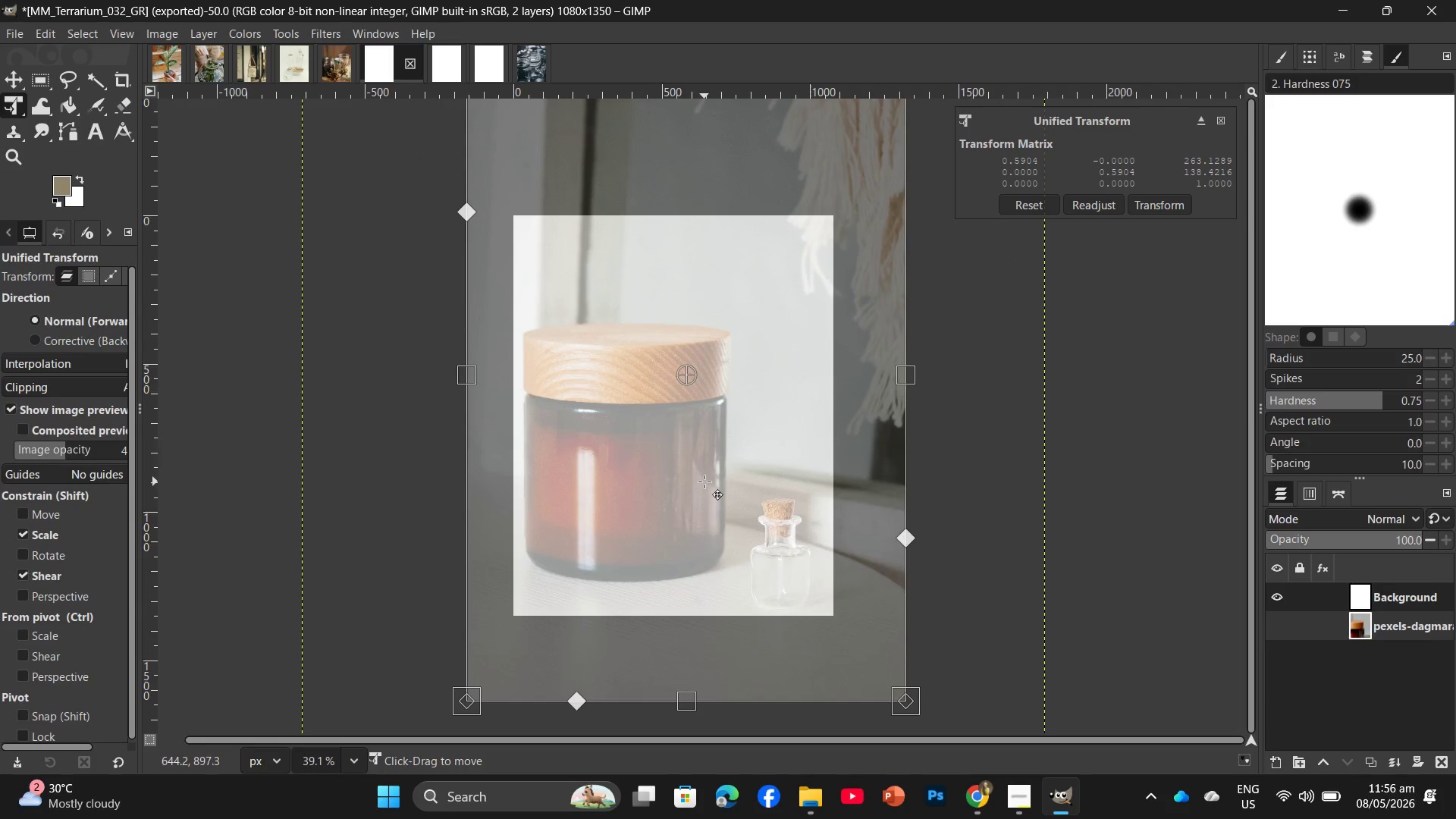 
key(Enter)
 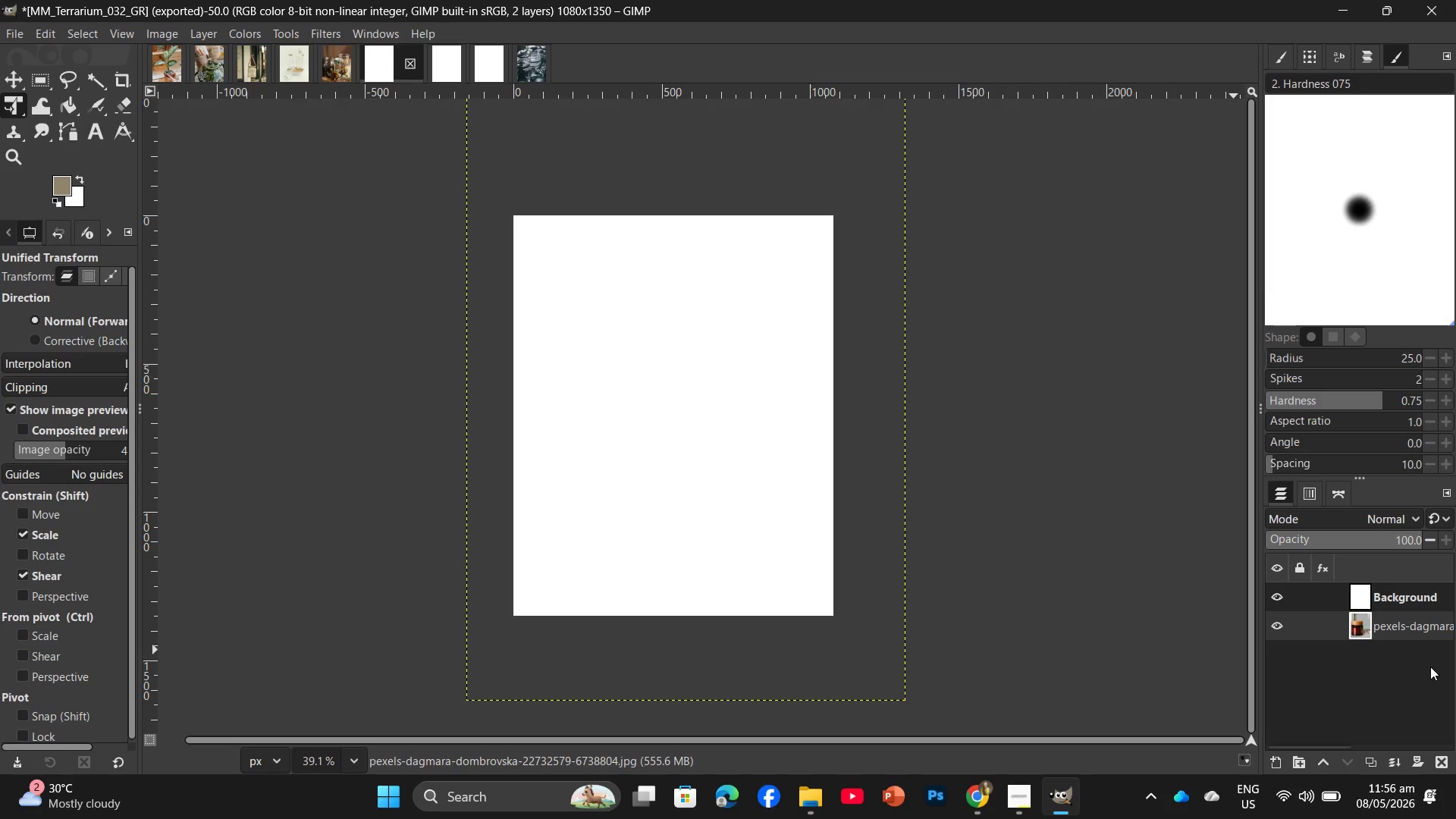 
left_click_drag(start_coordinate=[1390, 620], to_coordinate=[1386, 588])
 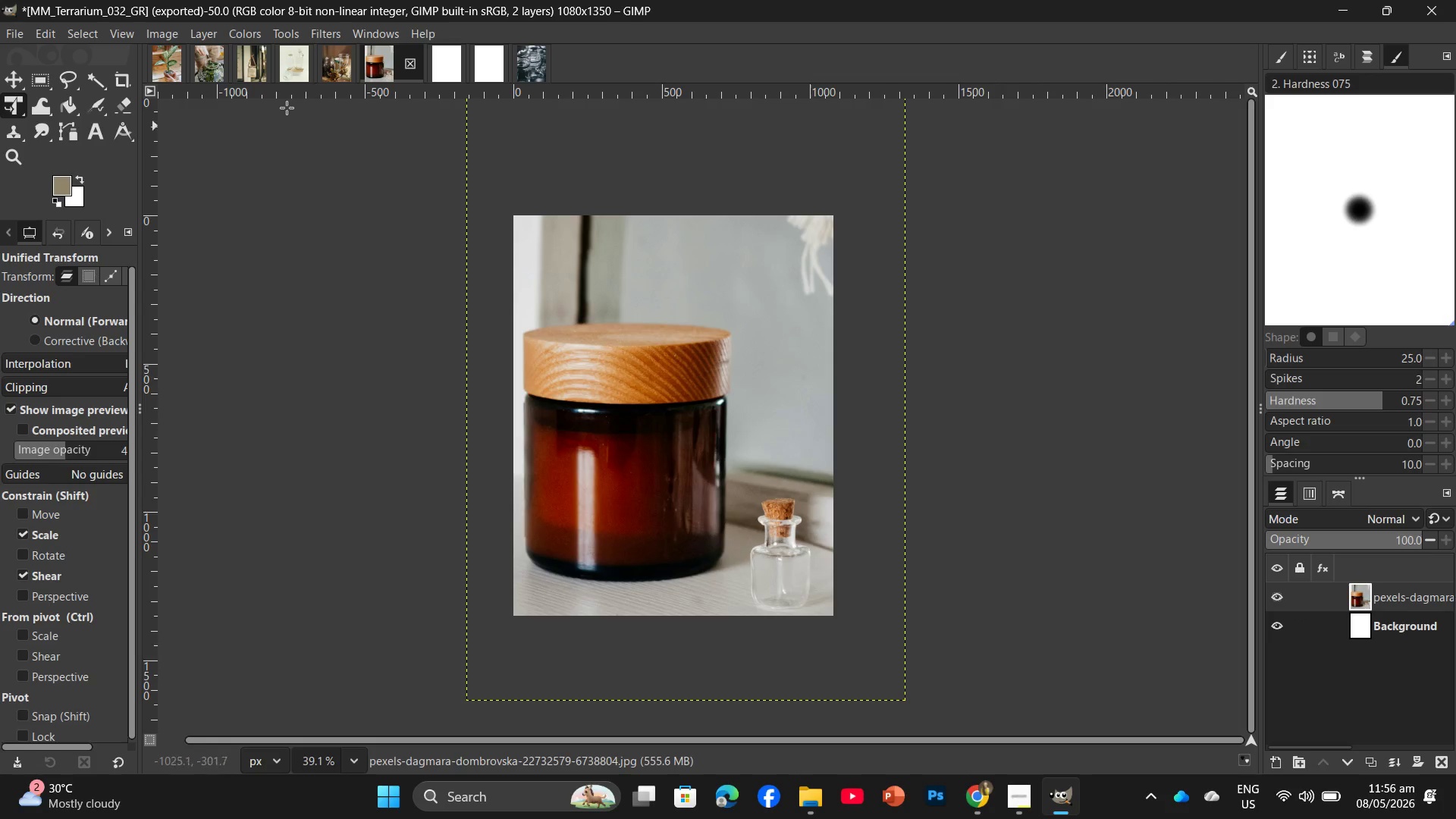 
double_click([448, 71])
 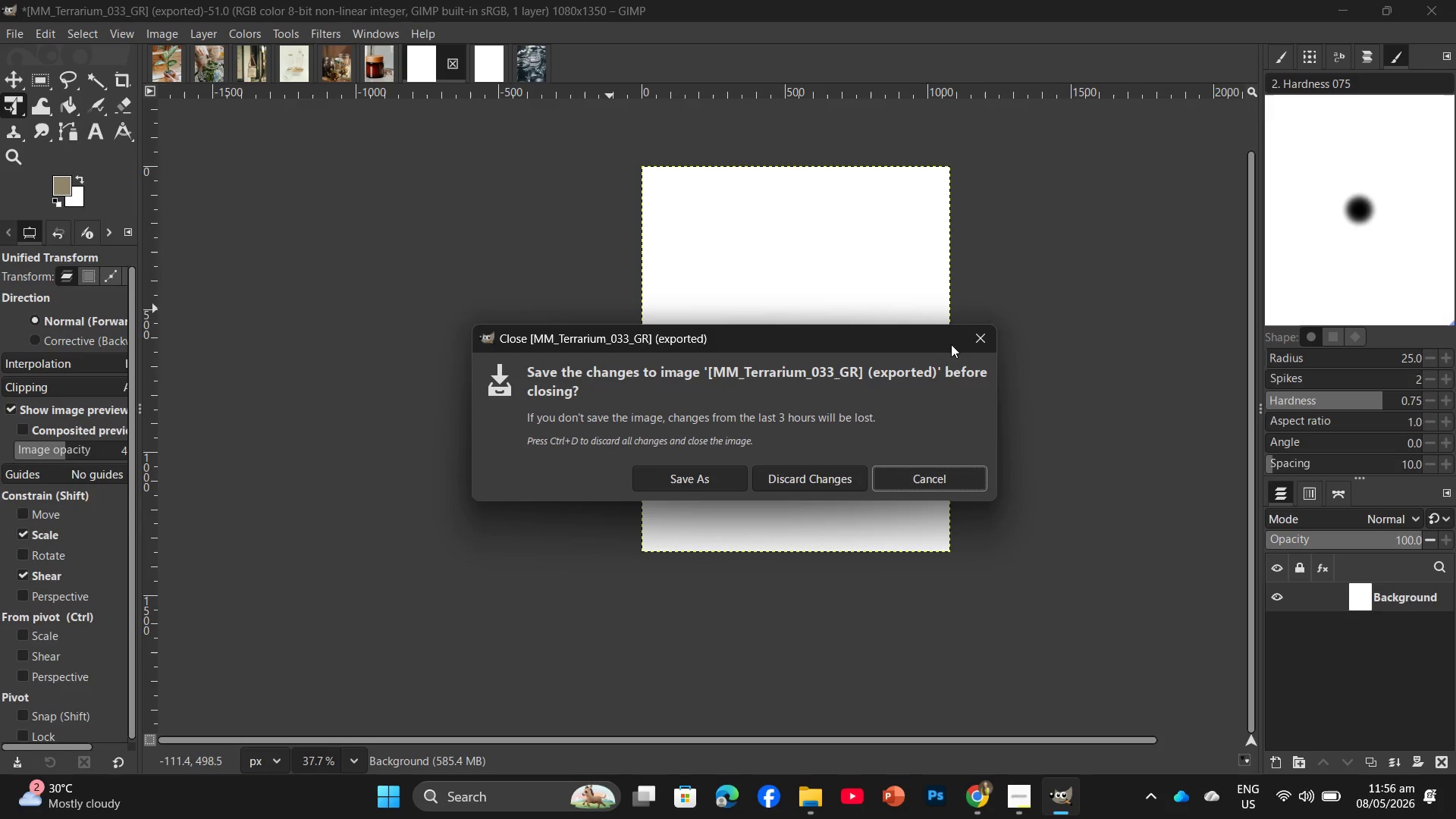 
left_click([974, 344])
 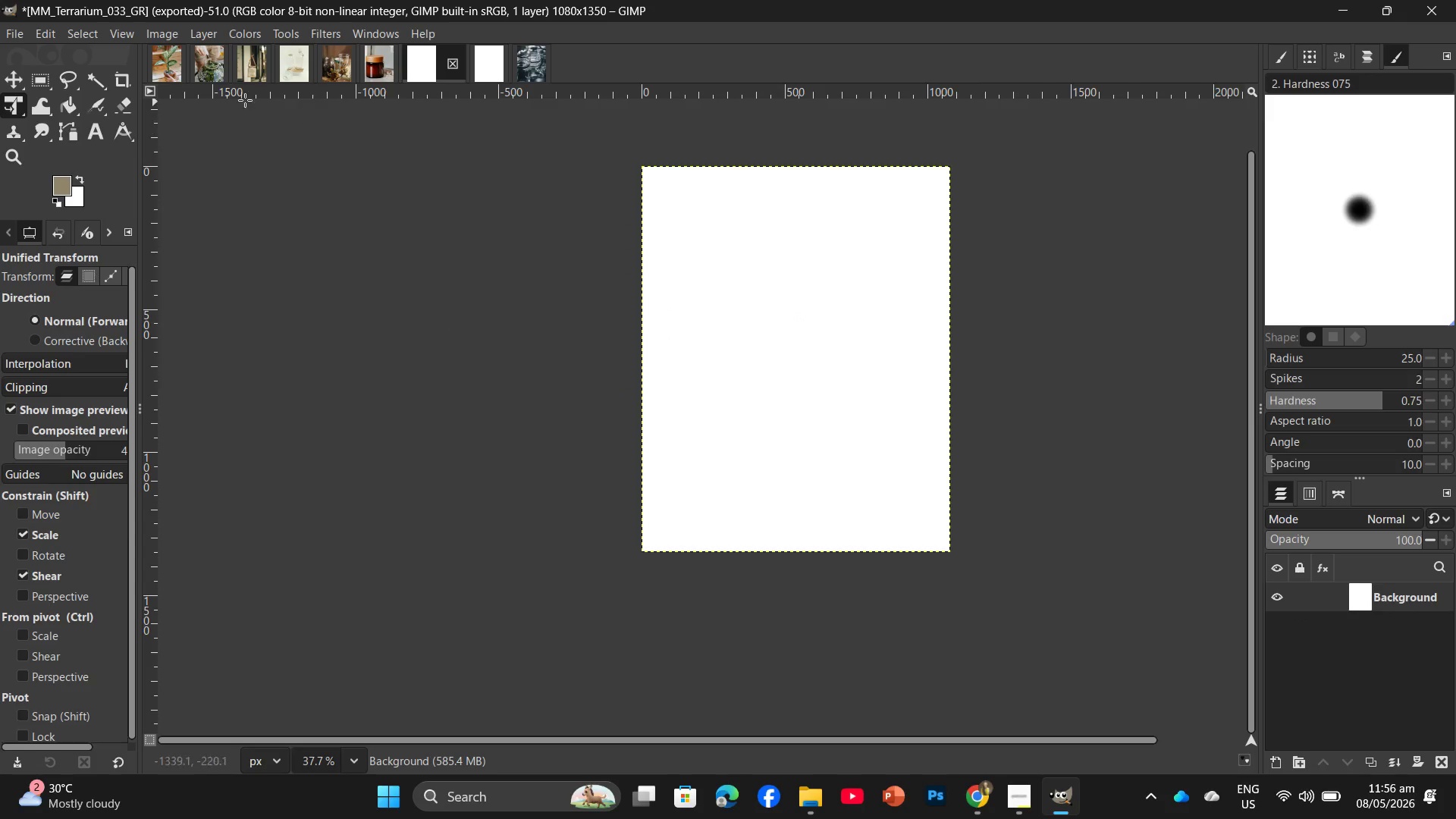 
left_click([163, 77])
 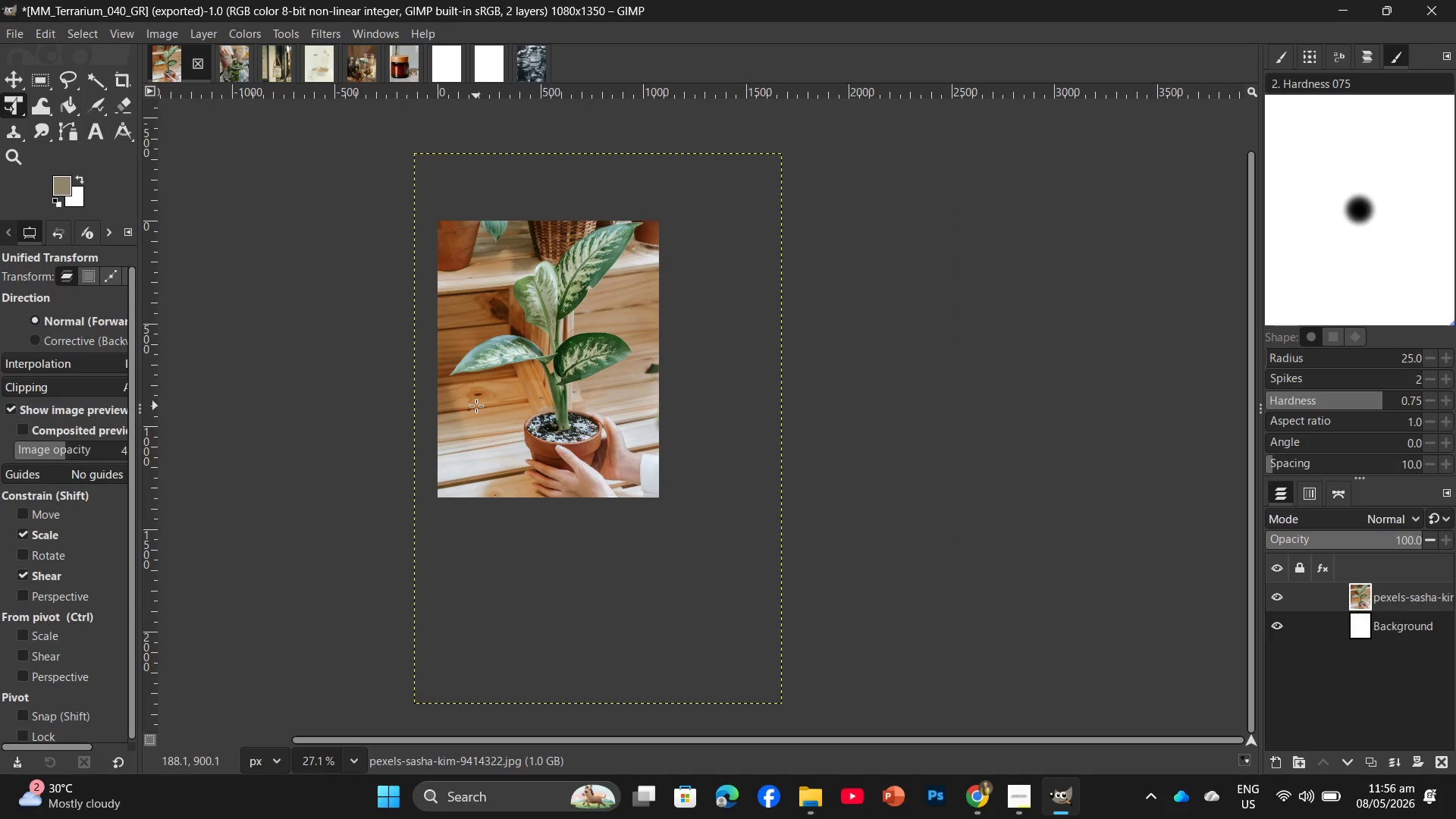 
key(Control+Shift+E)
 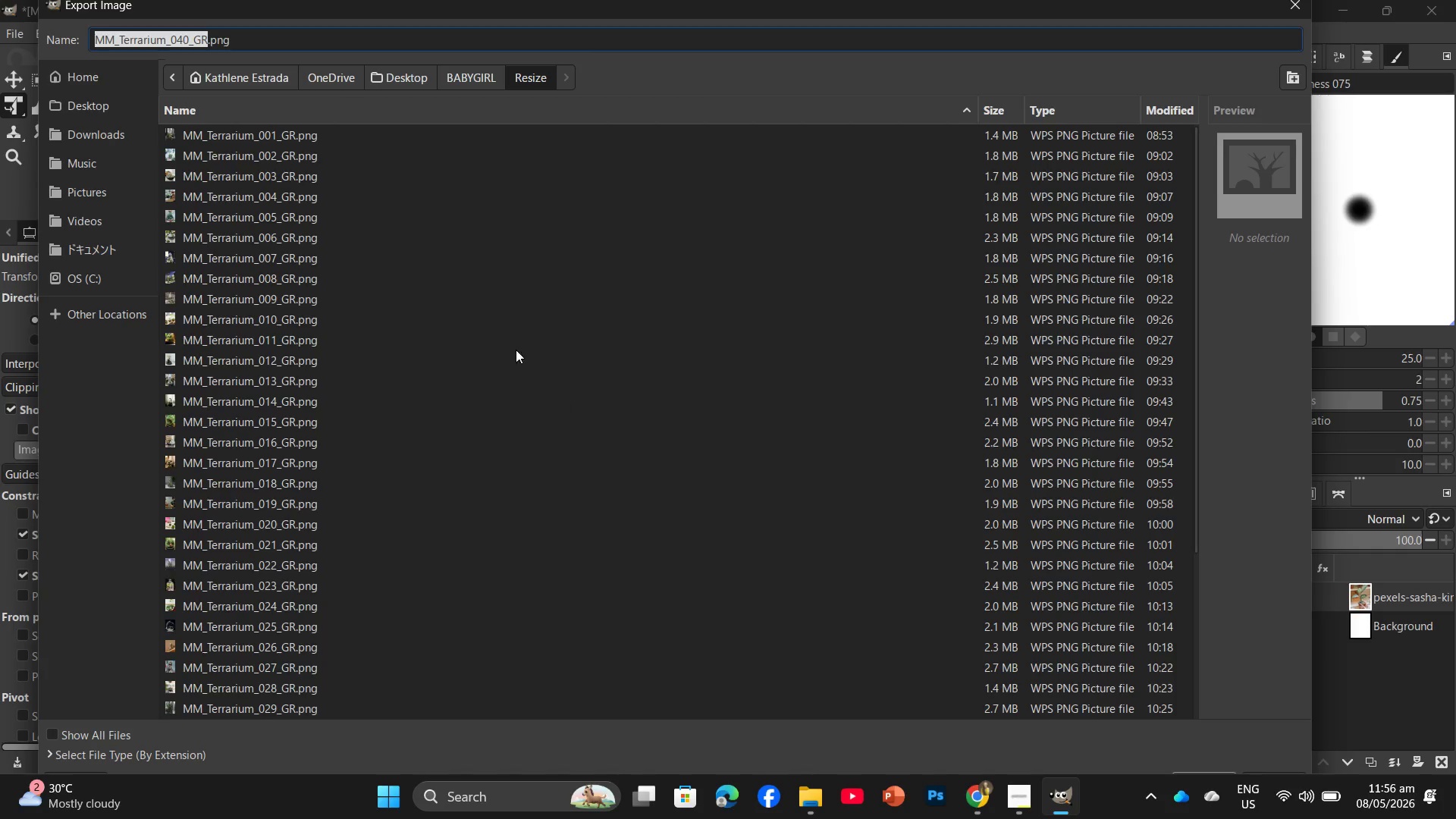 
scroll: coordinate [362, 679], scroll_direction: down, amount: 10.0
 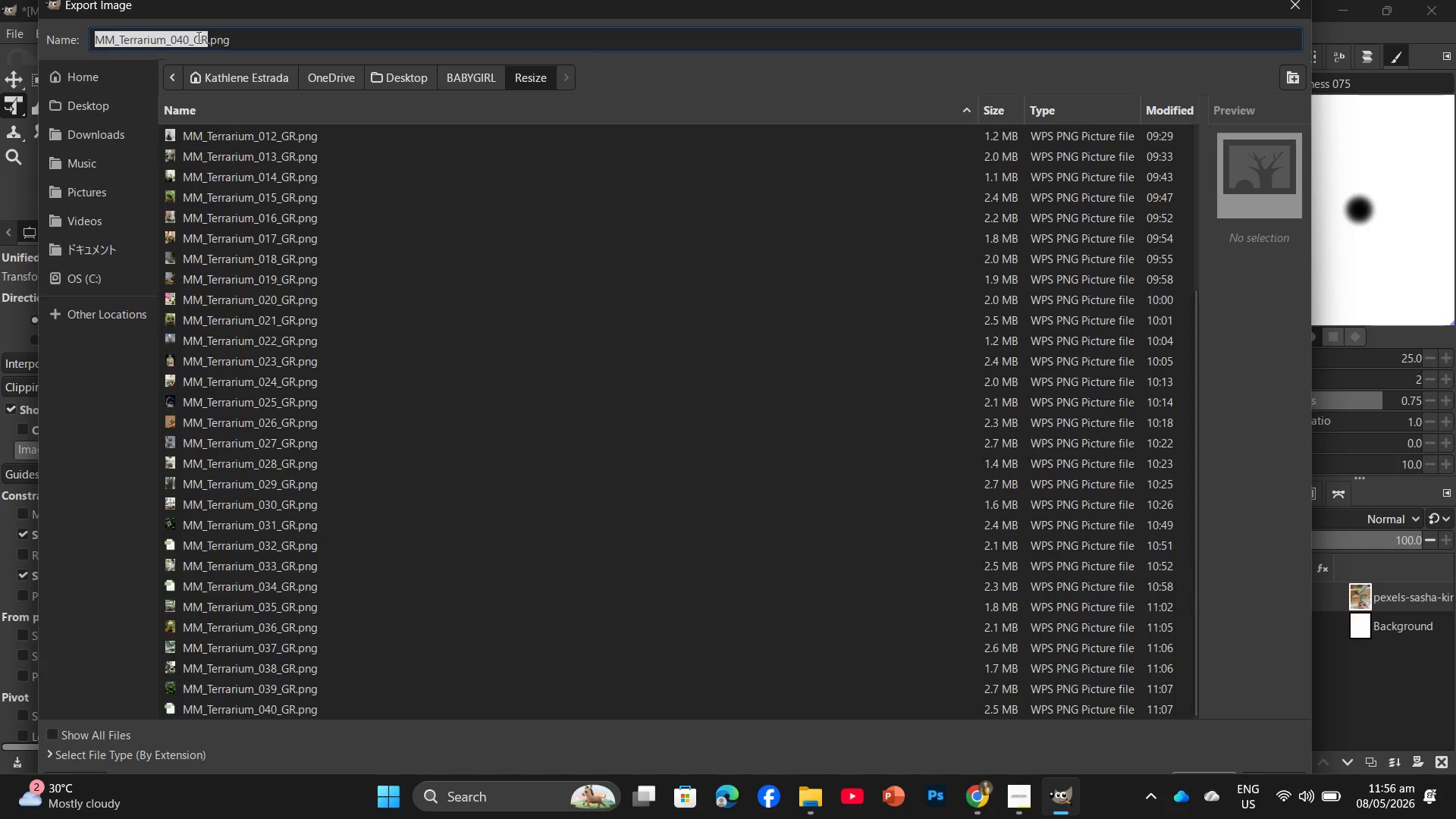 
left_click([189, 41])
 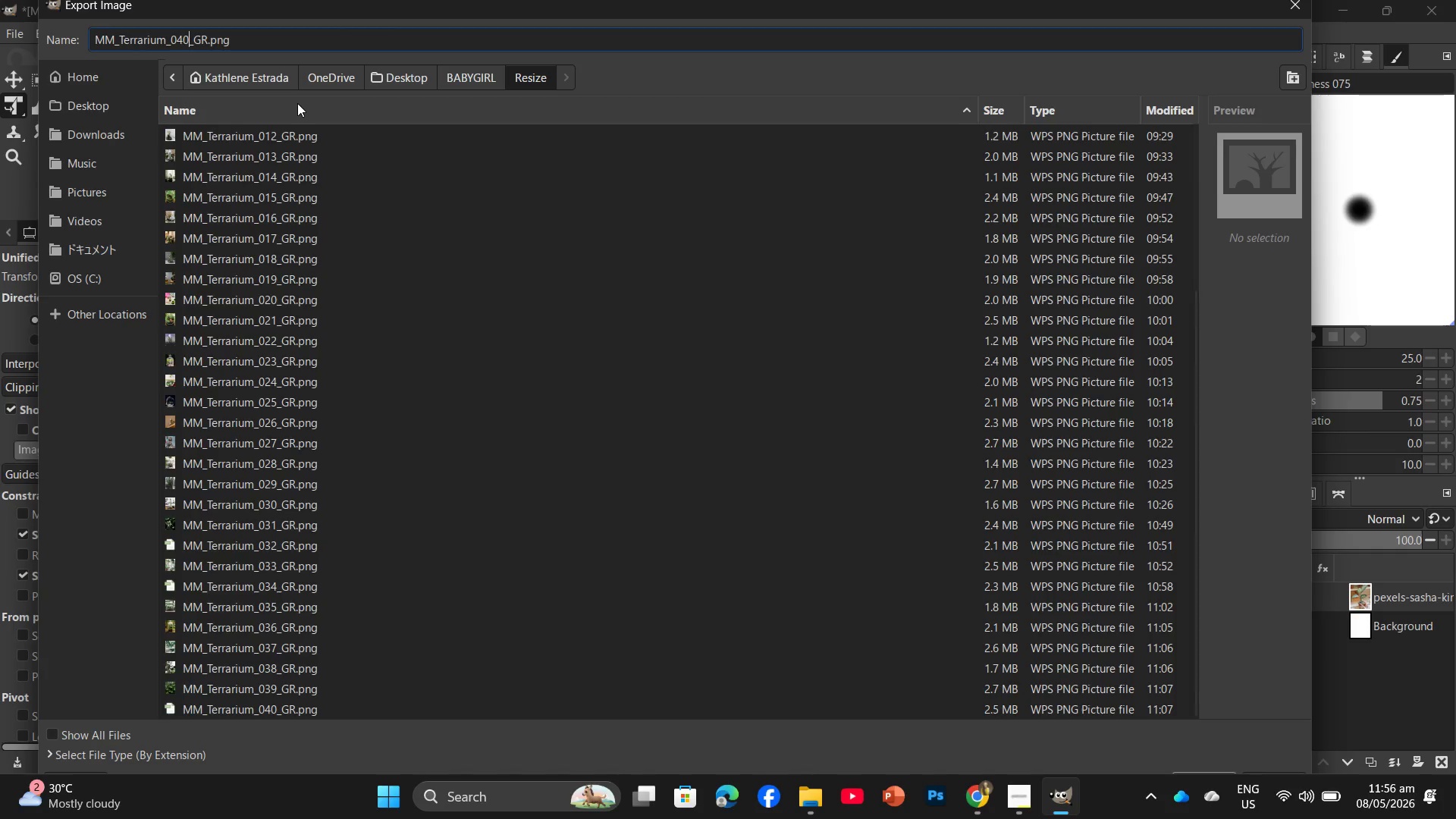 
key(Backspace)
 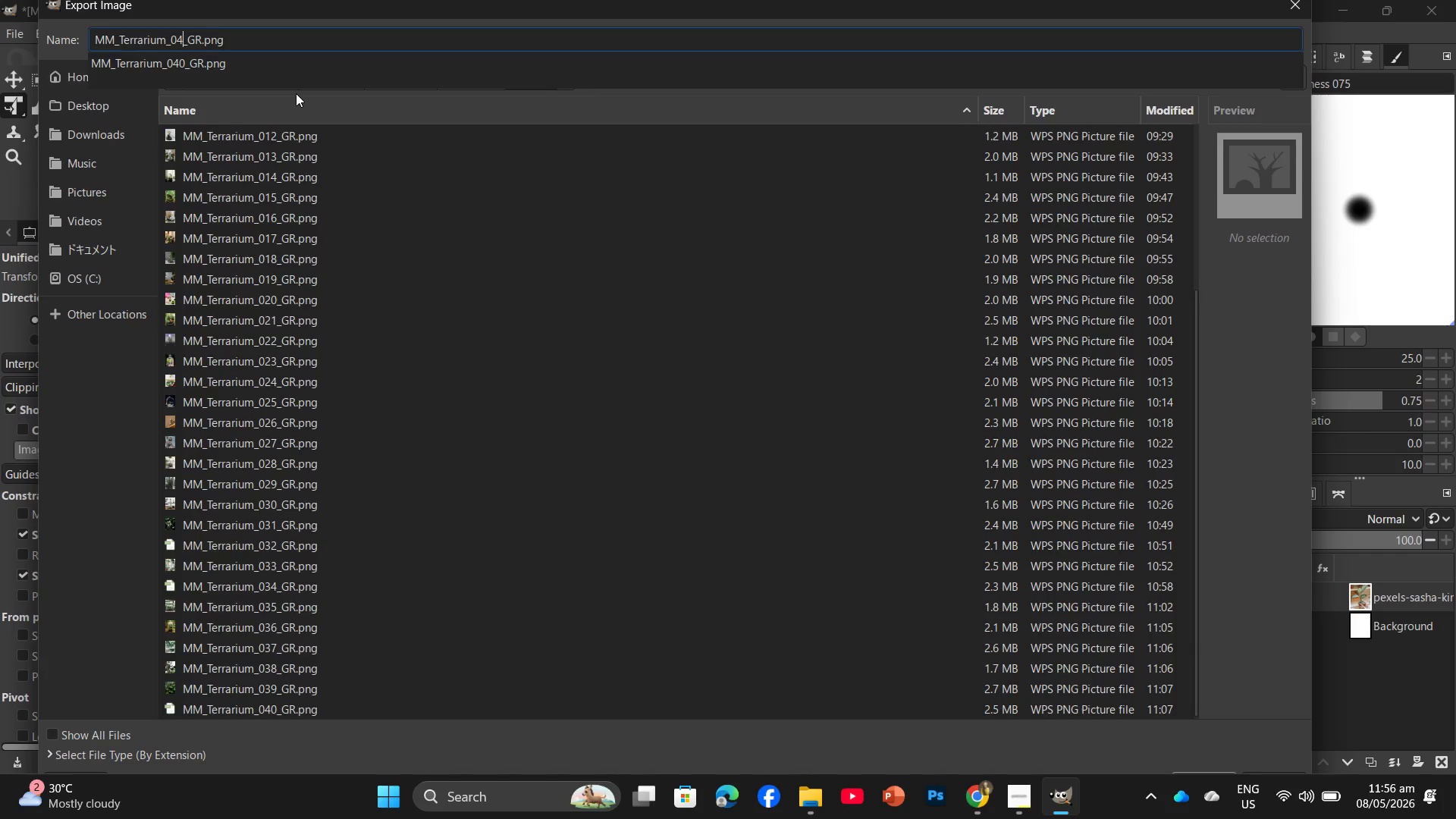 
key(Numpad1)
 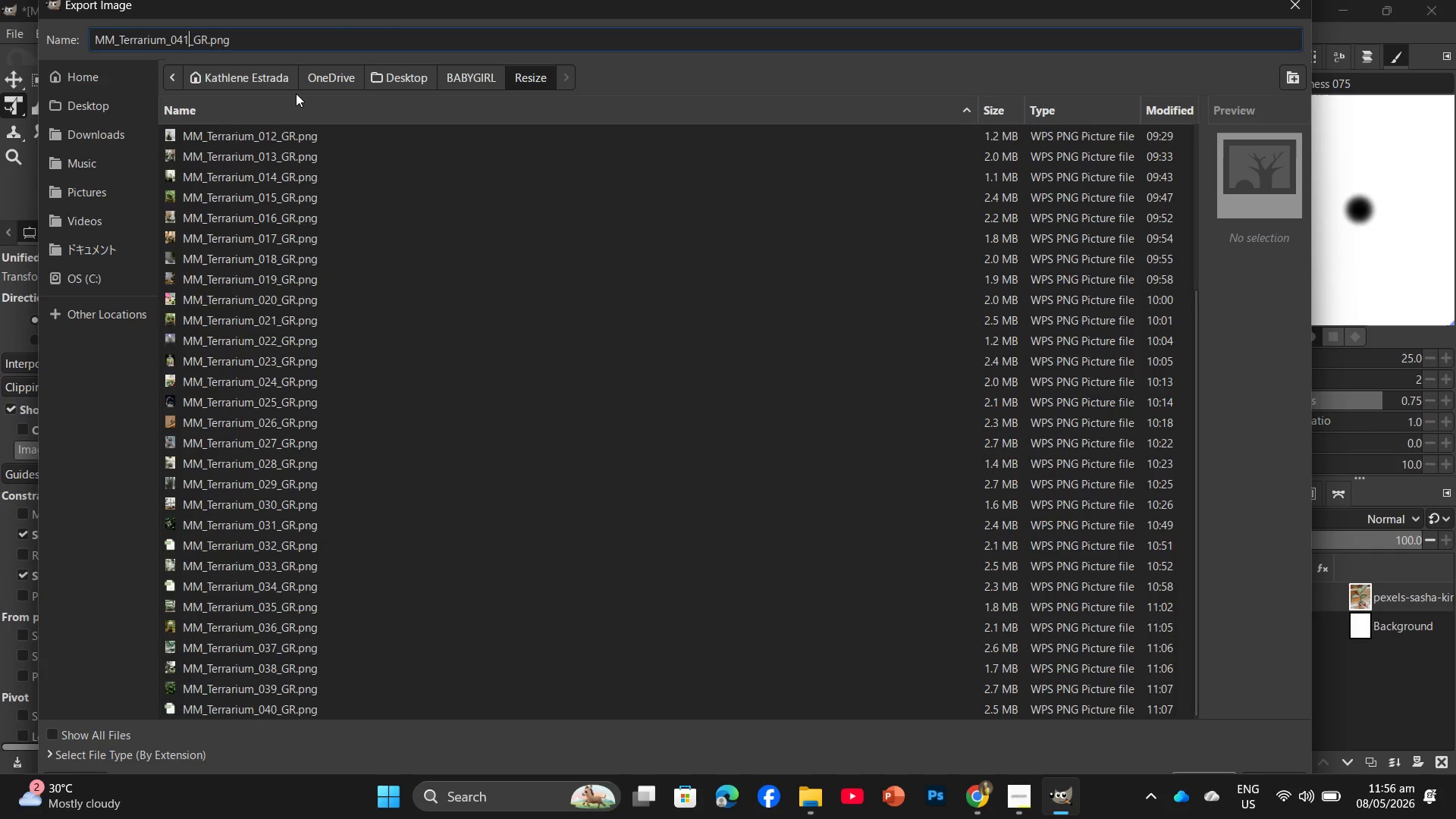 
key(Enter)
 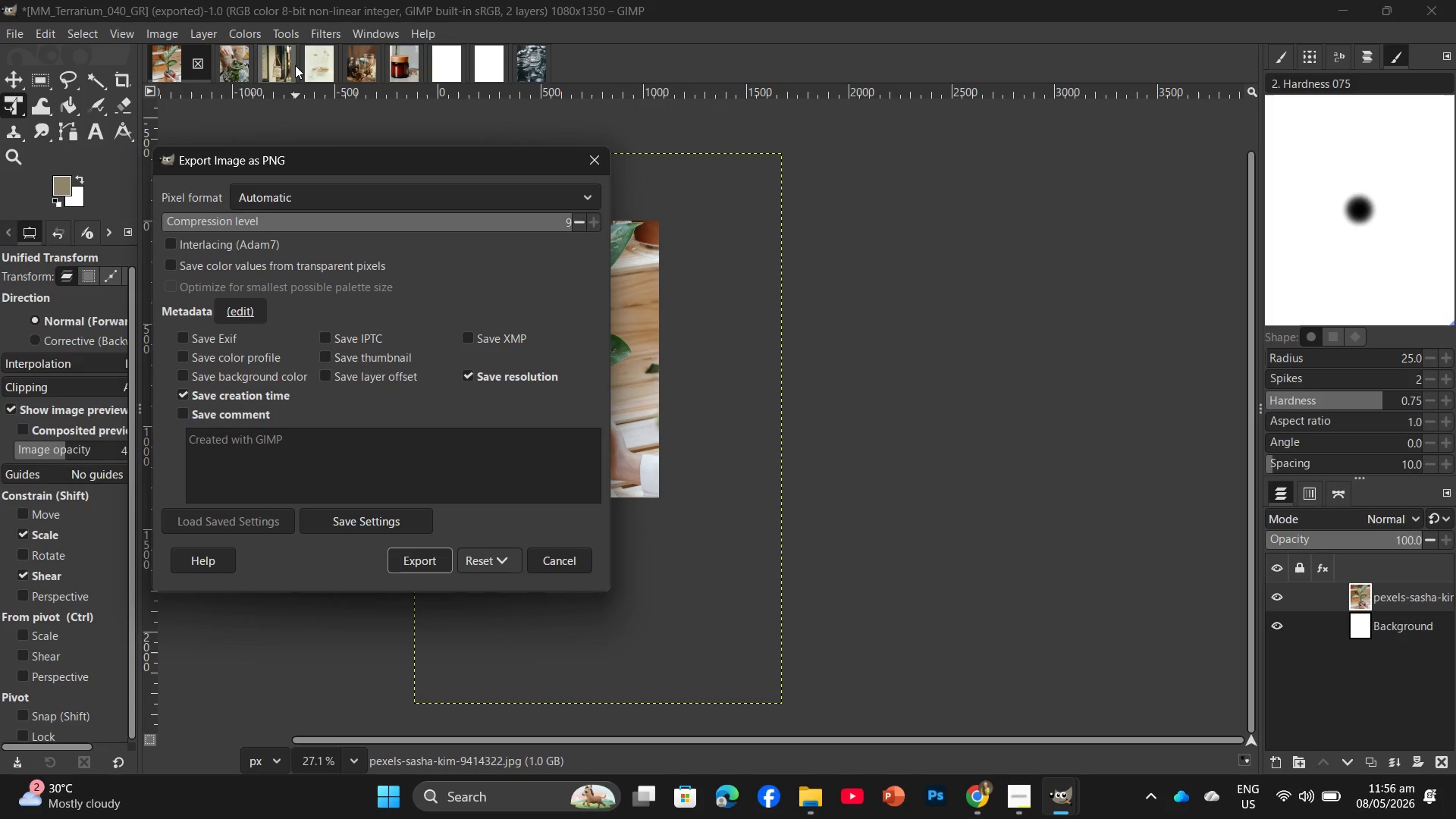 
wait(5.17)
 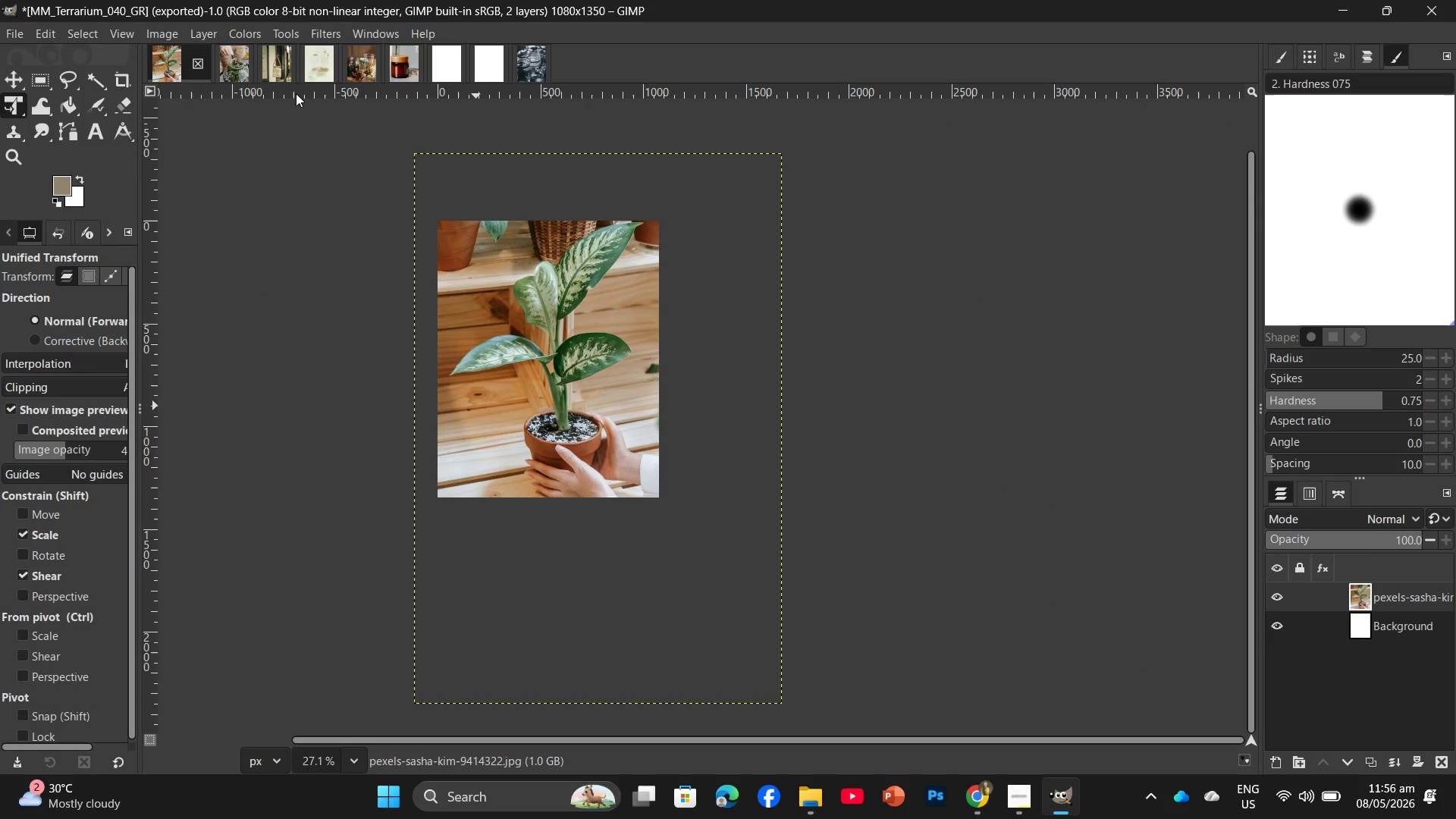 
left_click_drag(start_coordinate=[381, 558], to_coordinate=[382, 565])
 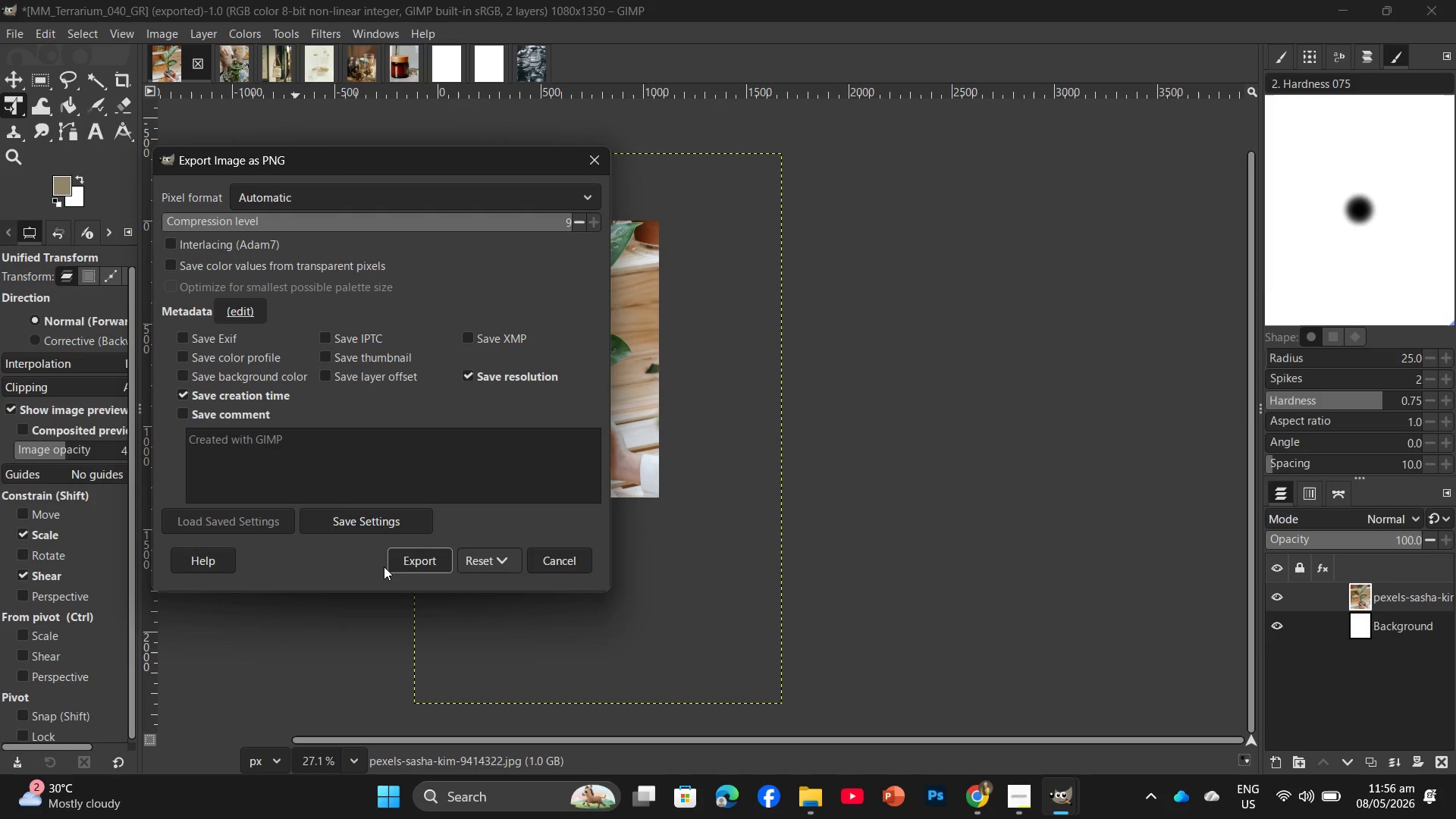 
double_click([384, 566])
 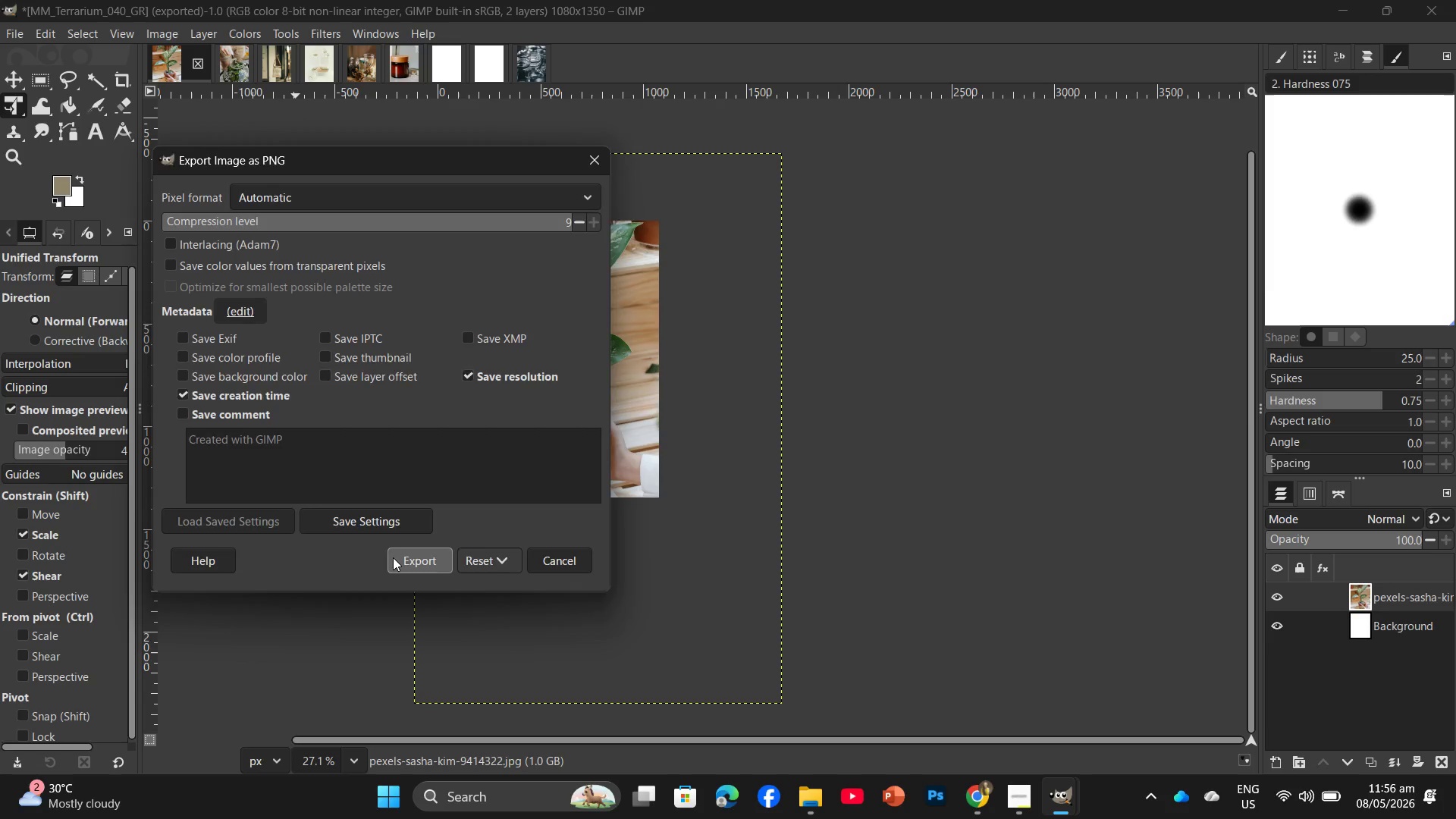 
left_click_drag(start_coordinate=[393, 557], to_coordinate=[394, 553])
 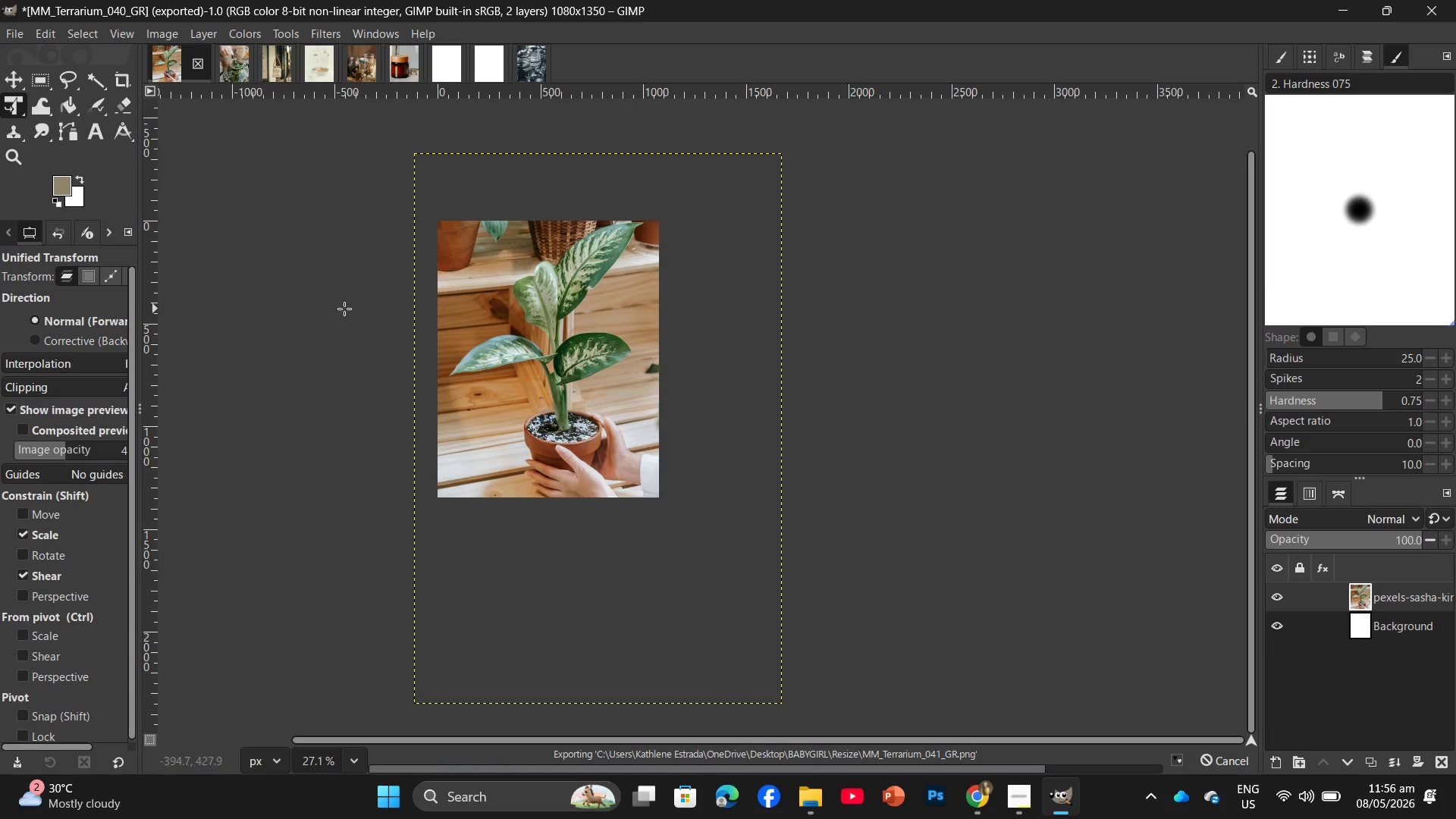 
left_click([234, 78])
 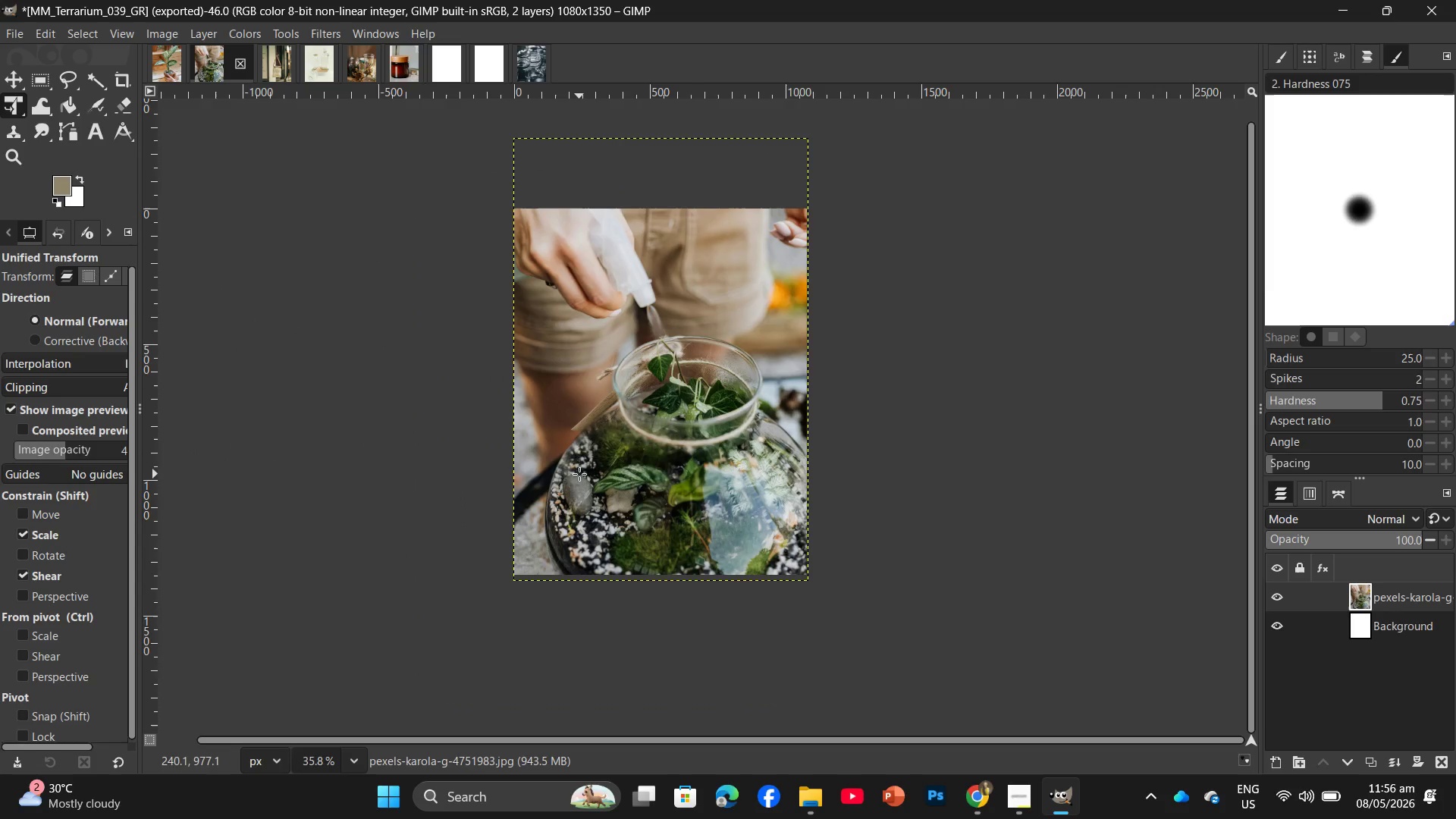 
key(Control+Shift+E)
 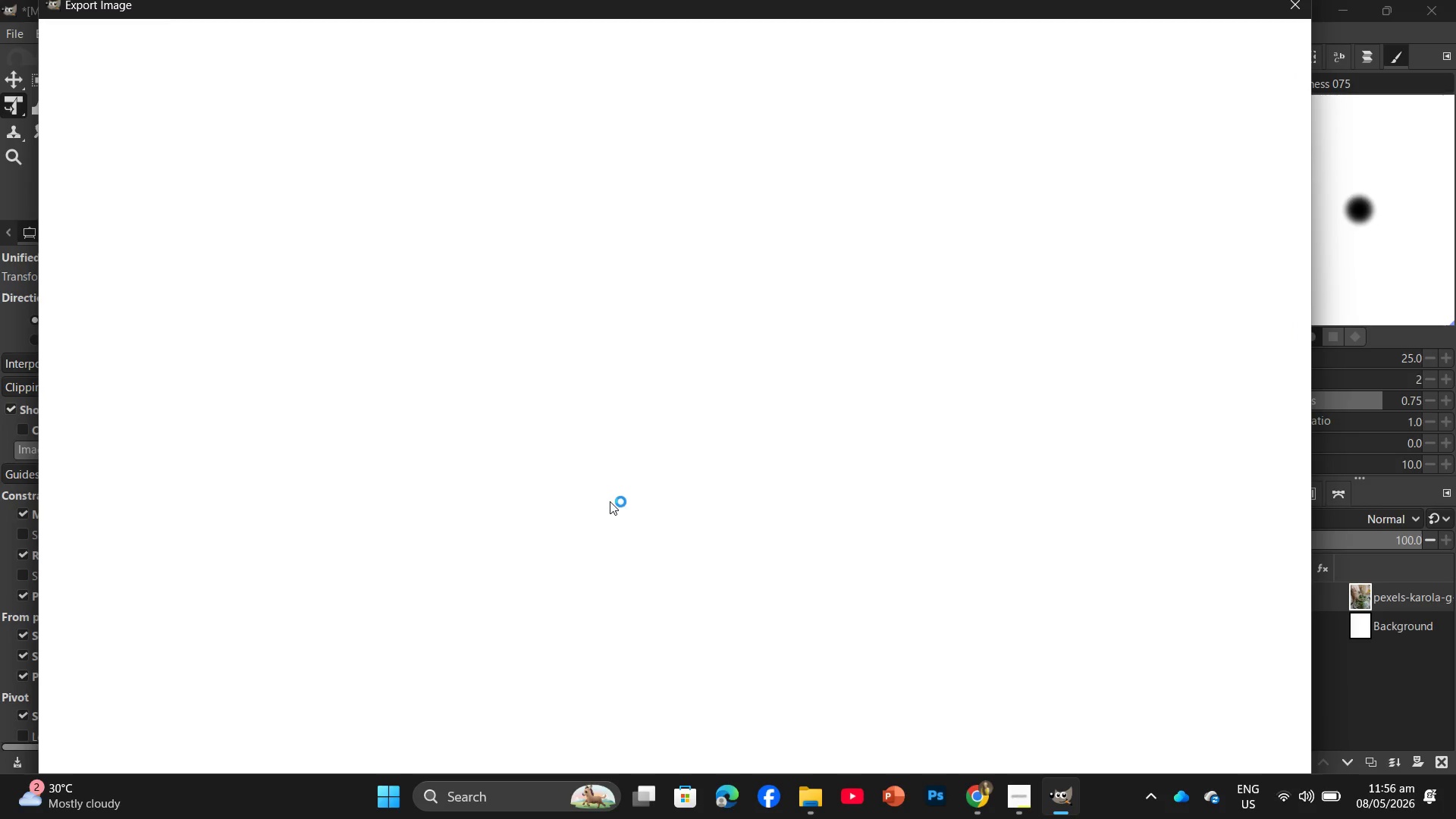 
mouse_move([461, 363])
 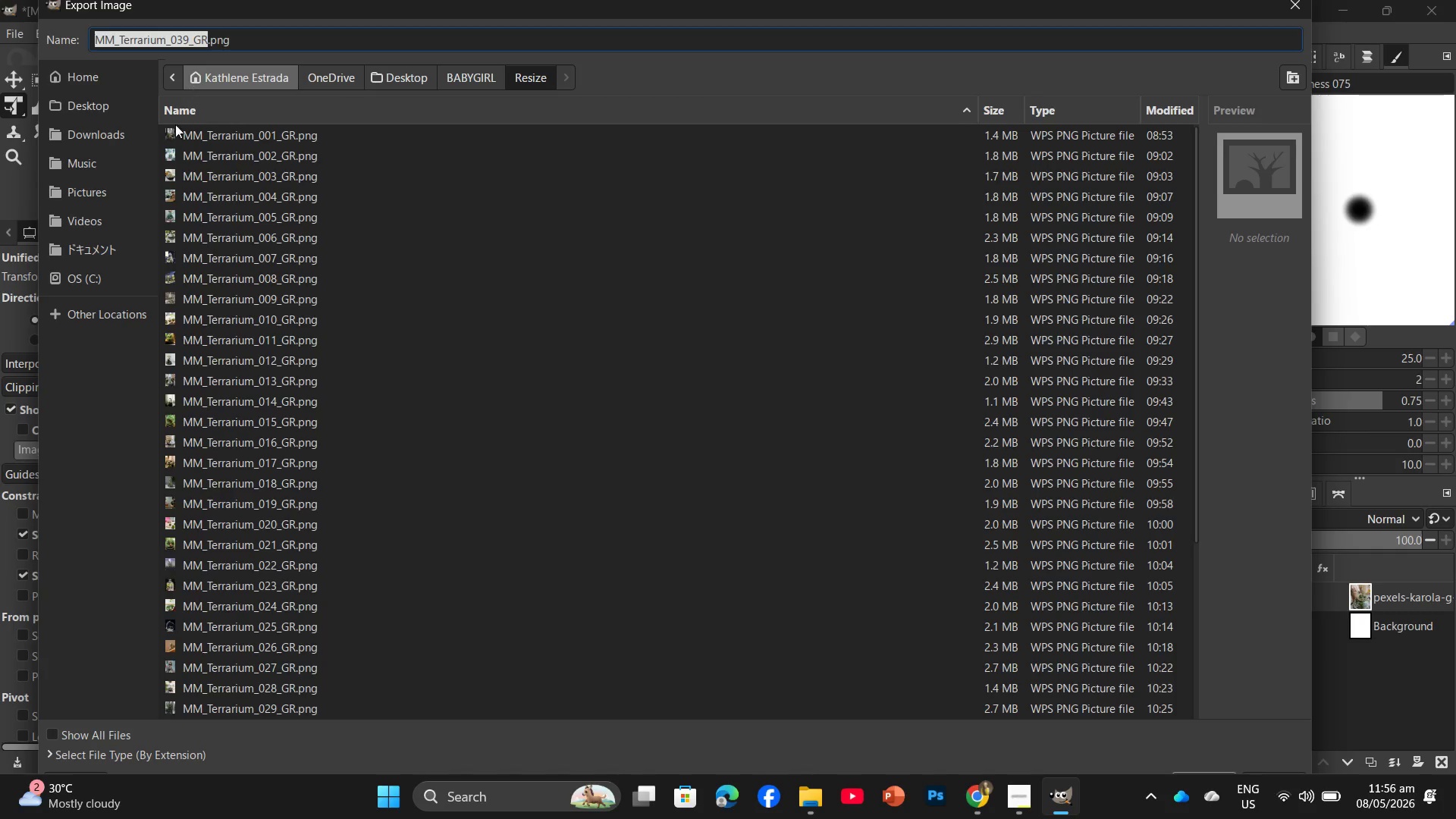 
left_click([305, 719])
 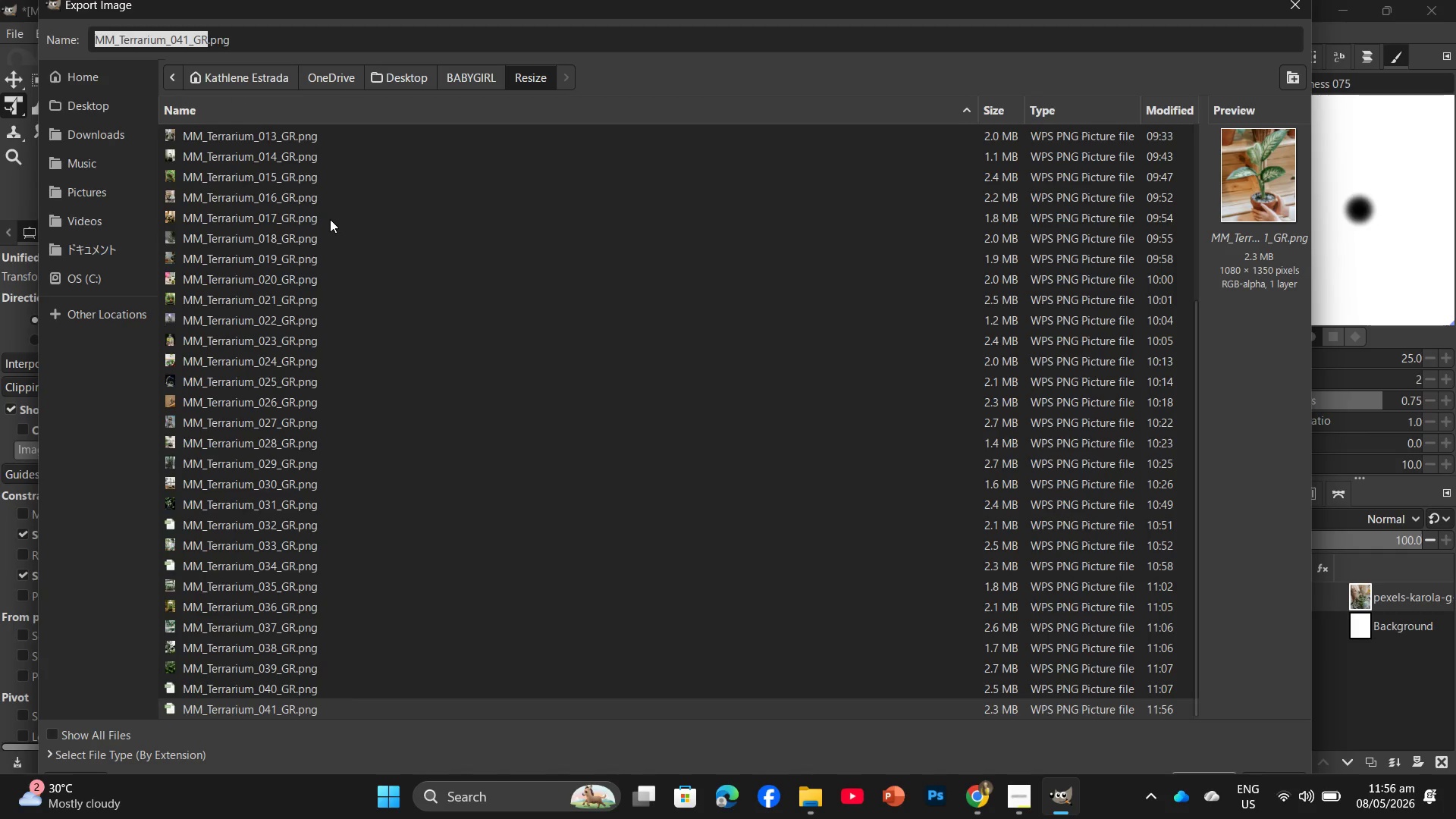 
scroll: coordinate [286, 526], scroll_direction: down, amount: 8.0
 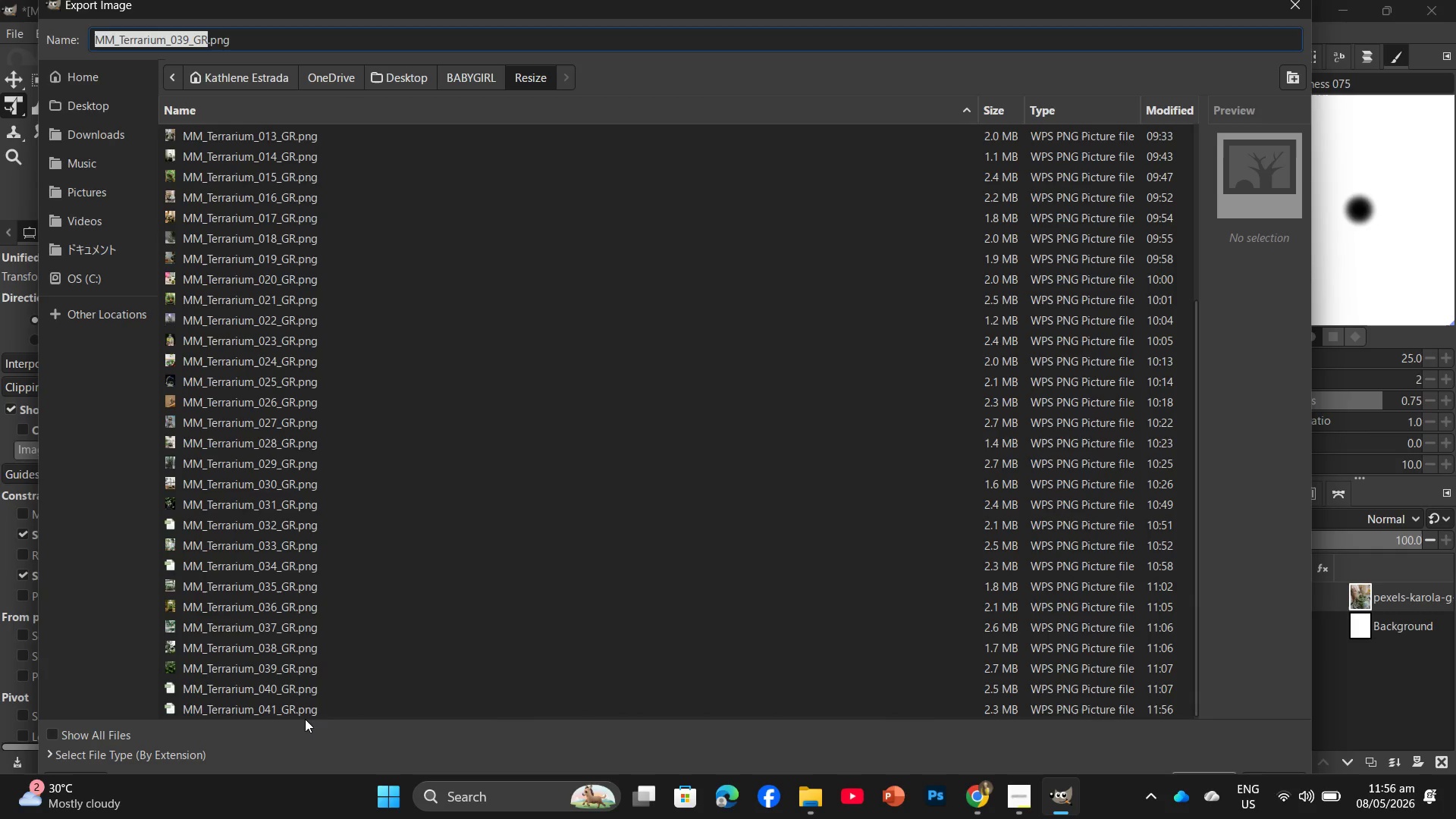 
wait(5.5)
 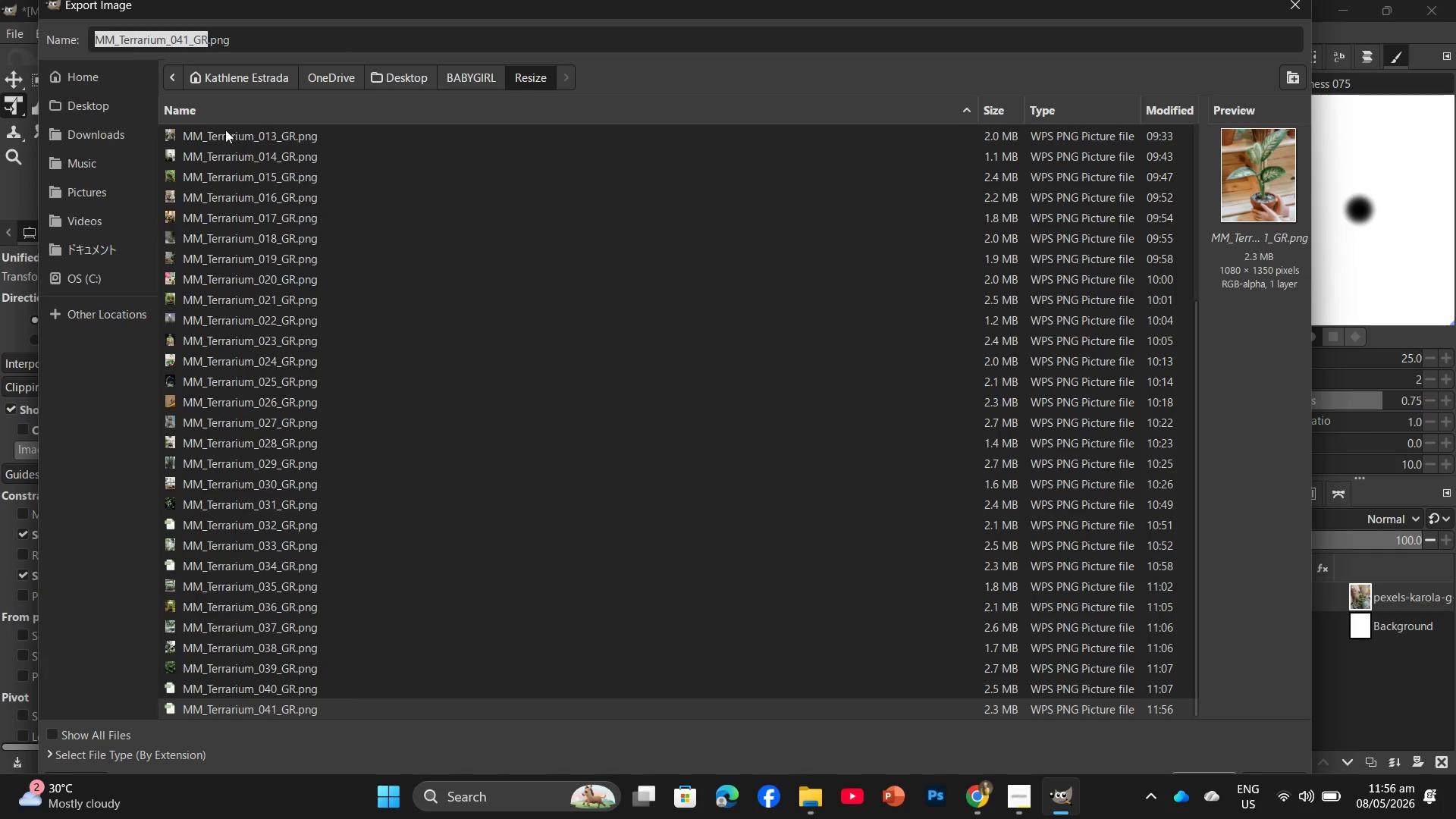 
left_click([185, 36])
 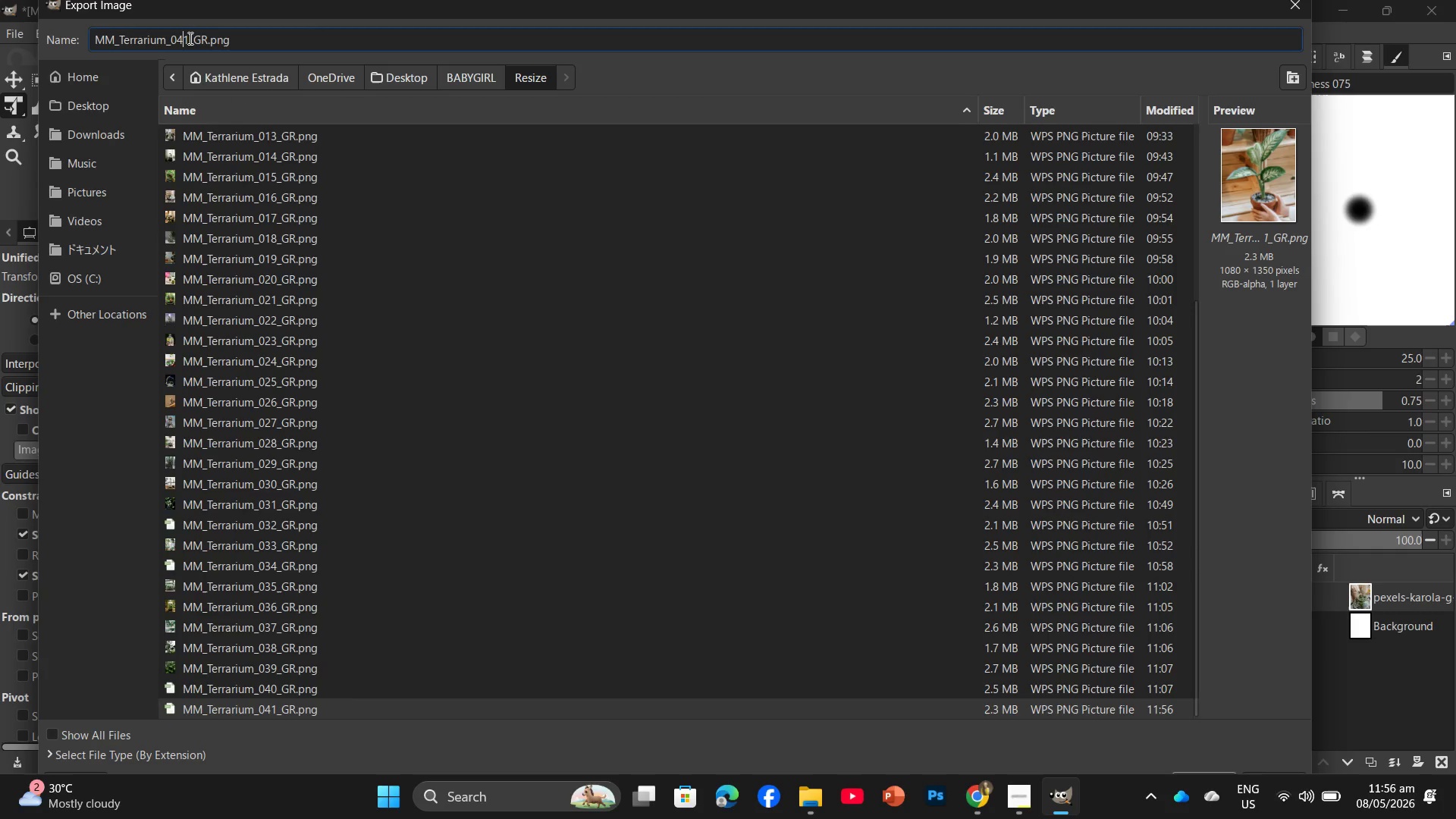 
left_click([189, 38])
 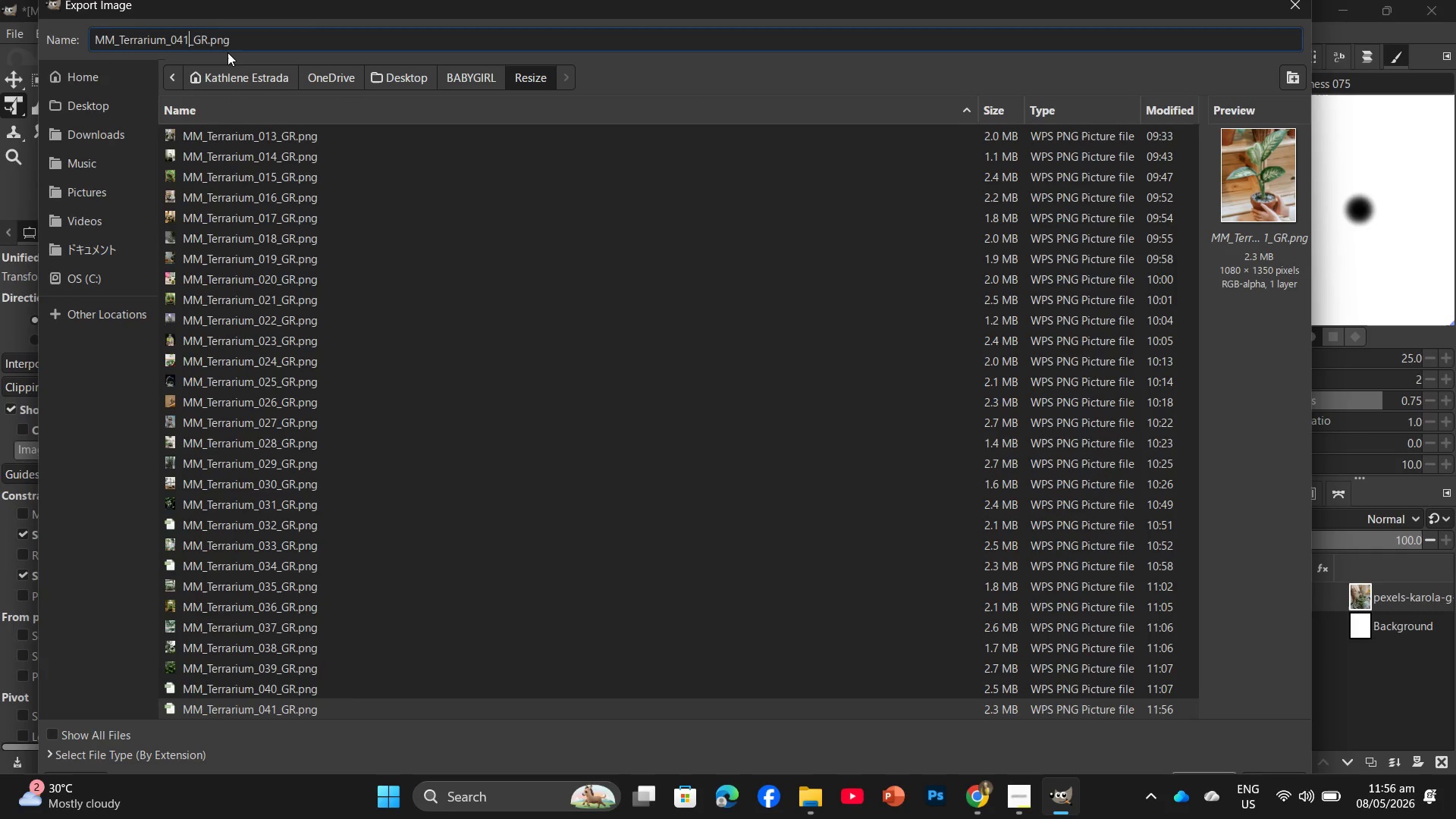 
key(Backspace)
 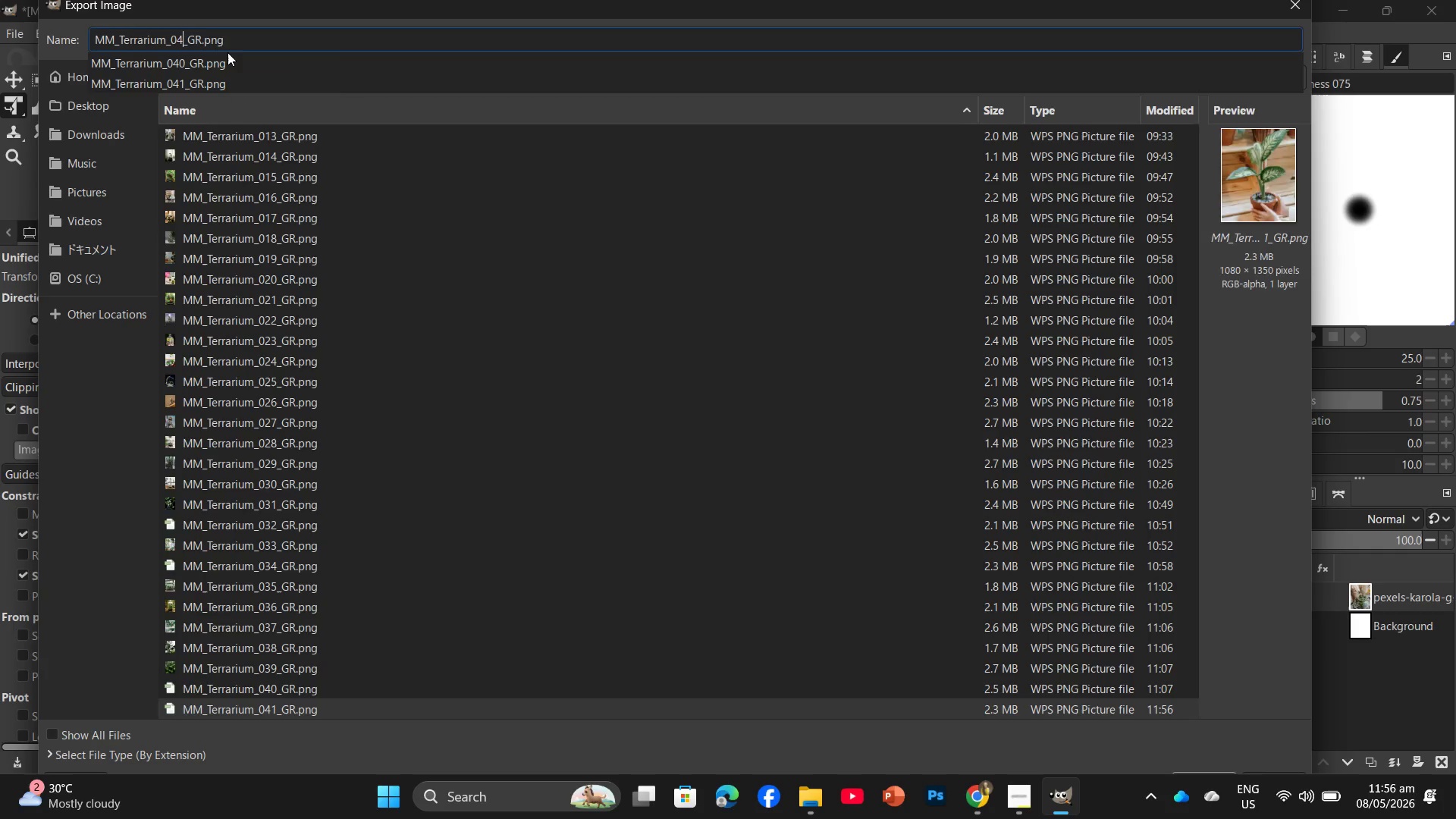 
key(Backspace)
 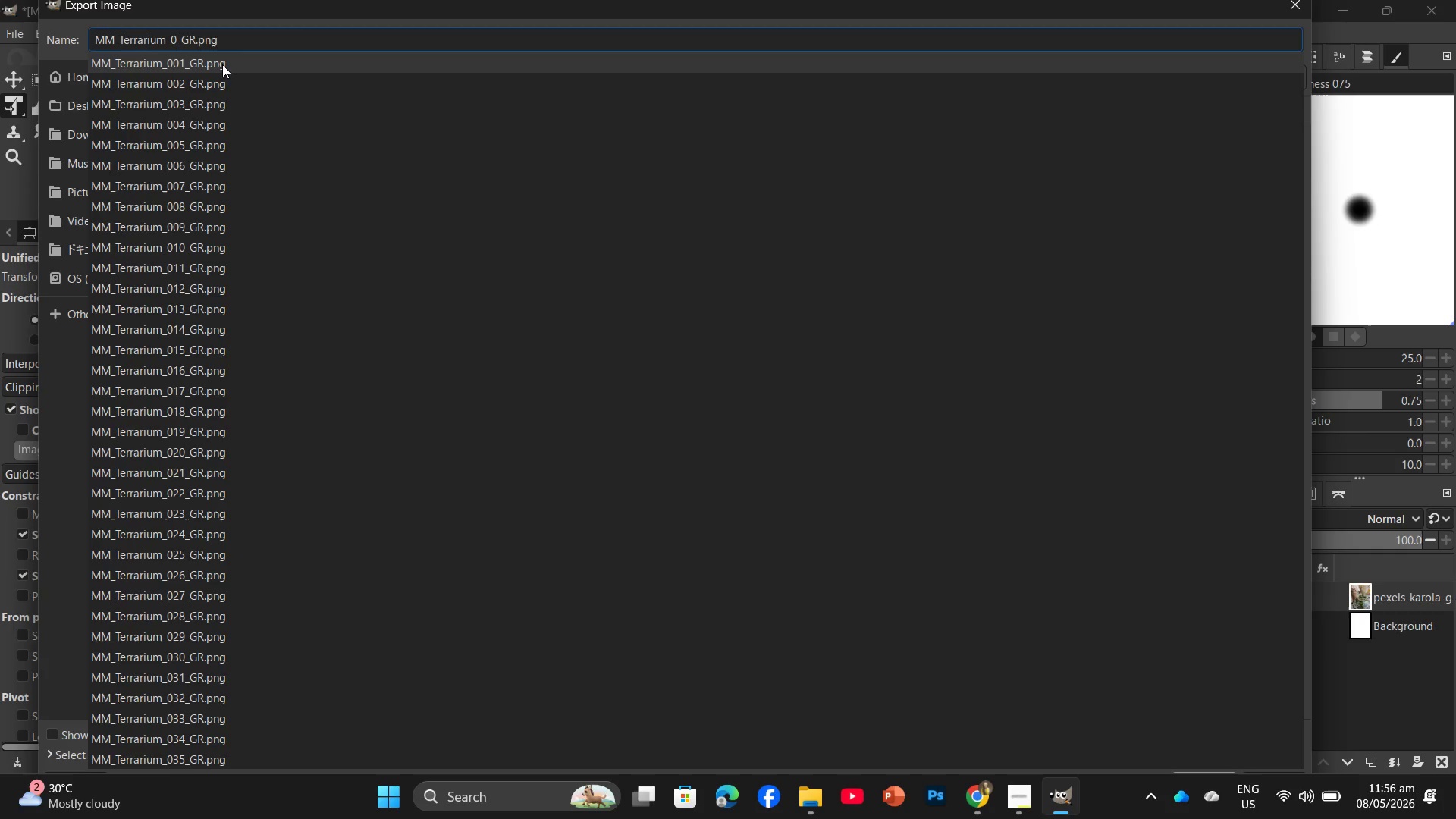 
key(Numpad4)
 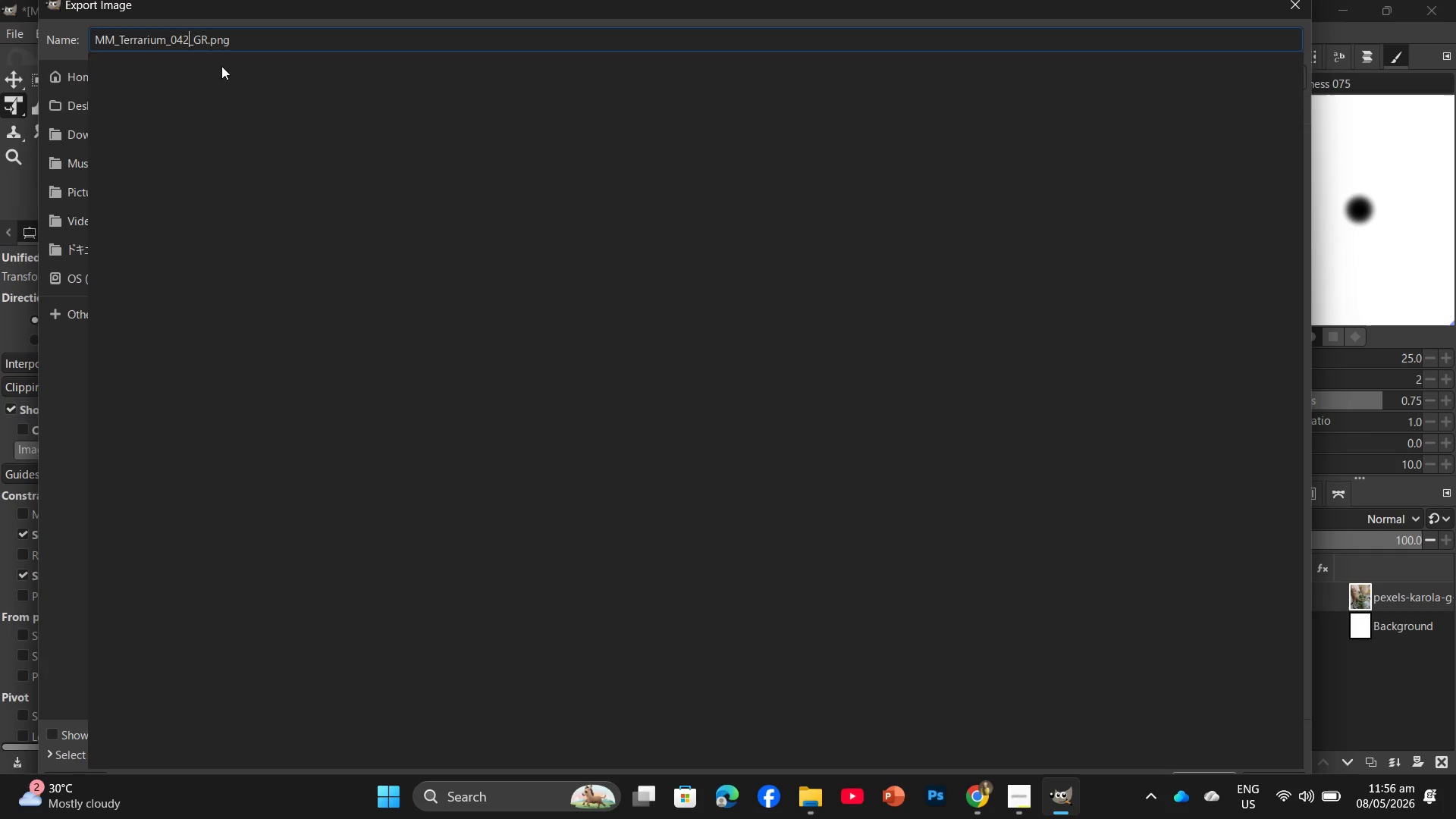 
key(Numpad2)
 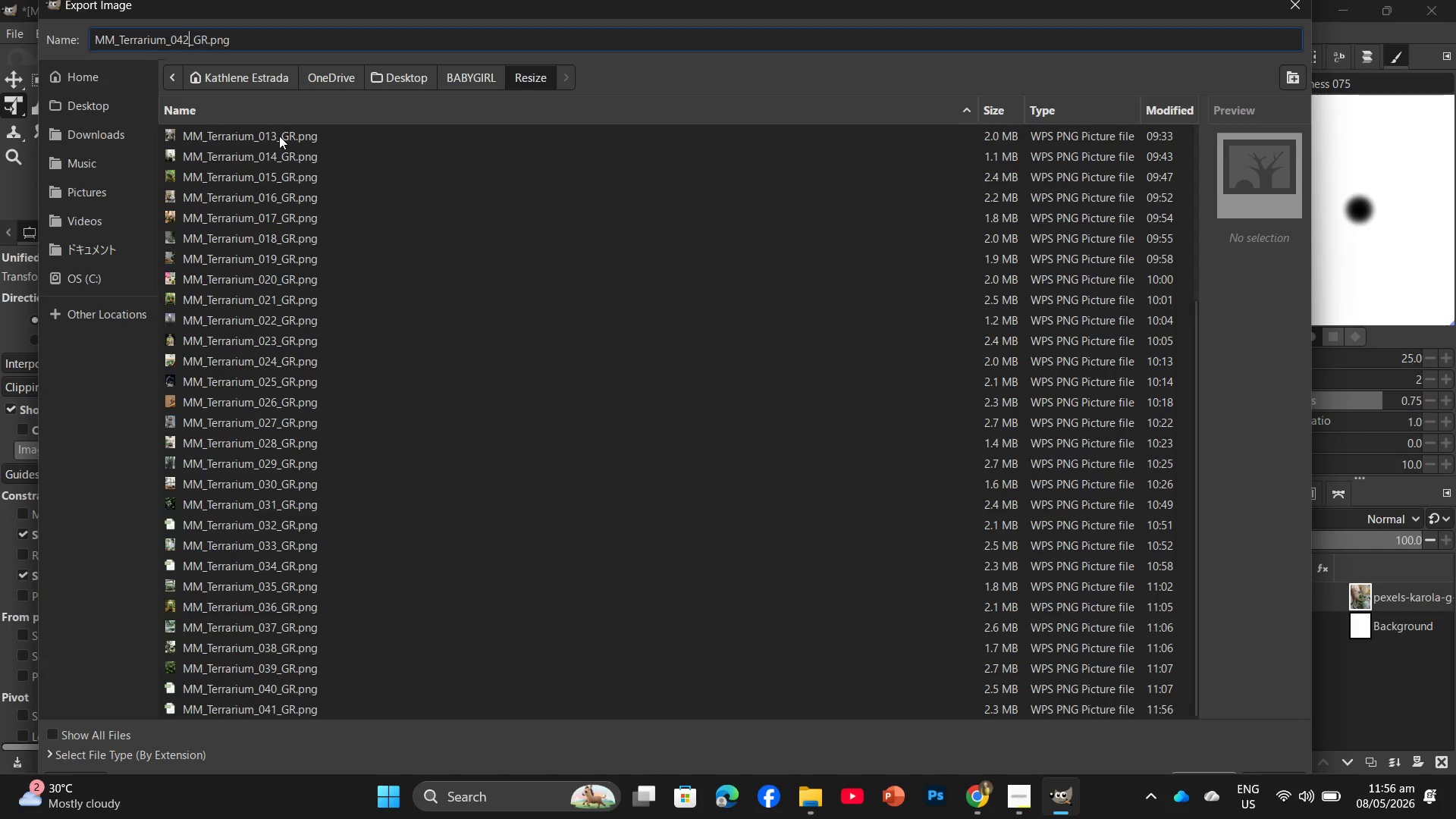 
key(Enter)
 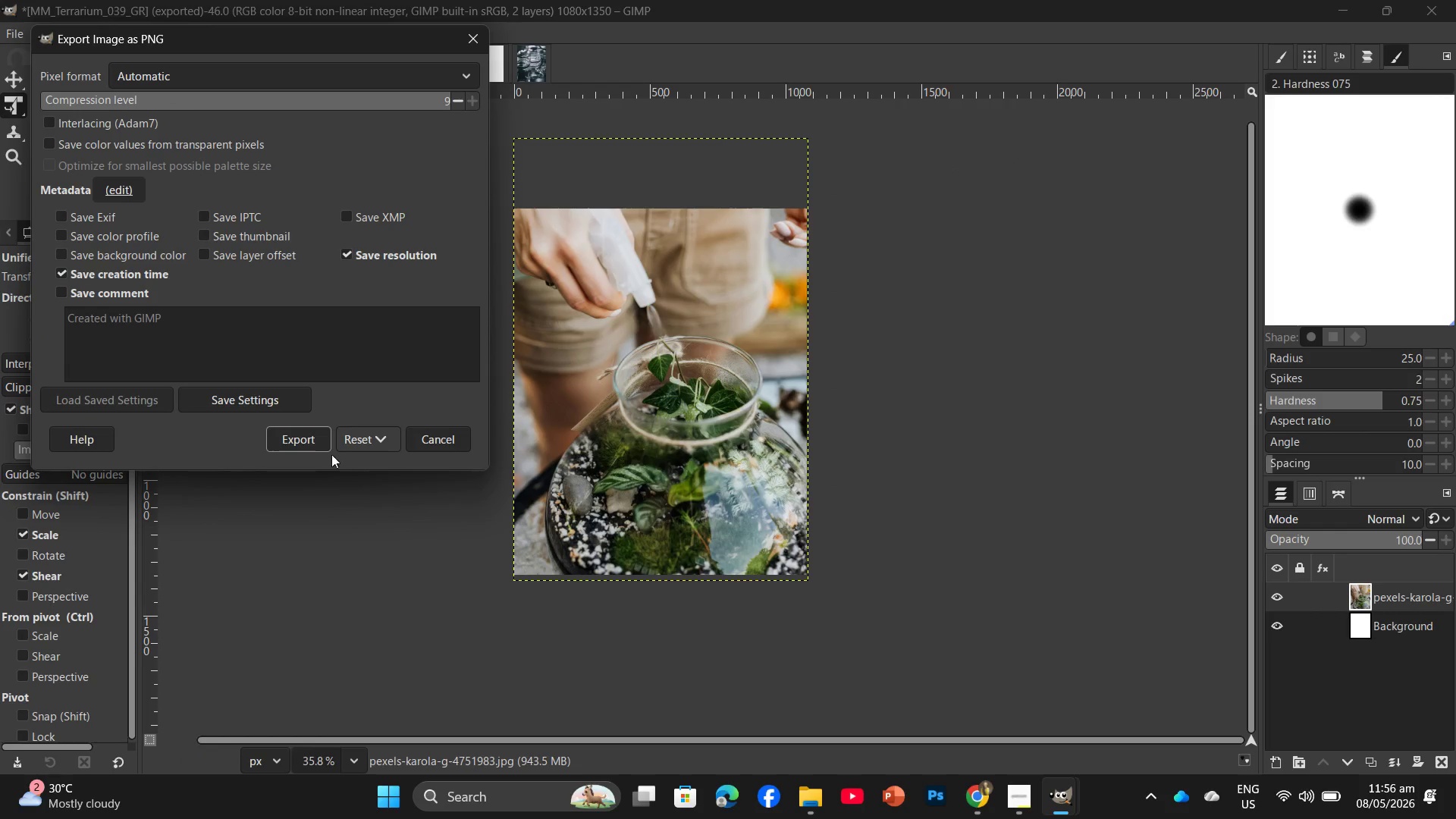 
left_click([310, 446])
 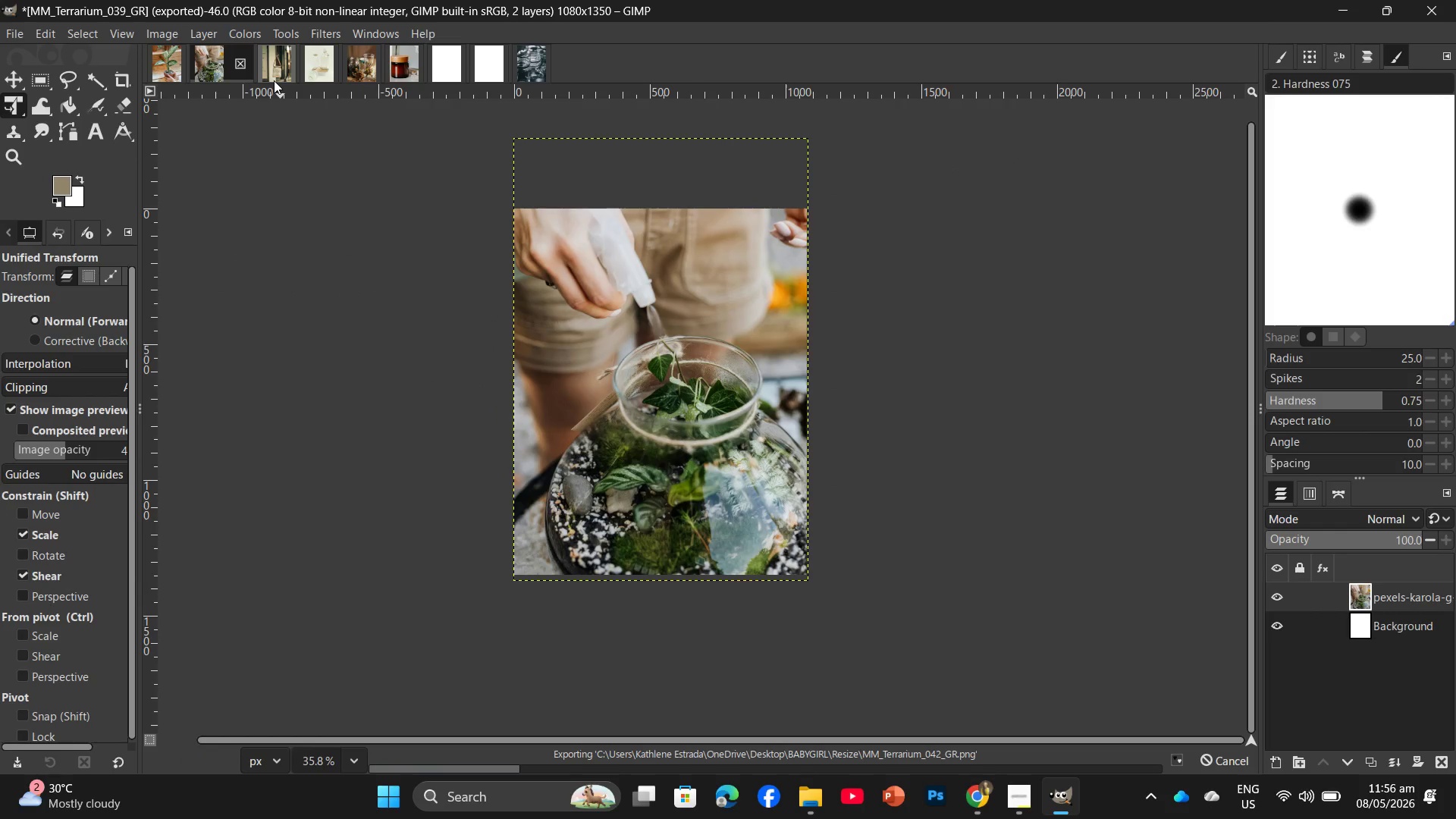 
left_click([274, 80])
 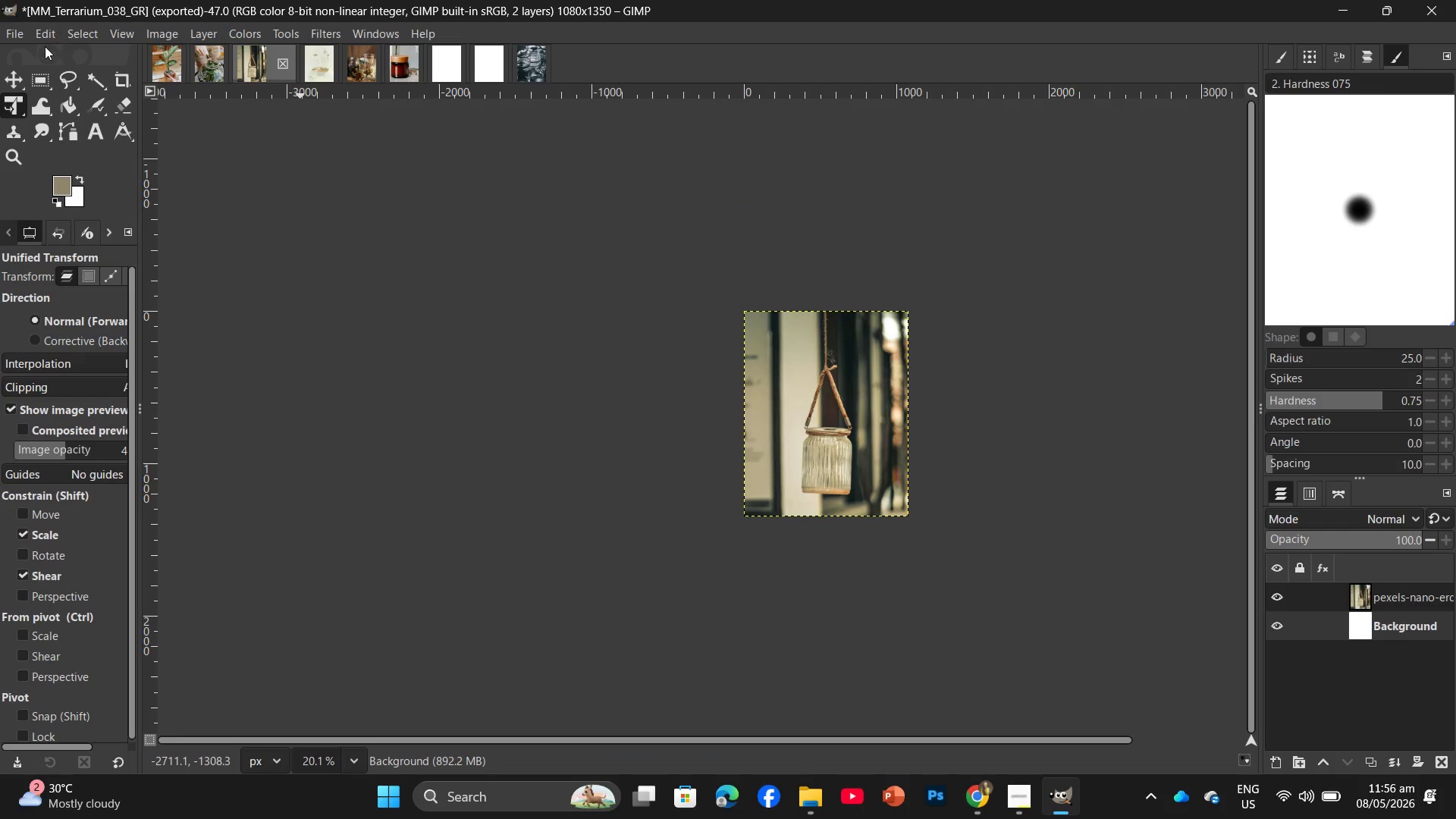 
key(Control+Shift+E)
 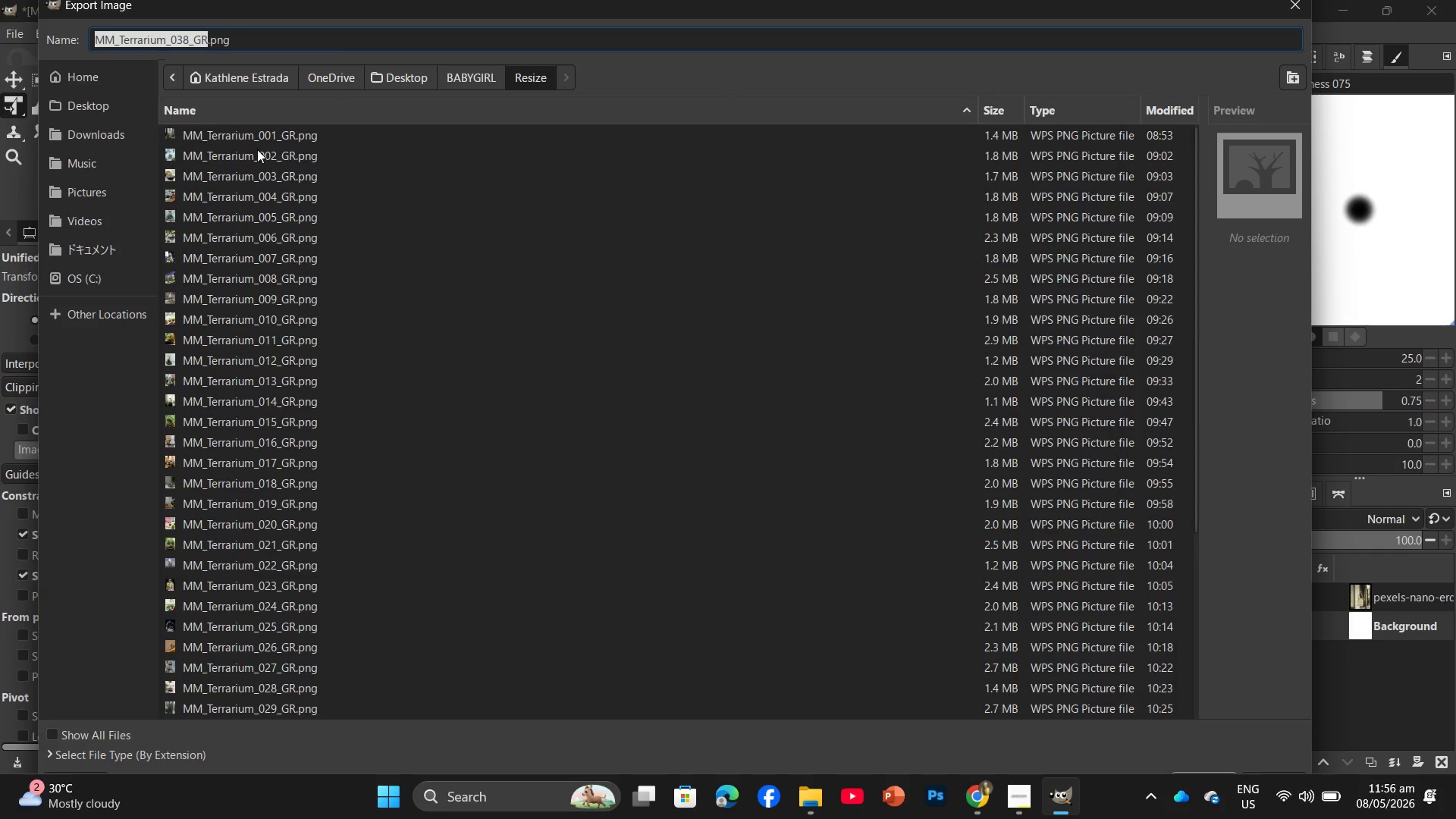 
scroll: coordinate [281, 691], scroll_direction: down, amount: 6.0
 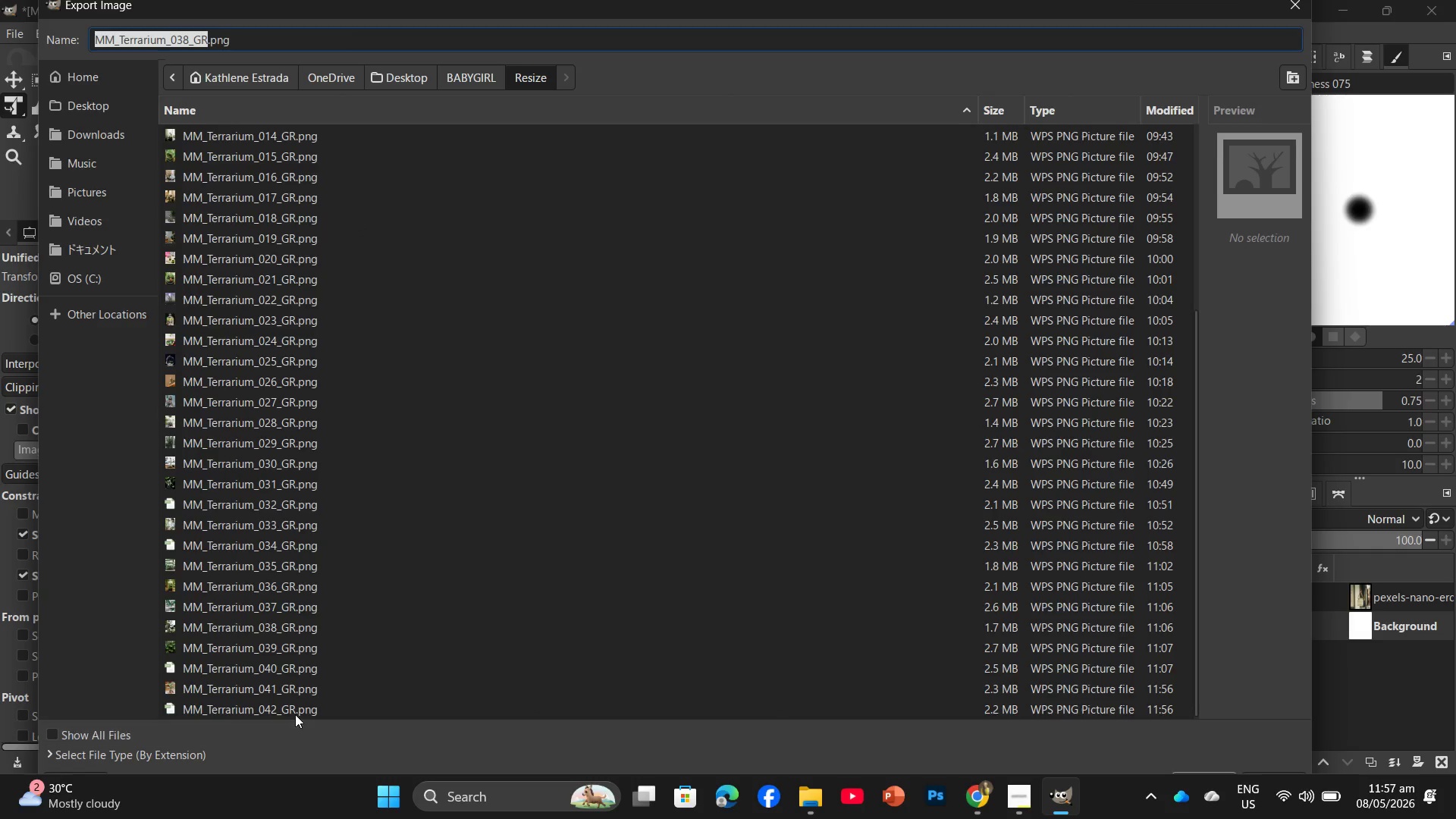 
left_click([295, 714])
 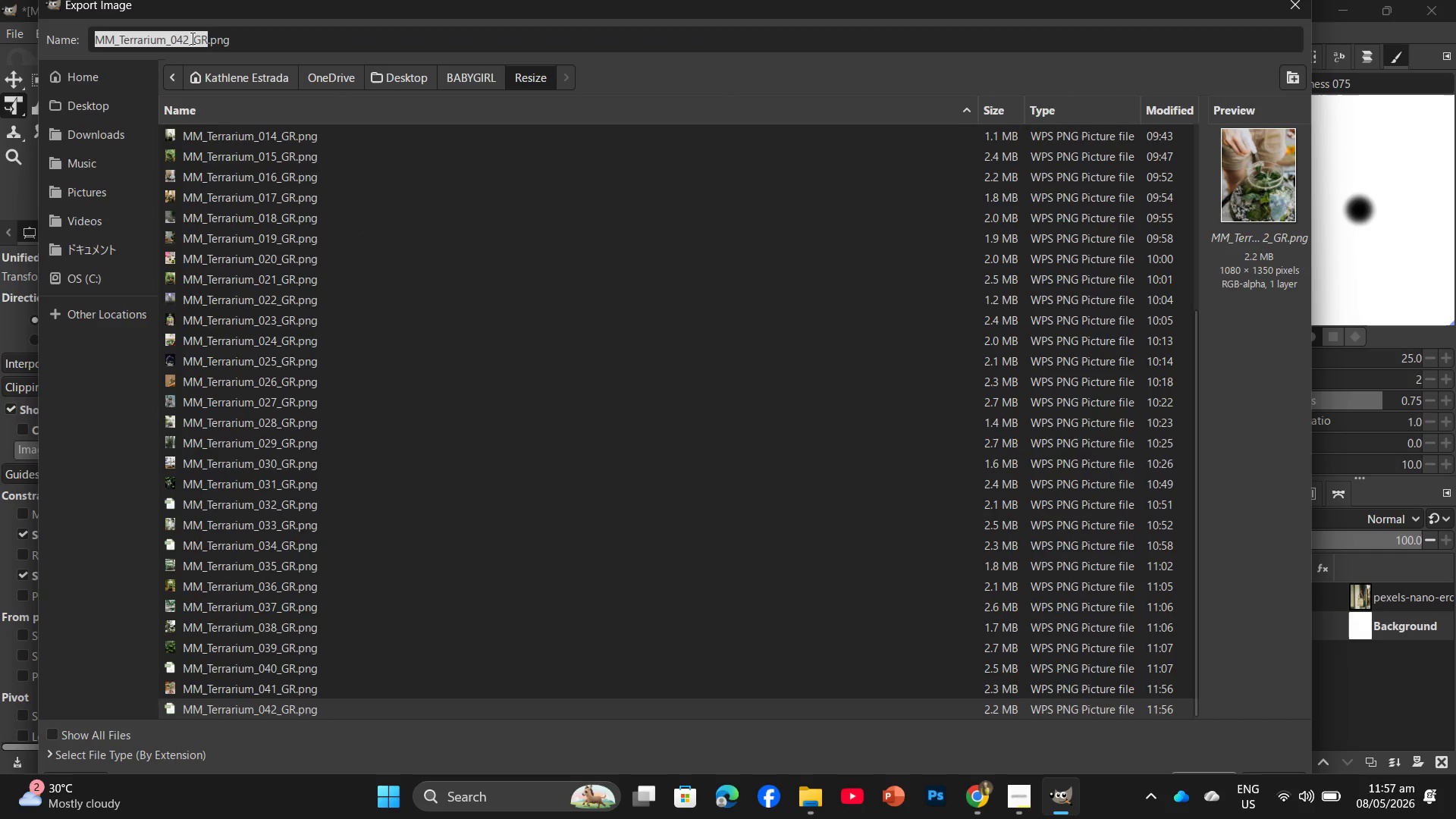 
left_click([191, 38])
 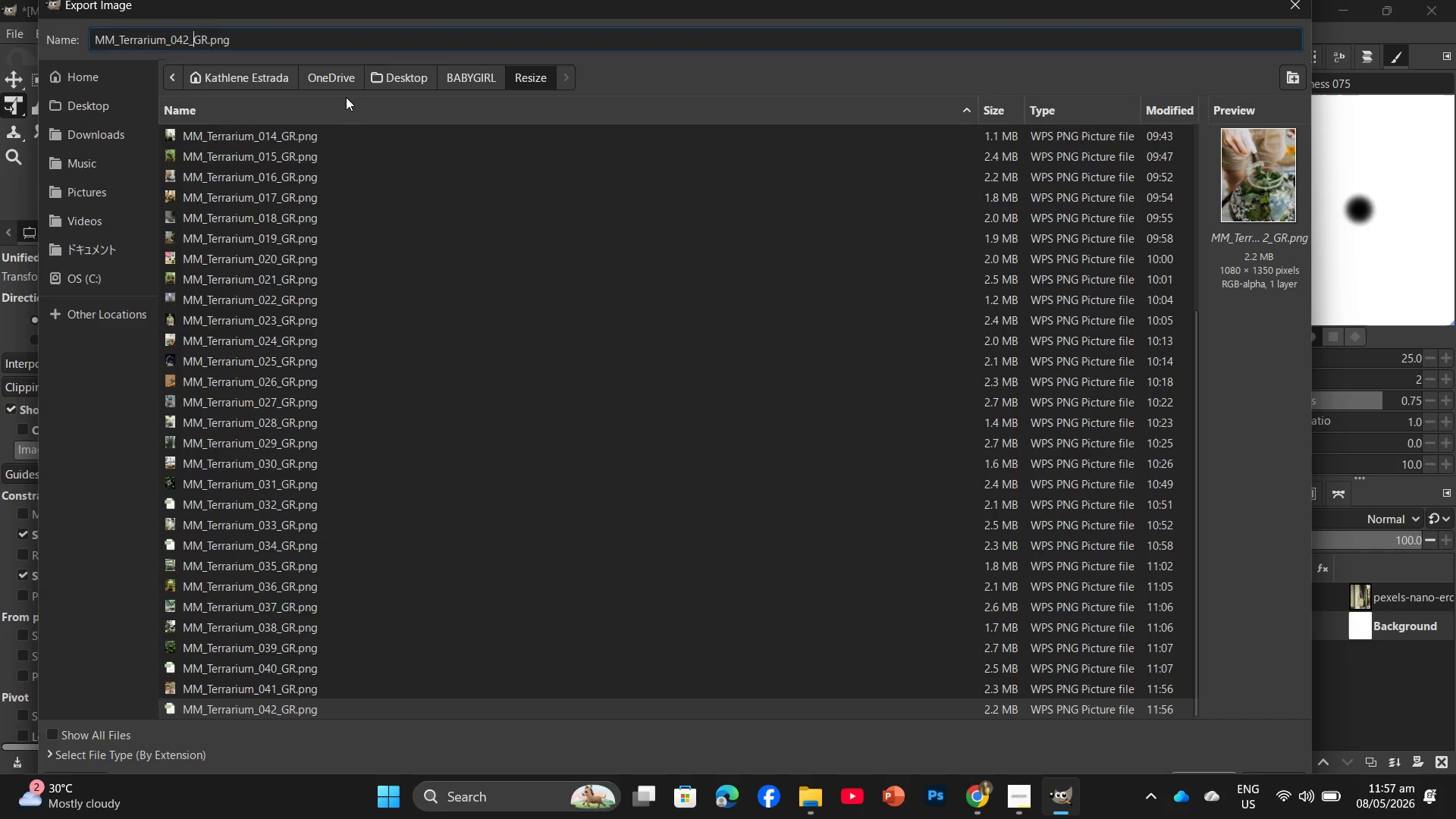 
key(ArrowLeft)
 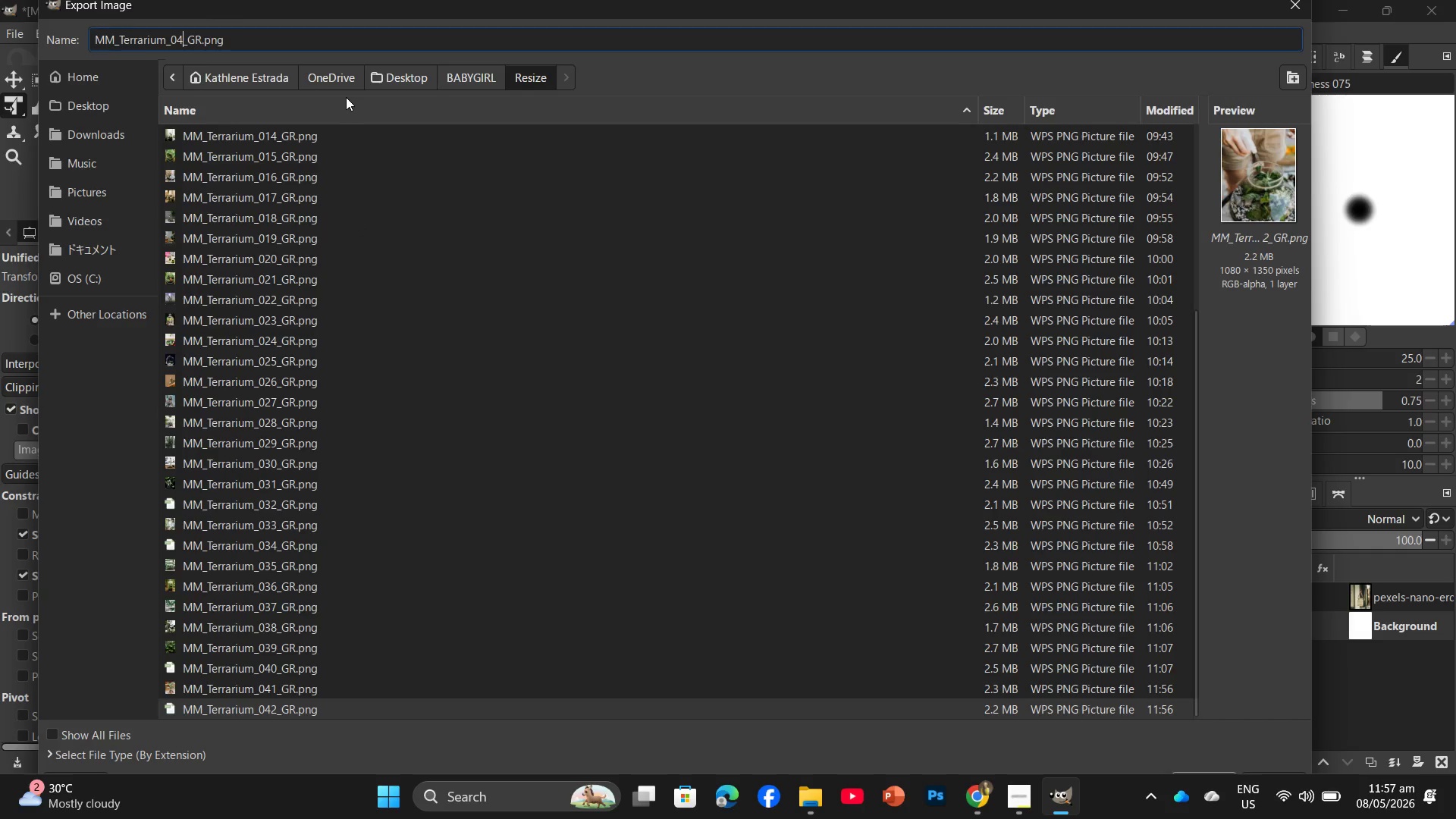 
key(Backspace)
 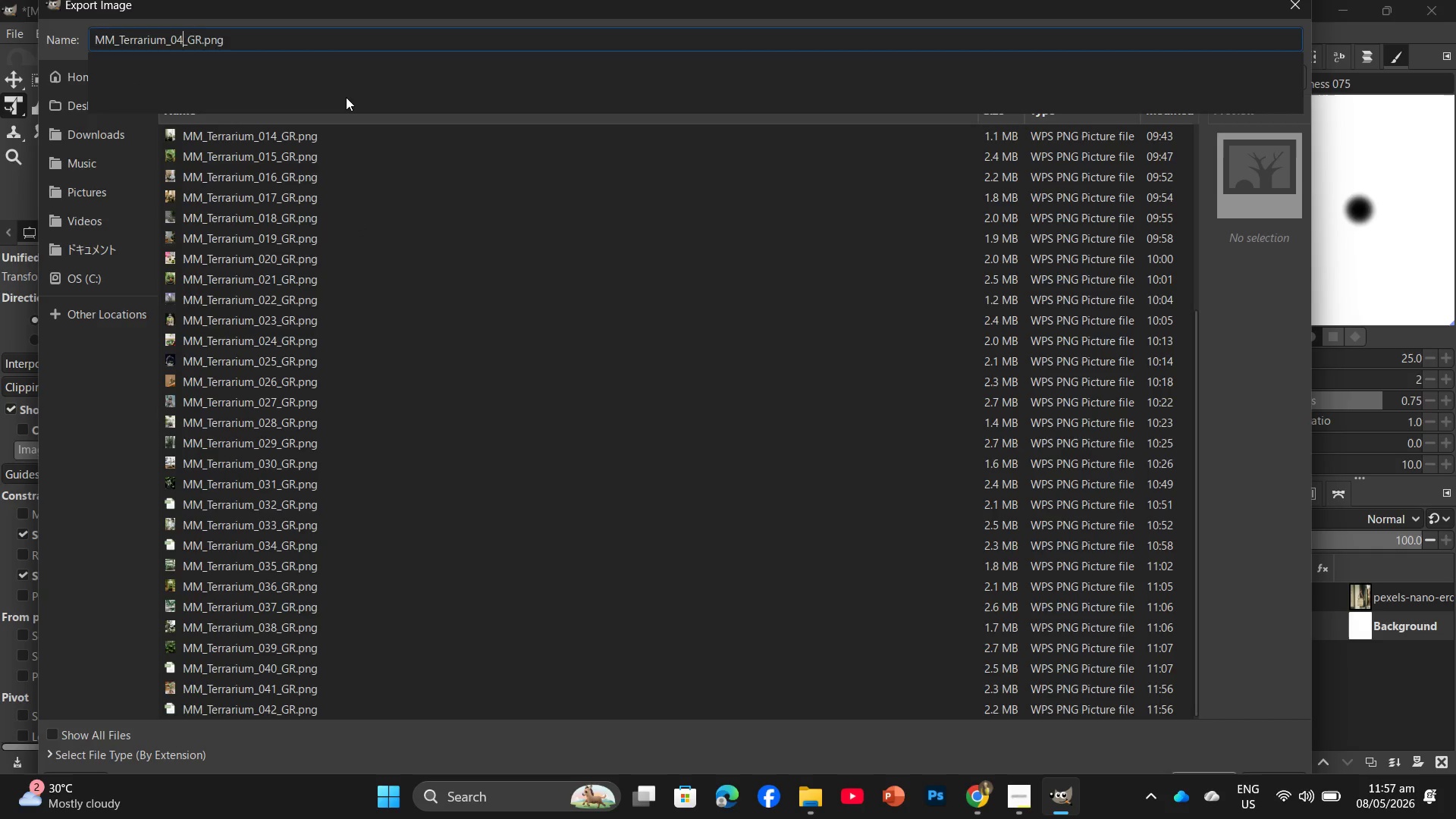 
key(Numpad3)
 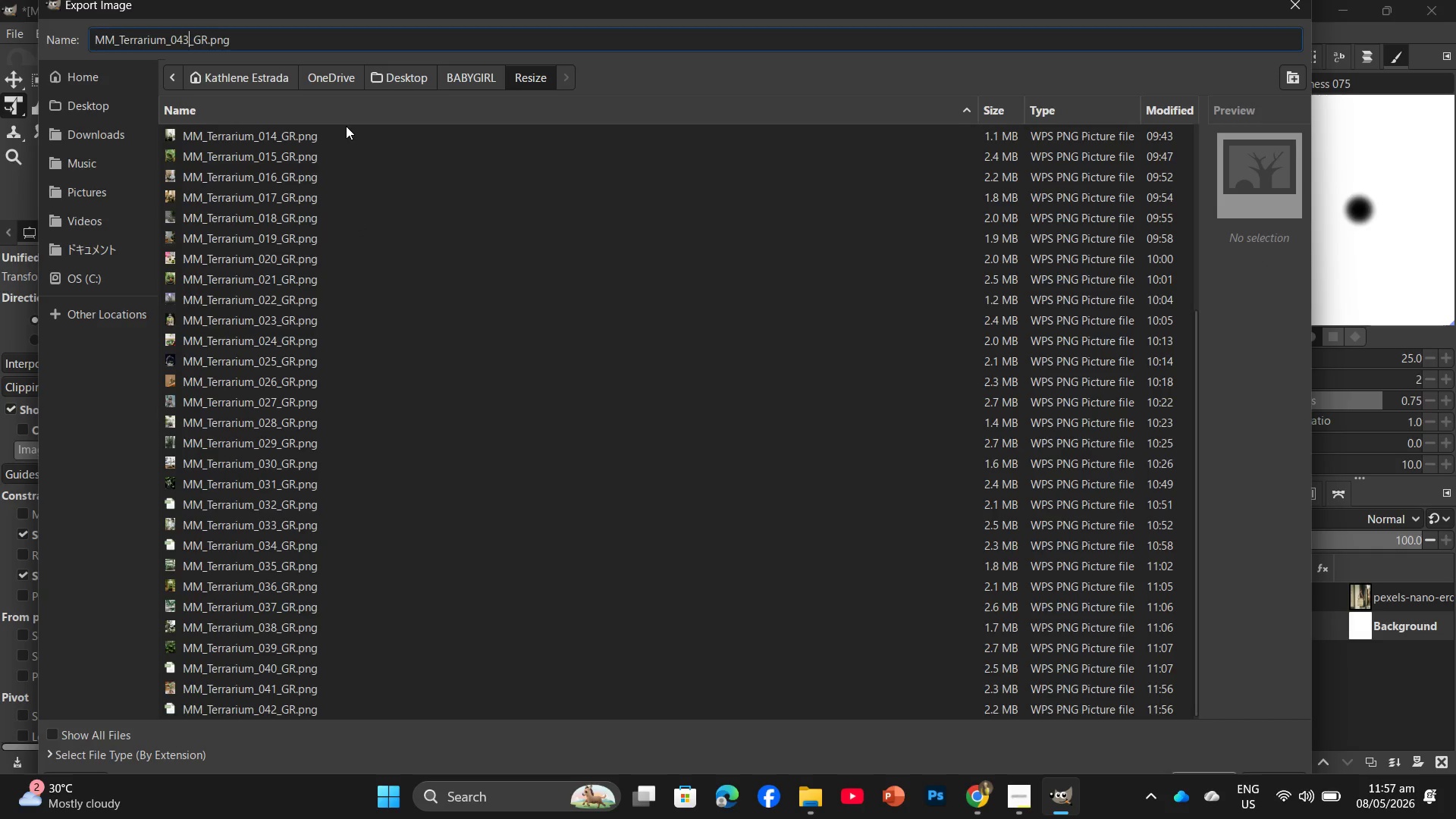 
key(Enter)
 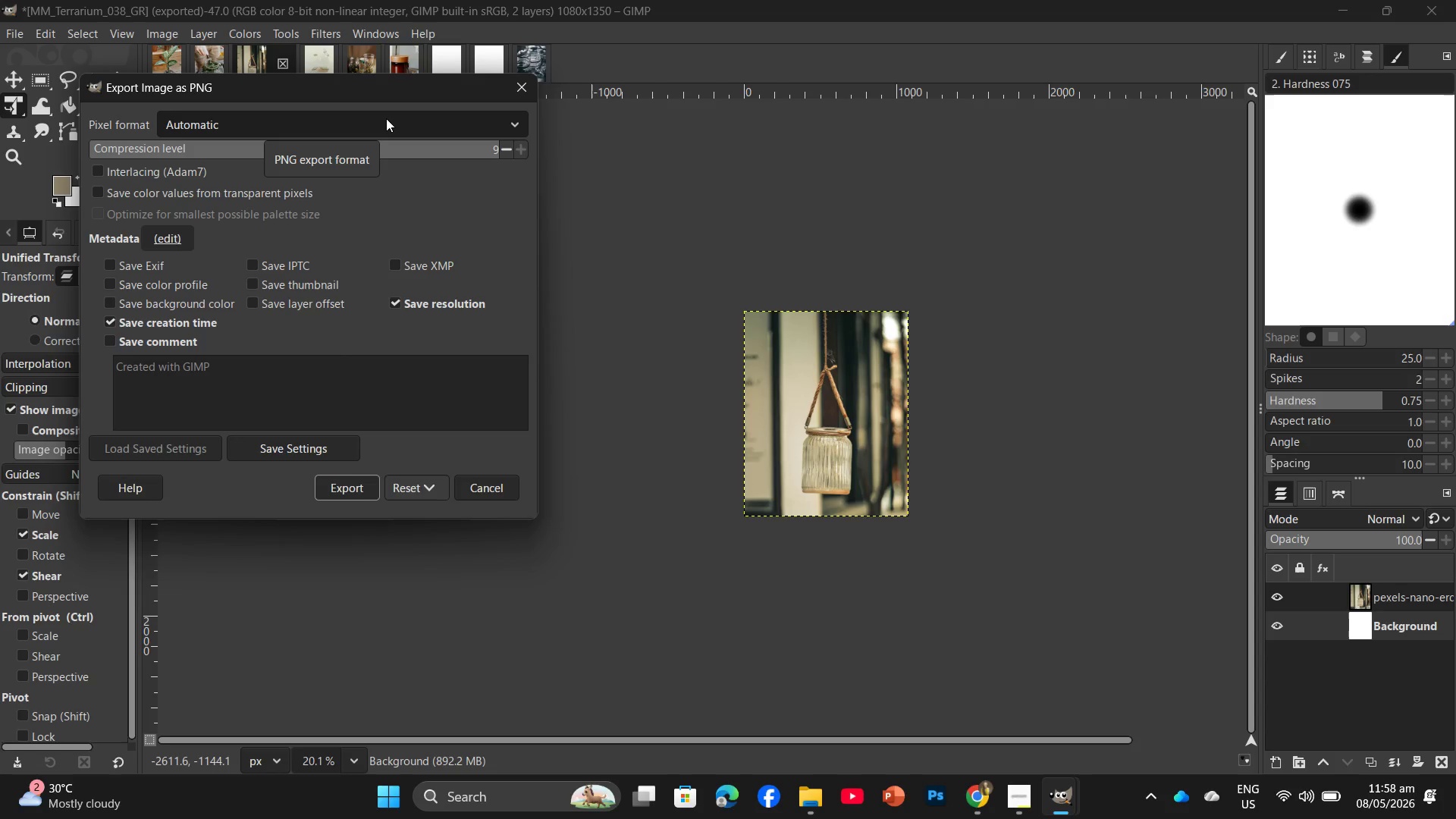 
wait(58.78)
 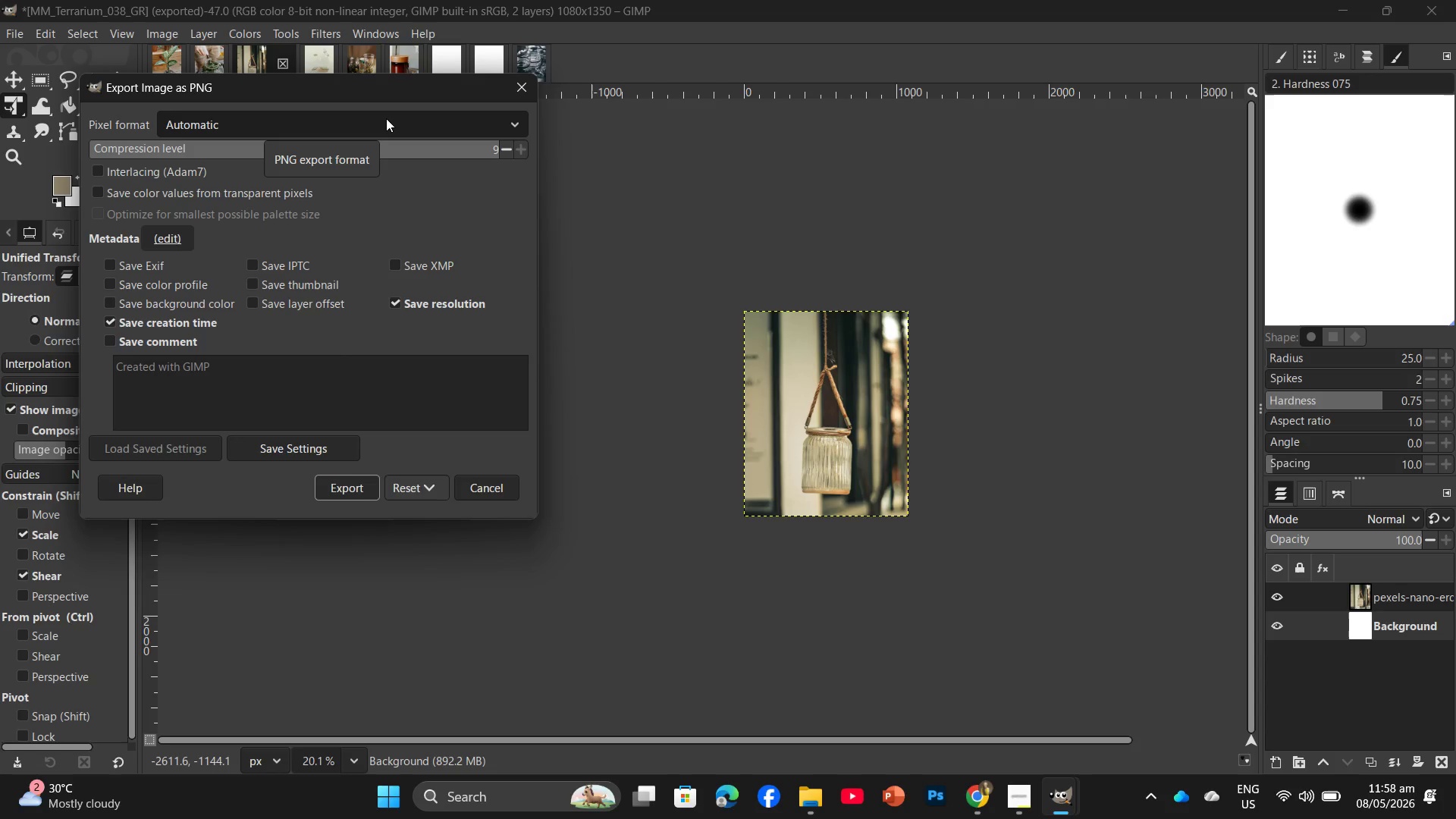 
left_click([318, 491])
 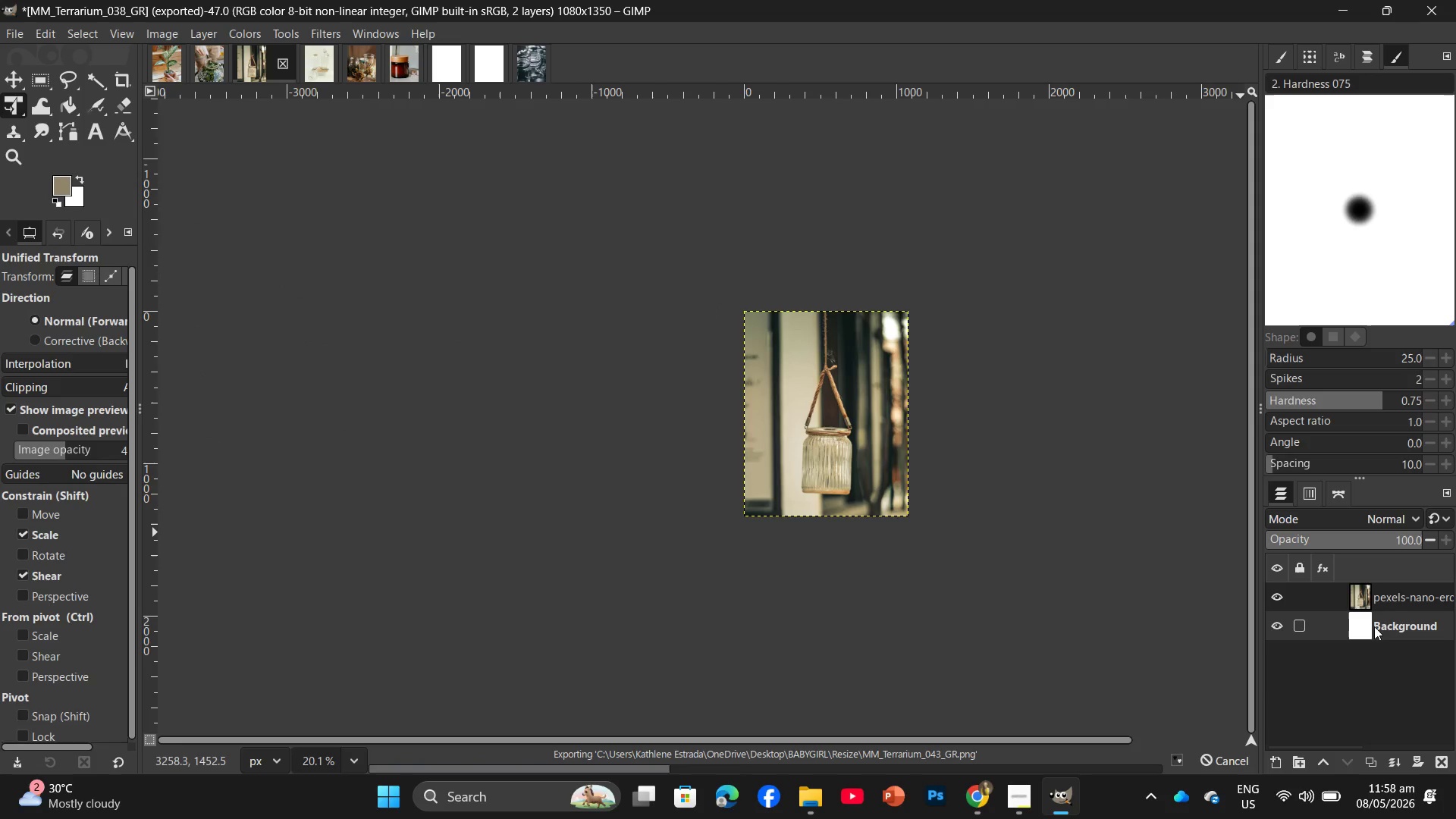 
left_click_drag(start_coordinate=[1401, 600], to_coordinate=[1438, 752])
 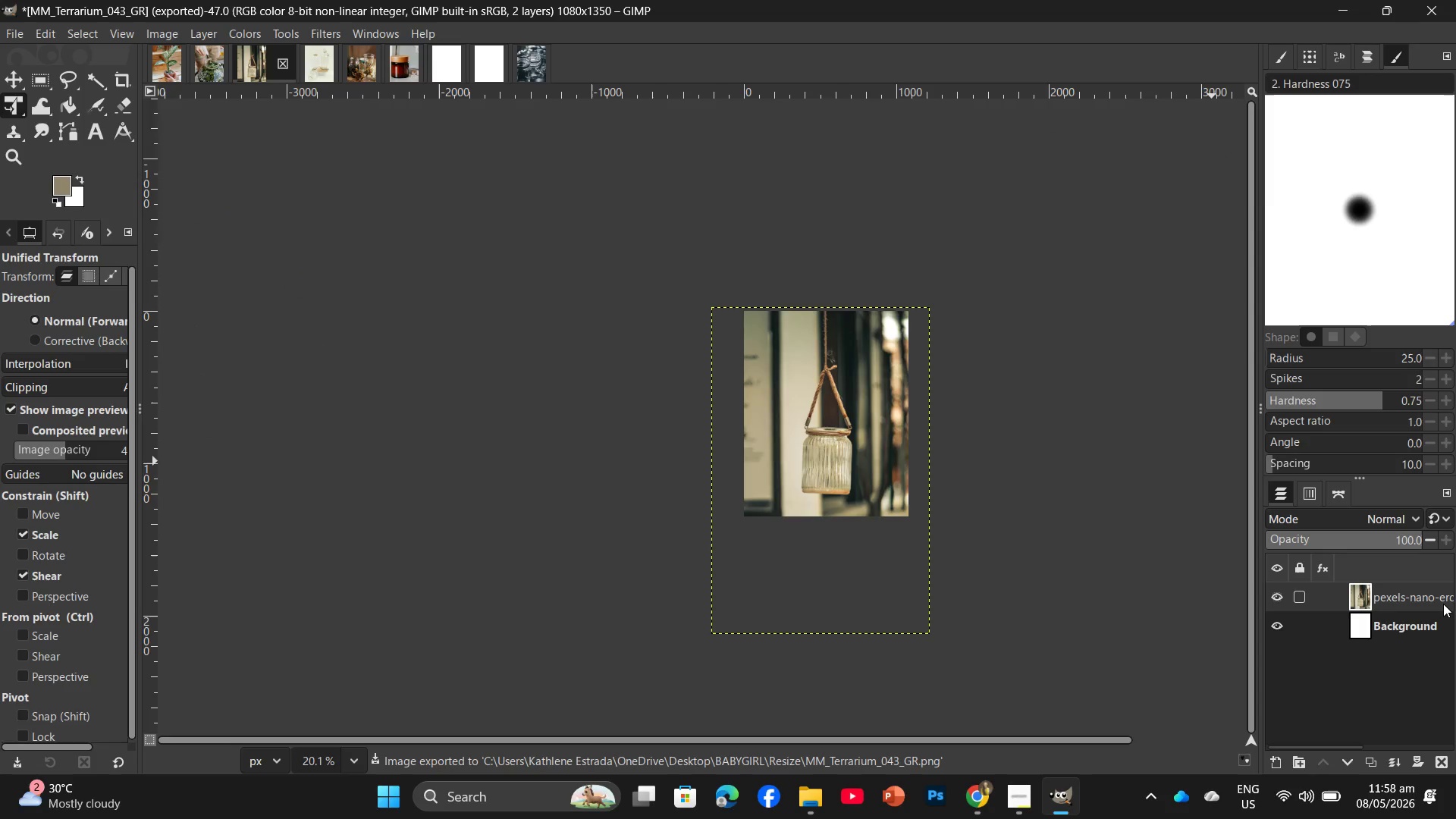 
left_click_drag(start_coordinate=[1443, 604], to_coordinate=[1438, 756])
 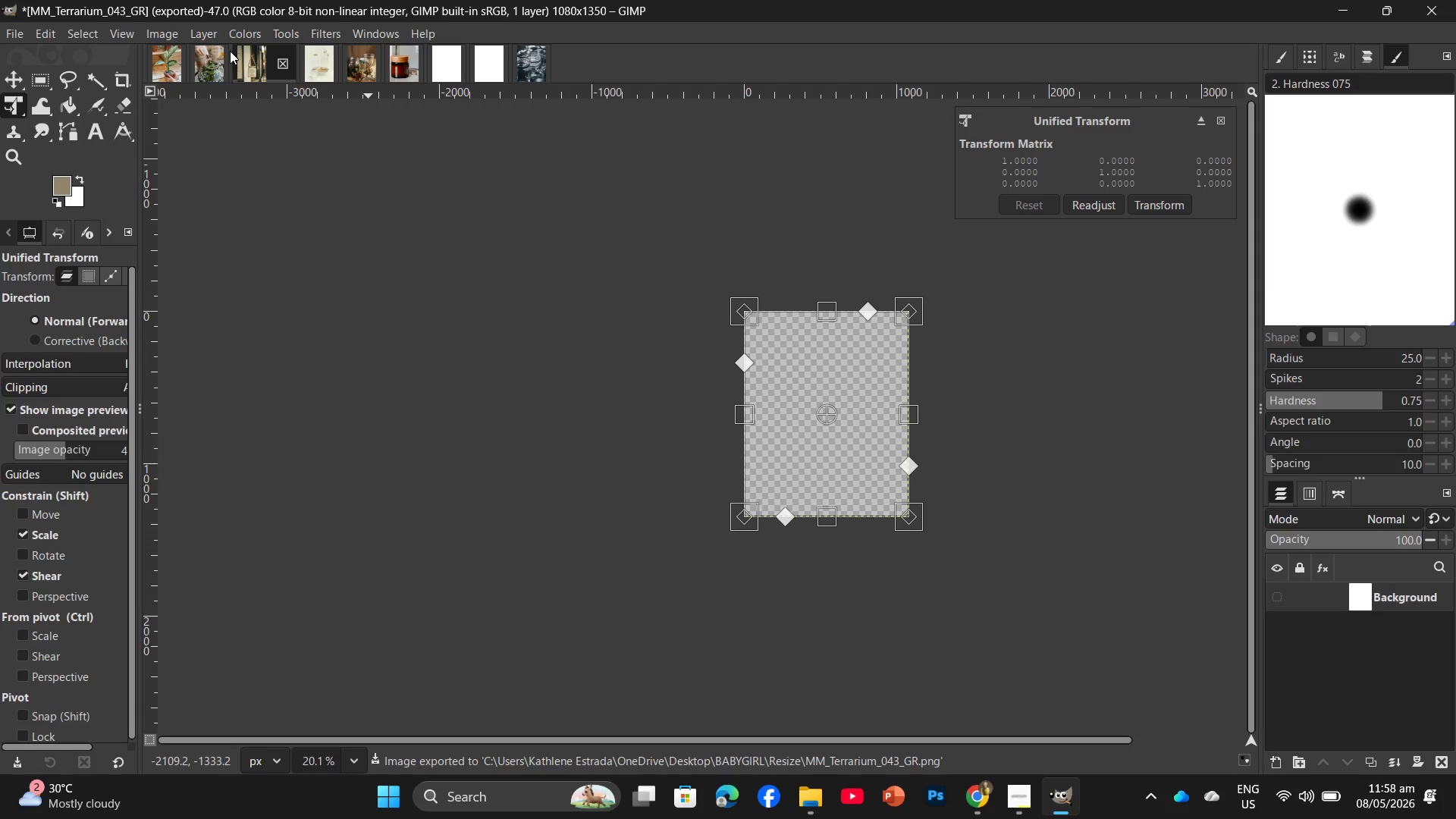 
left_click([209, 68])
 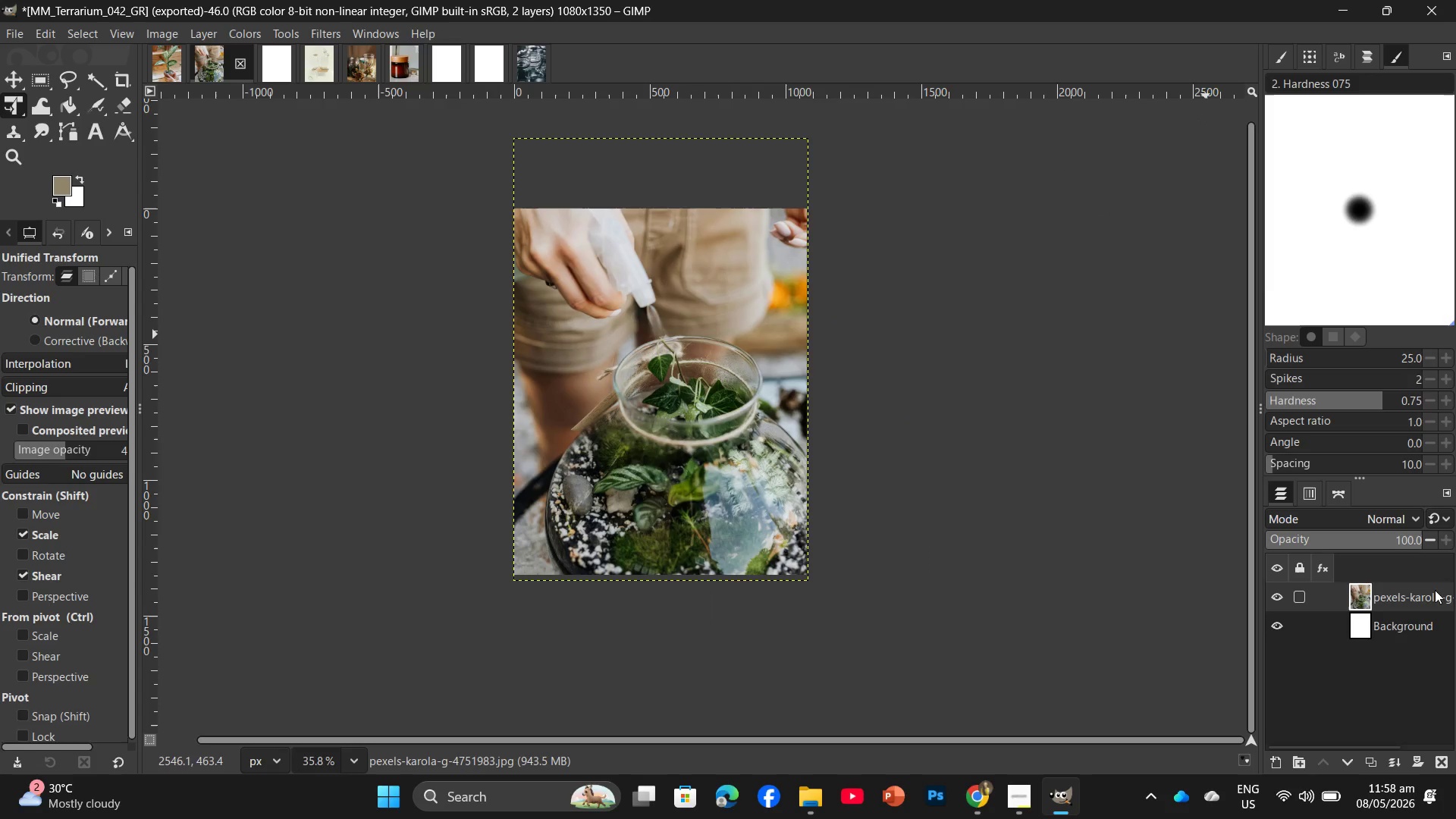 
left_click_drag(start_coordinate=[1432, 596], to_coordinate=[1441, 754])
 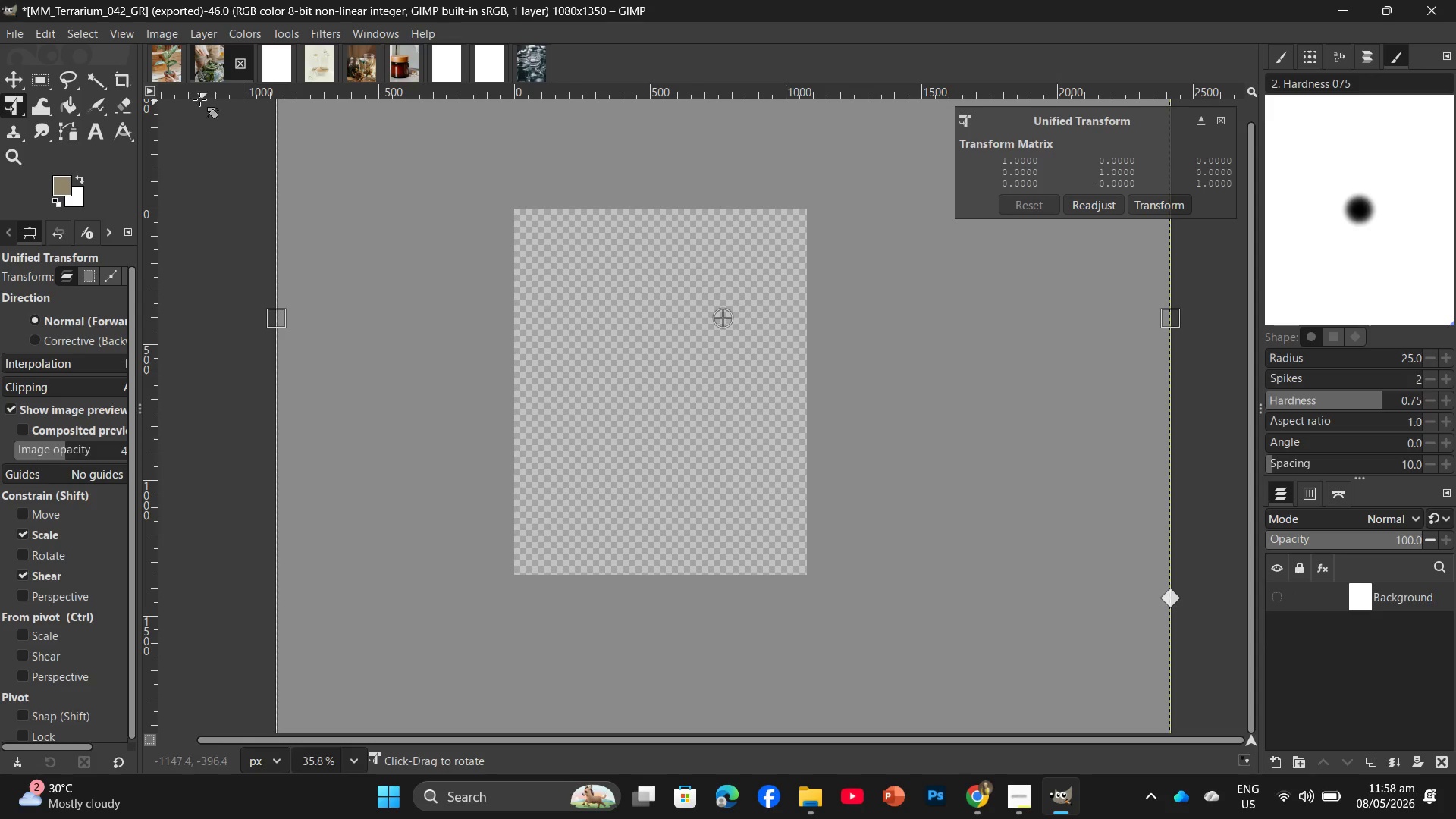 
left_click([171, 80])
 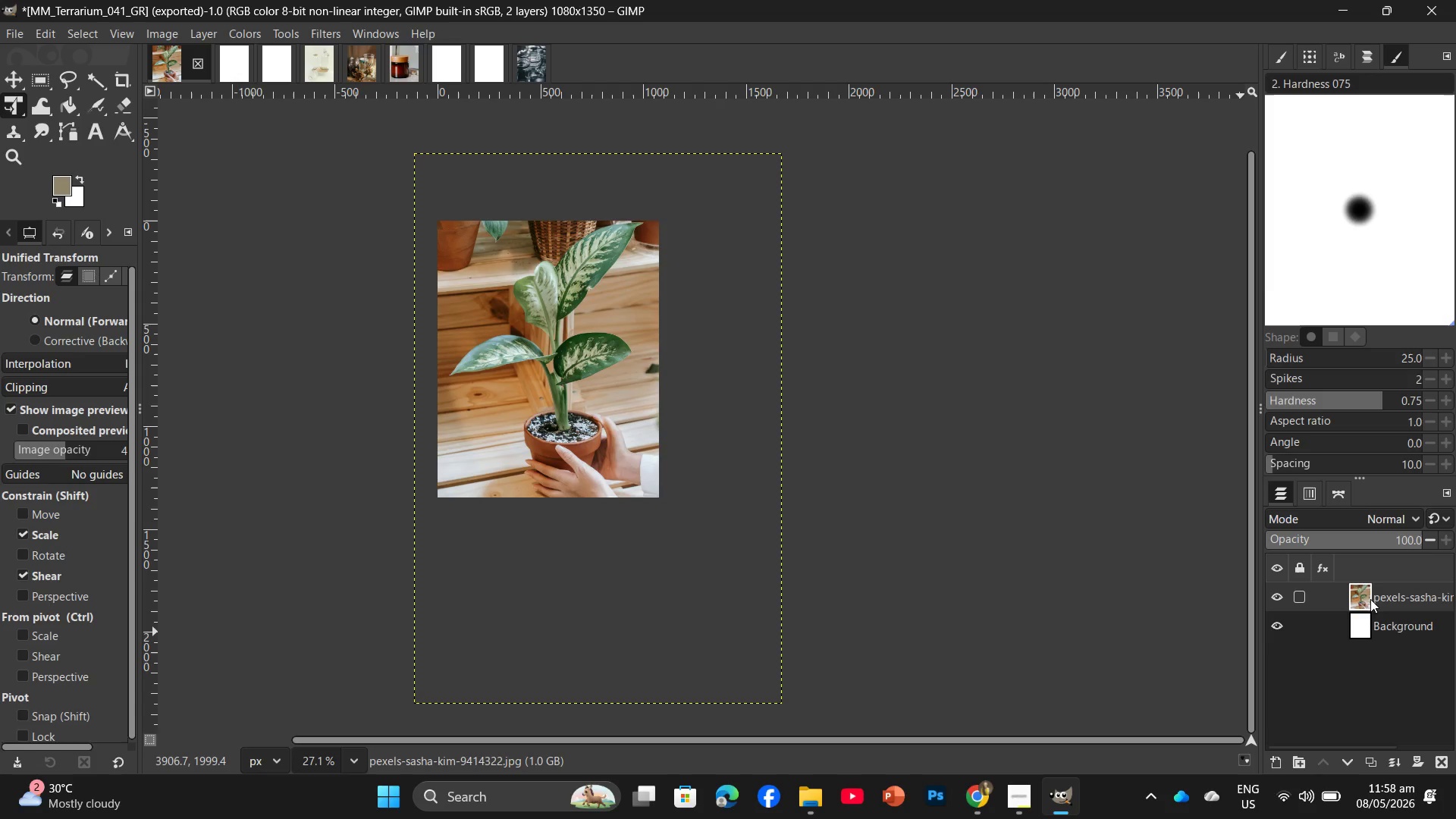 
left_click_drag(start_coordinate=[1377, 589], to_coordinate=[1440, 754])
 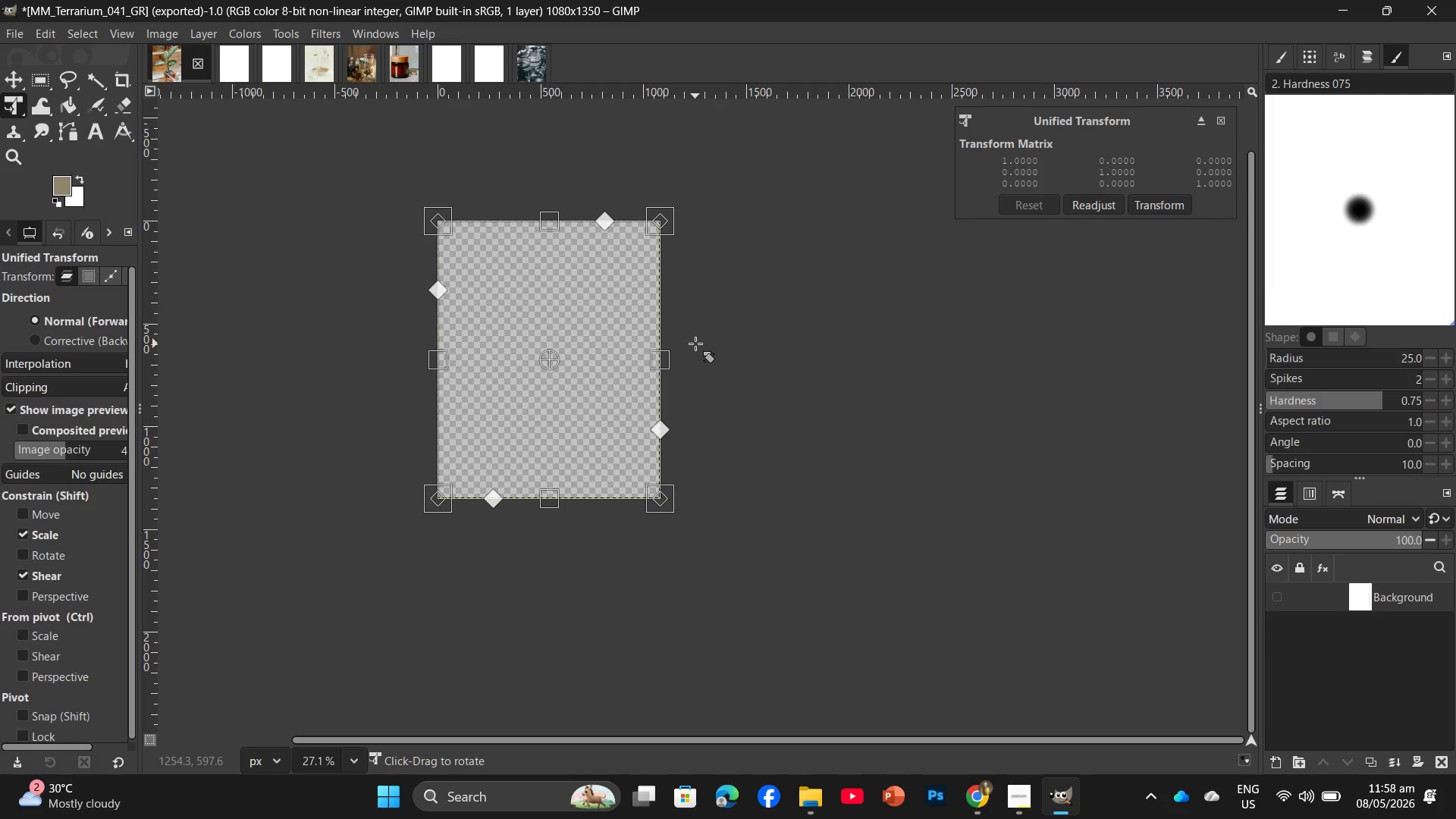 
key(Enter)
 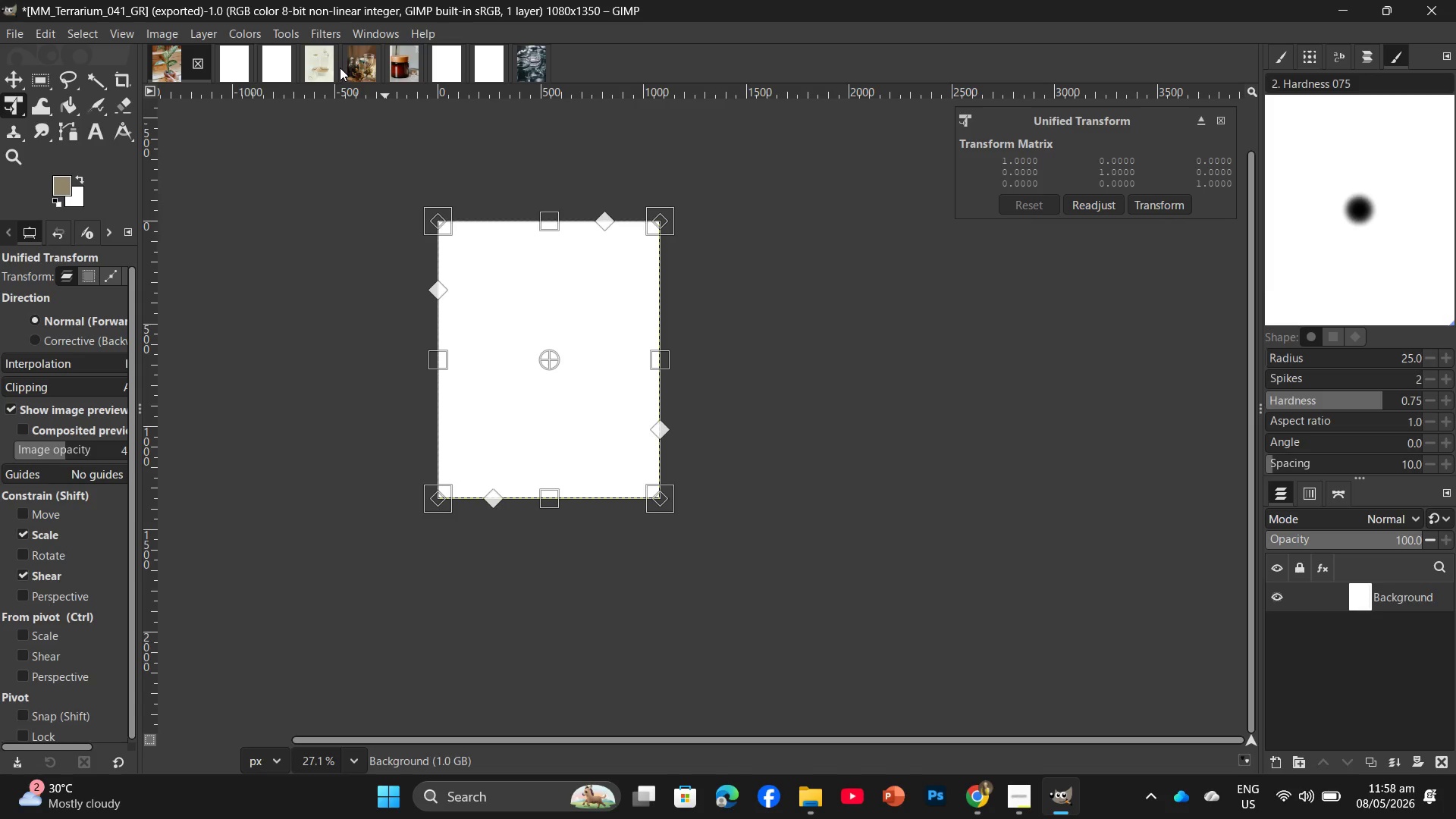 
left_click([330, 67])
 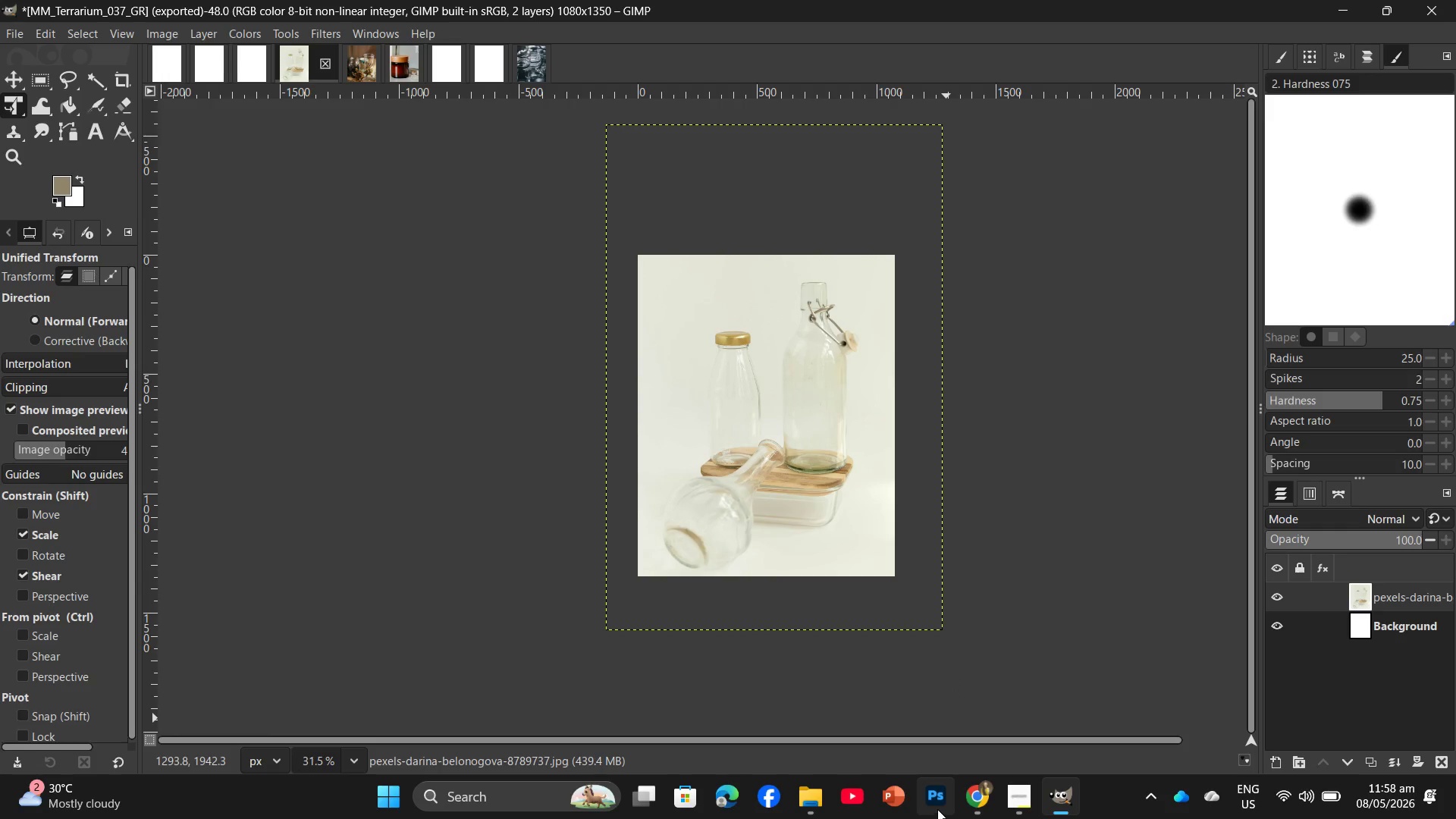 
key(Alt+AltLeft)
 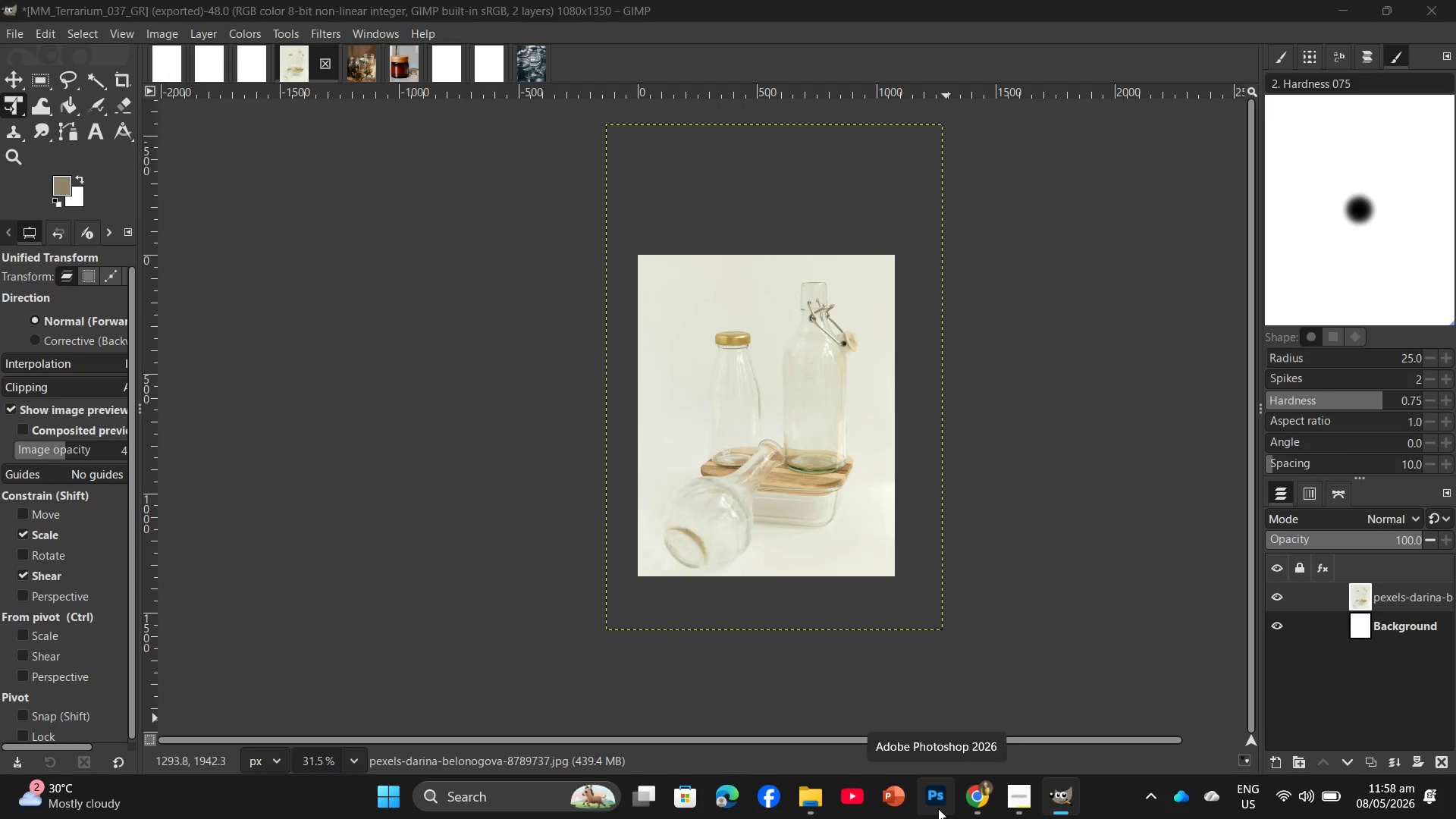 
key(Alt+Tab)
 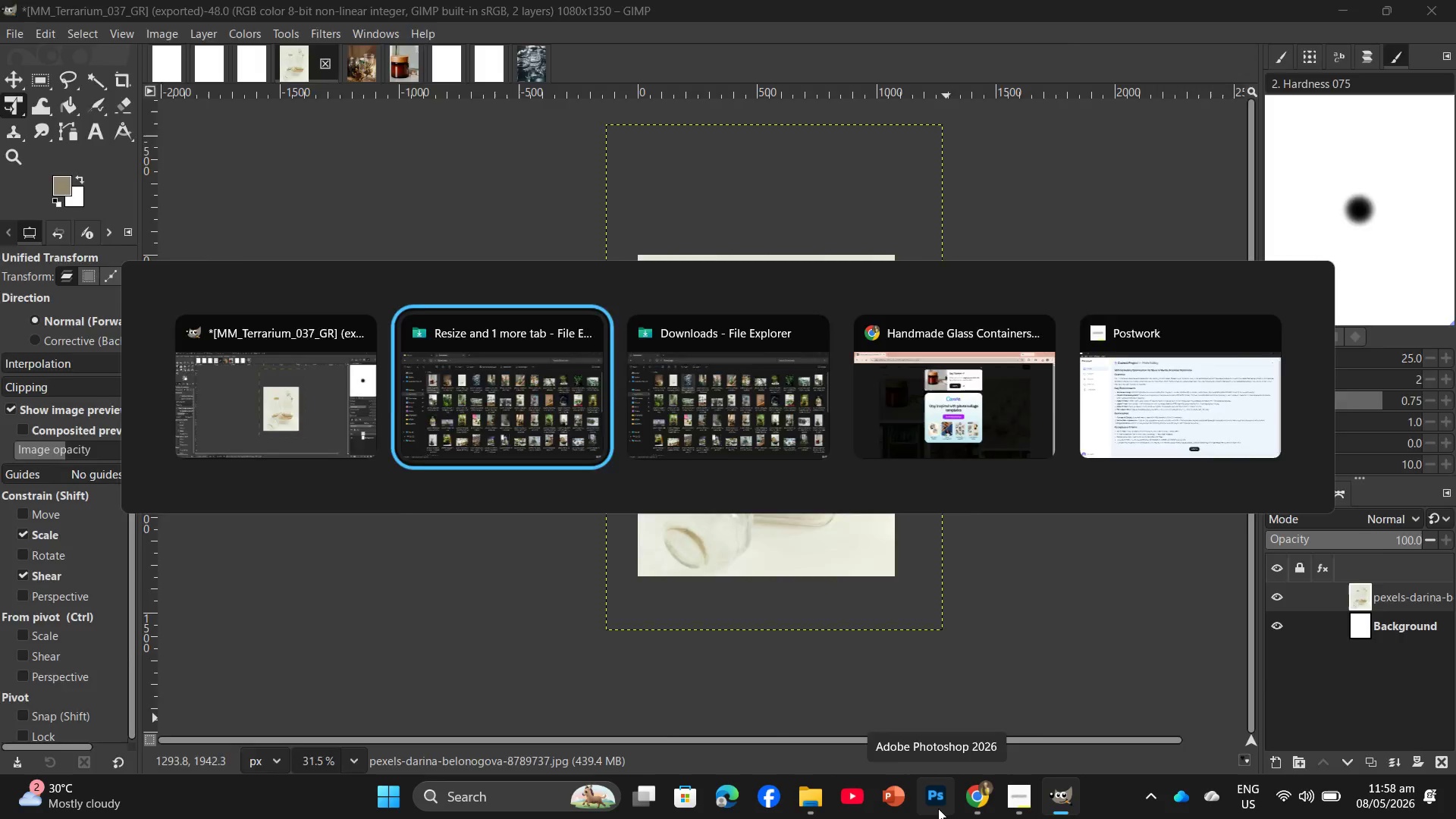 
key(Alt+CapsLock)
 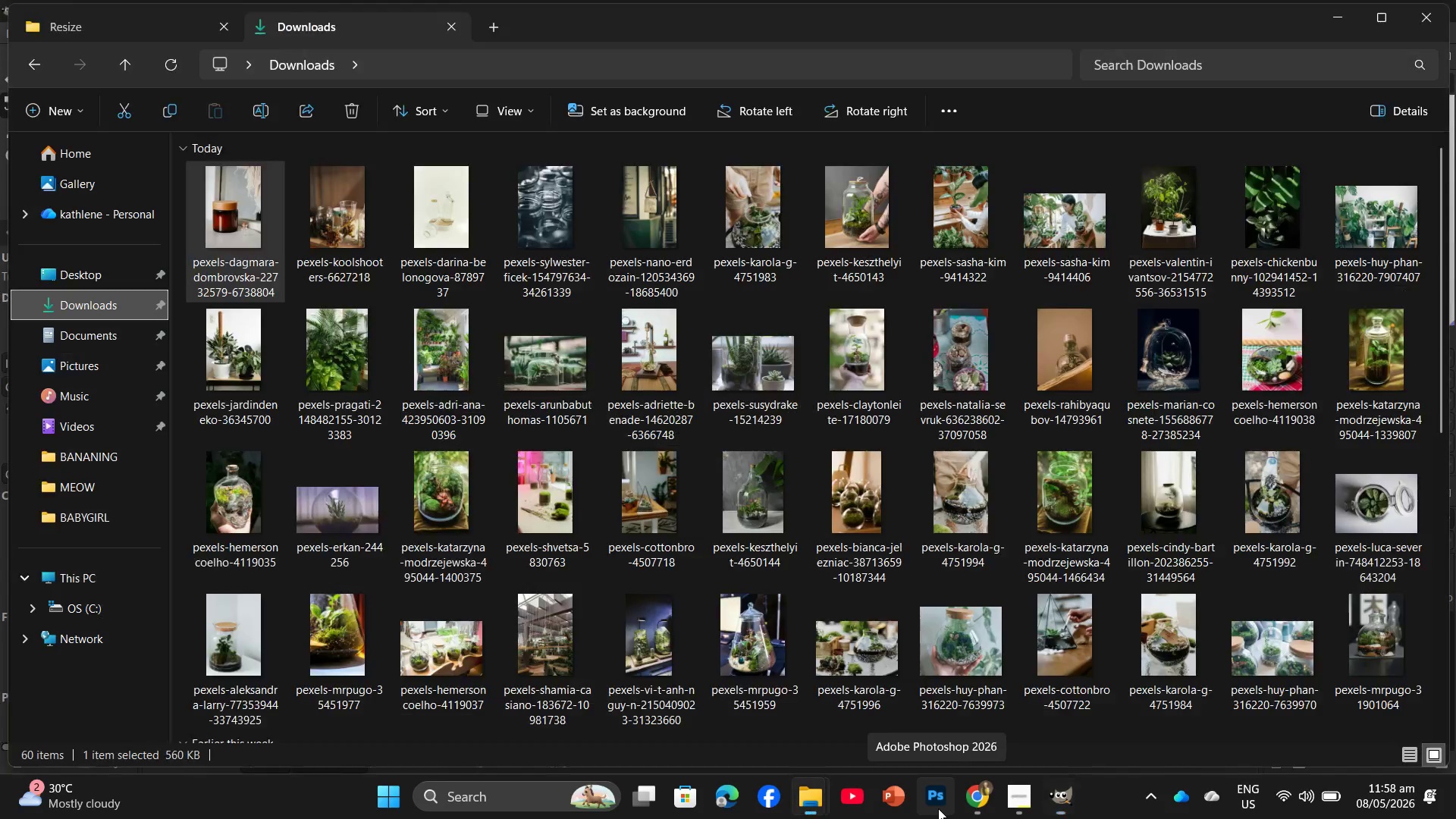 
key(Alt+AltLeft)
 